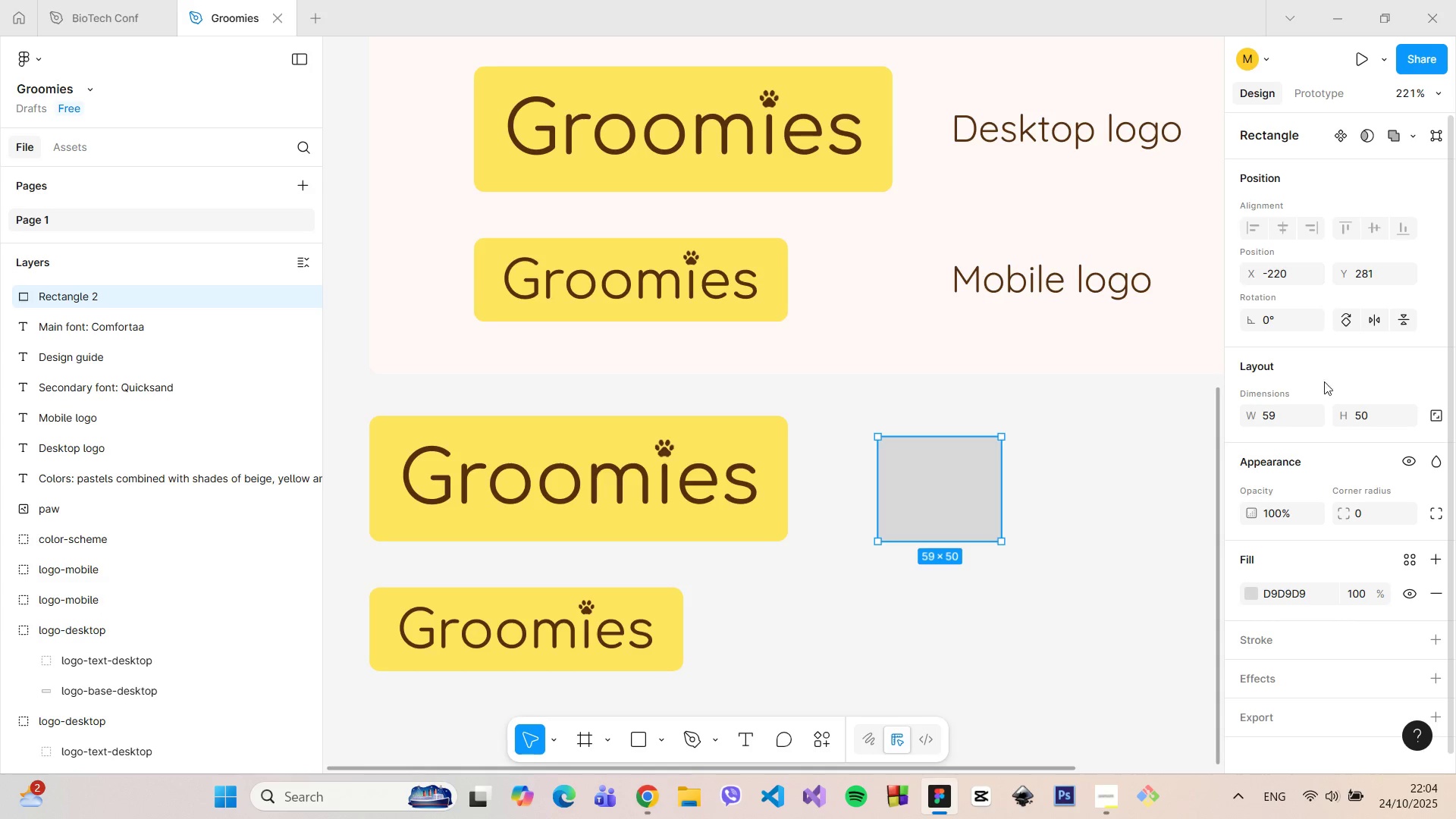 
left_click([1282, 412])
 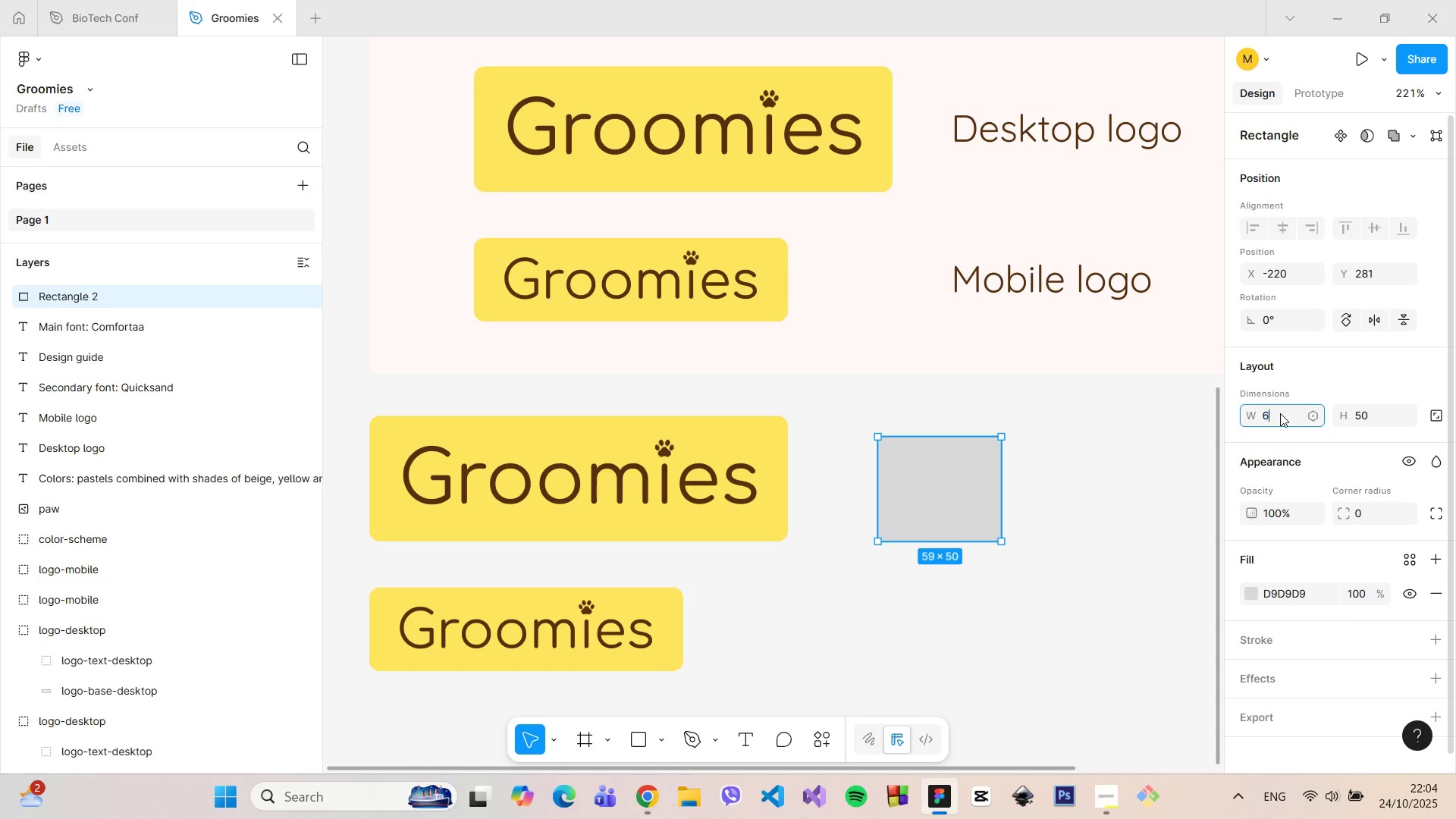 
type(60)
 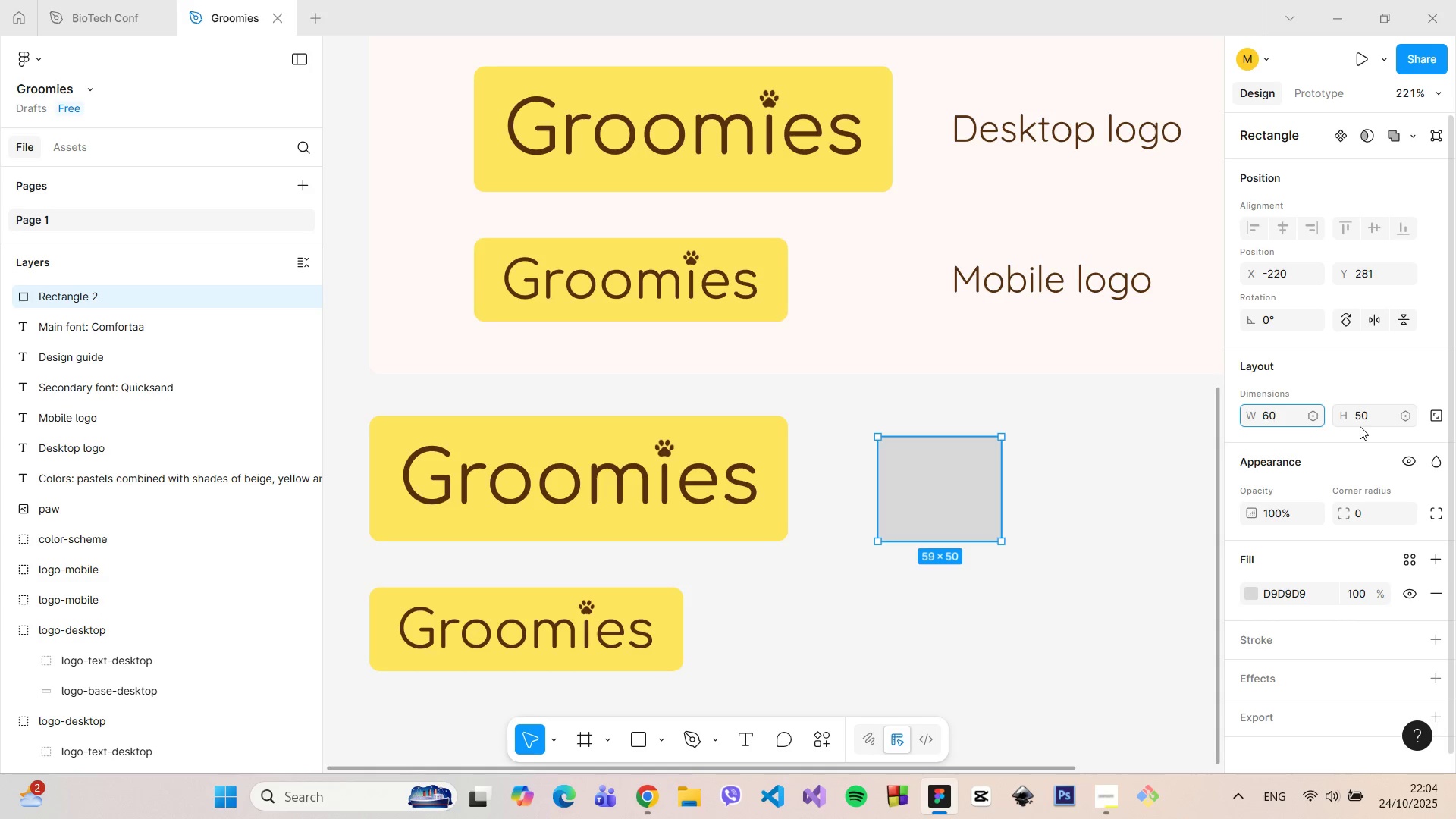 
left_click([1360, 420])
 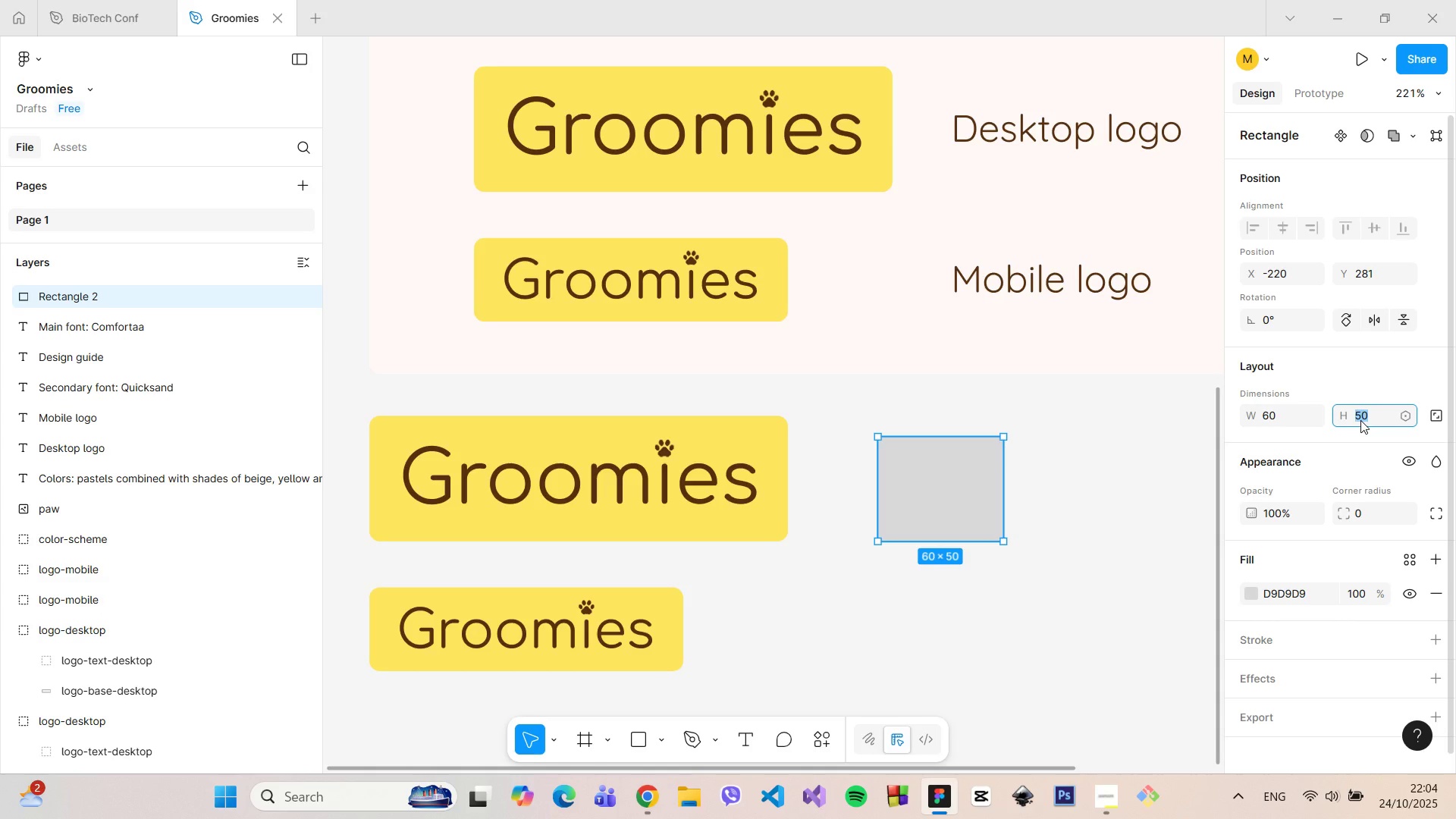 
type(60)
 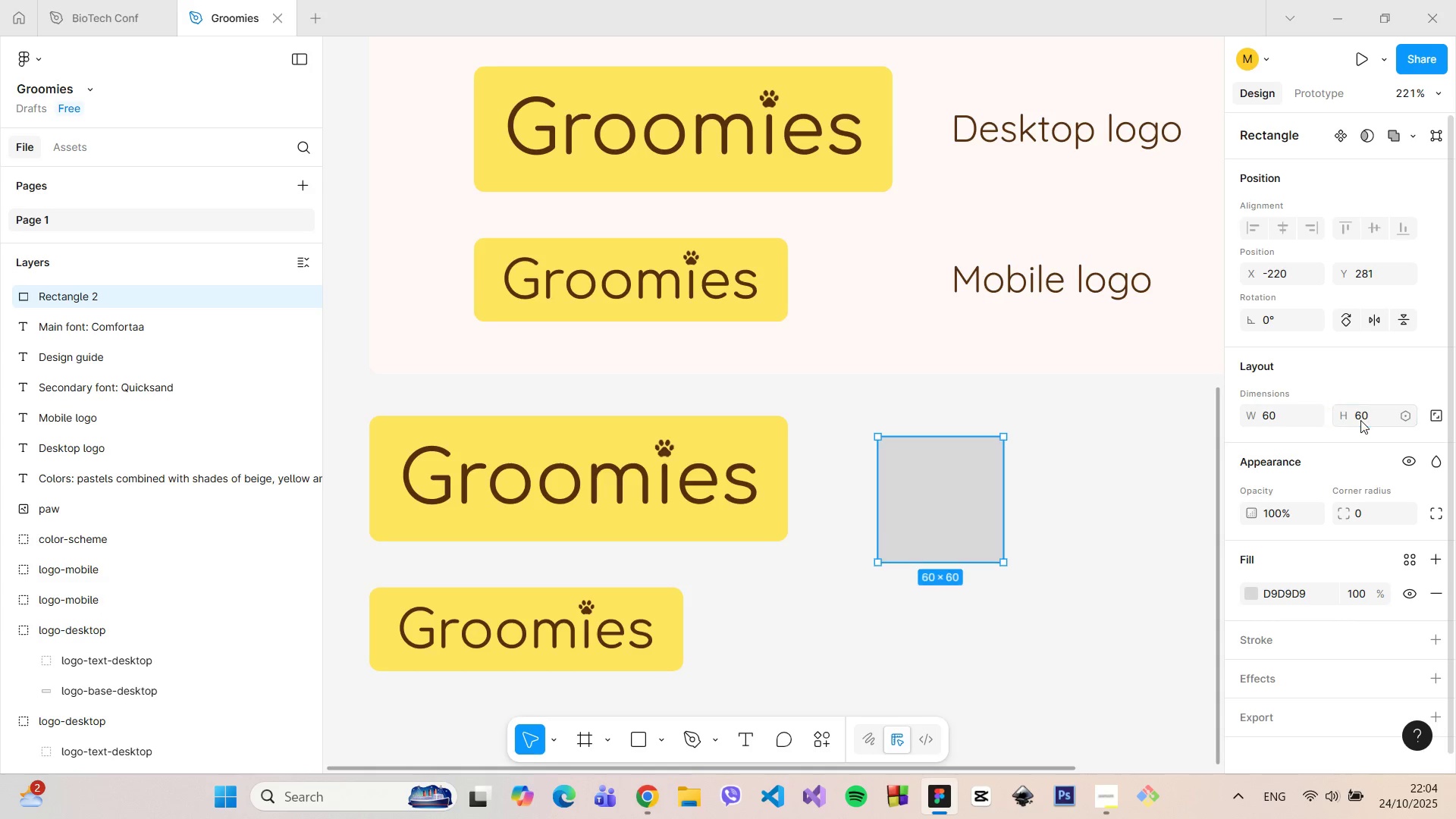 
key(Enter)
 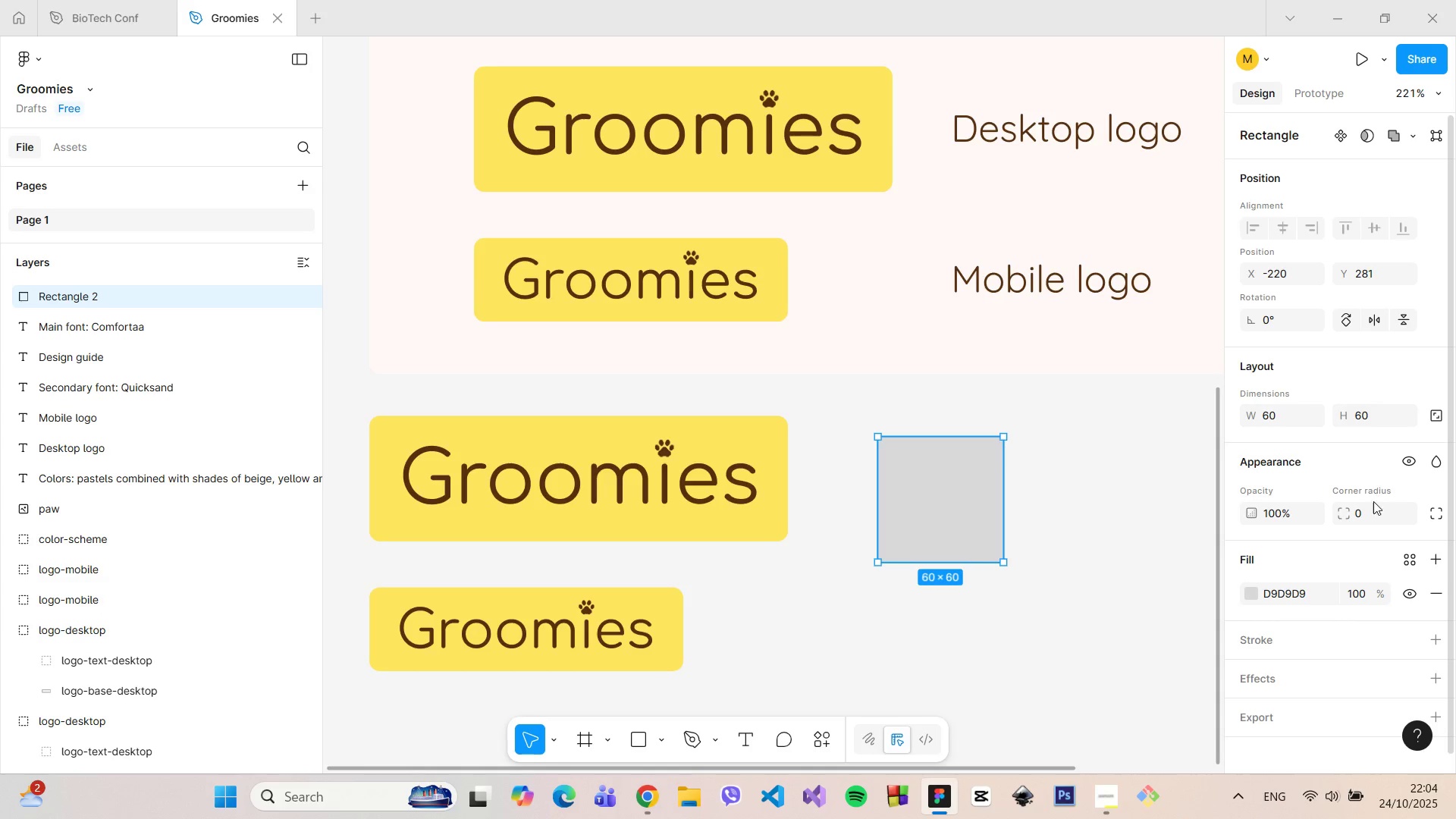 
left_click([1370, 507])
 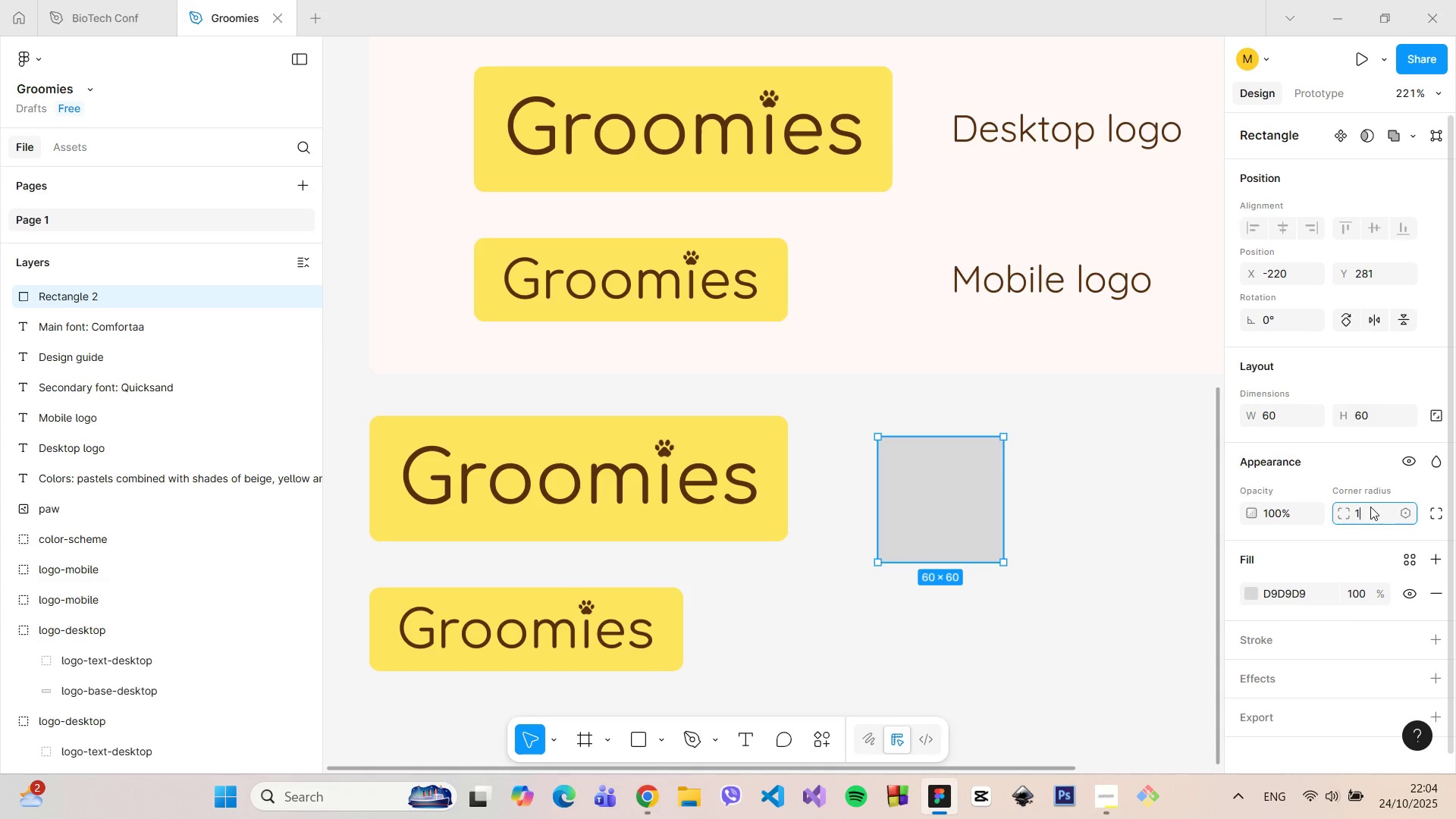 
type(100)
 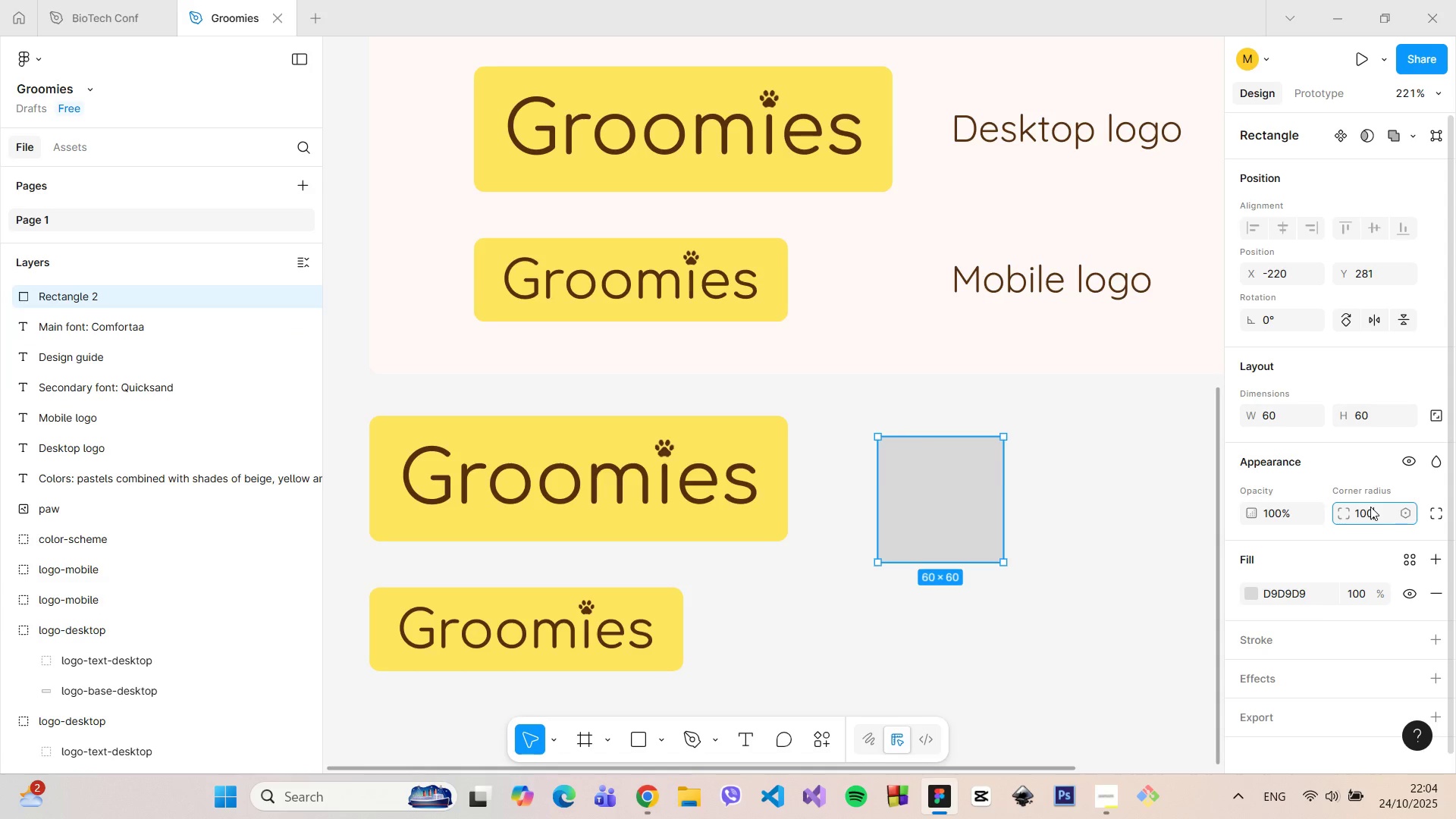 
key(Enter)
 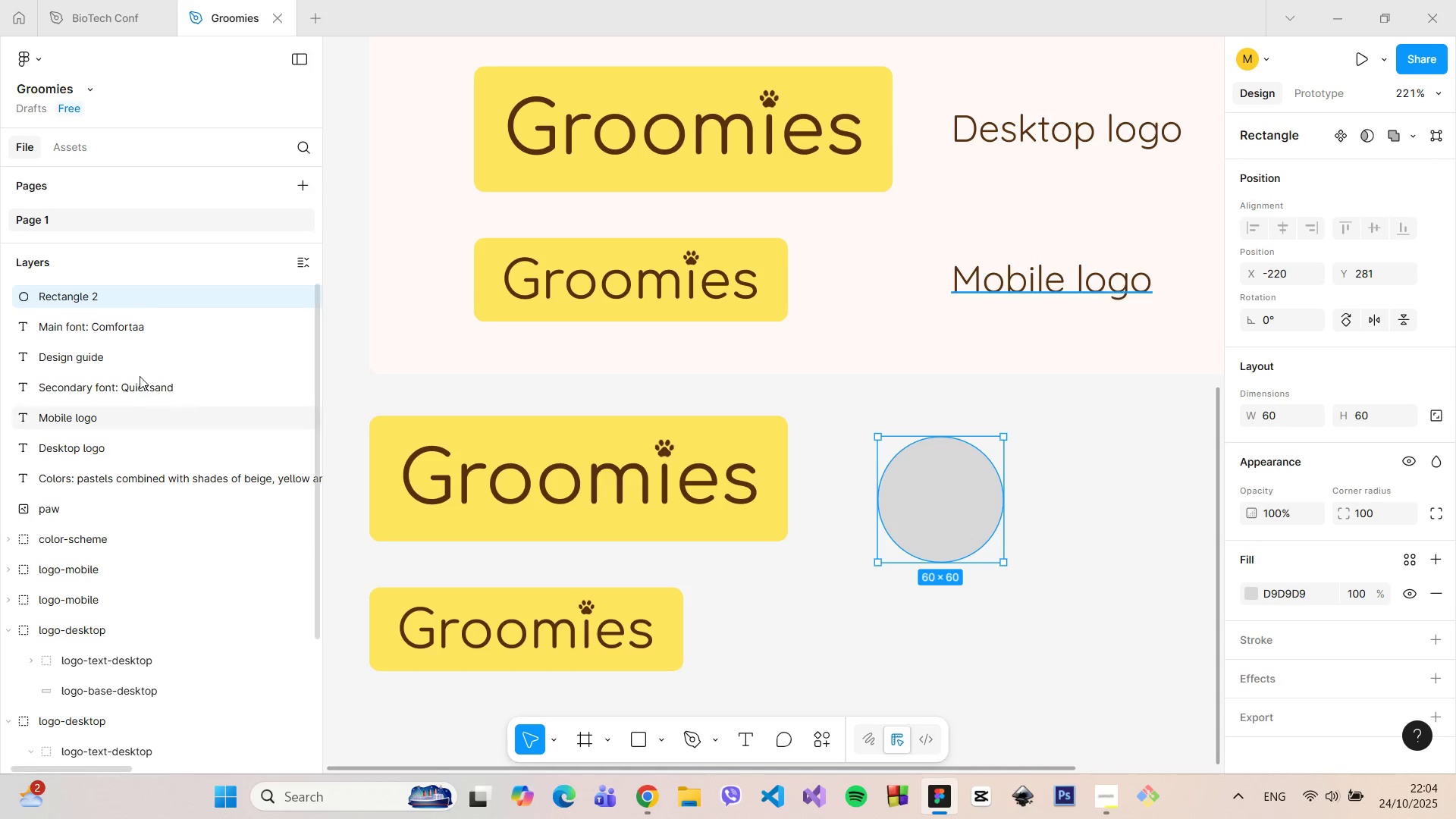 
scroll: coordinate [102, 349], scroll_direction: up, amount: 2.0
 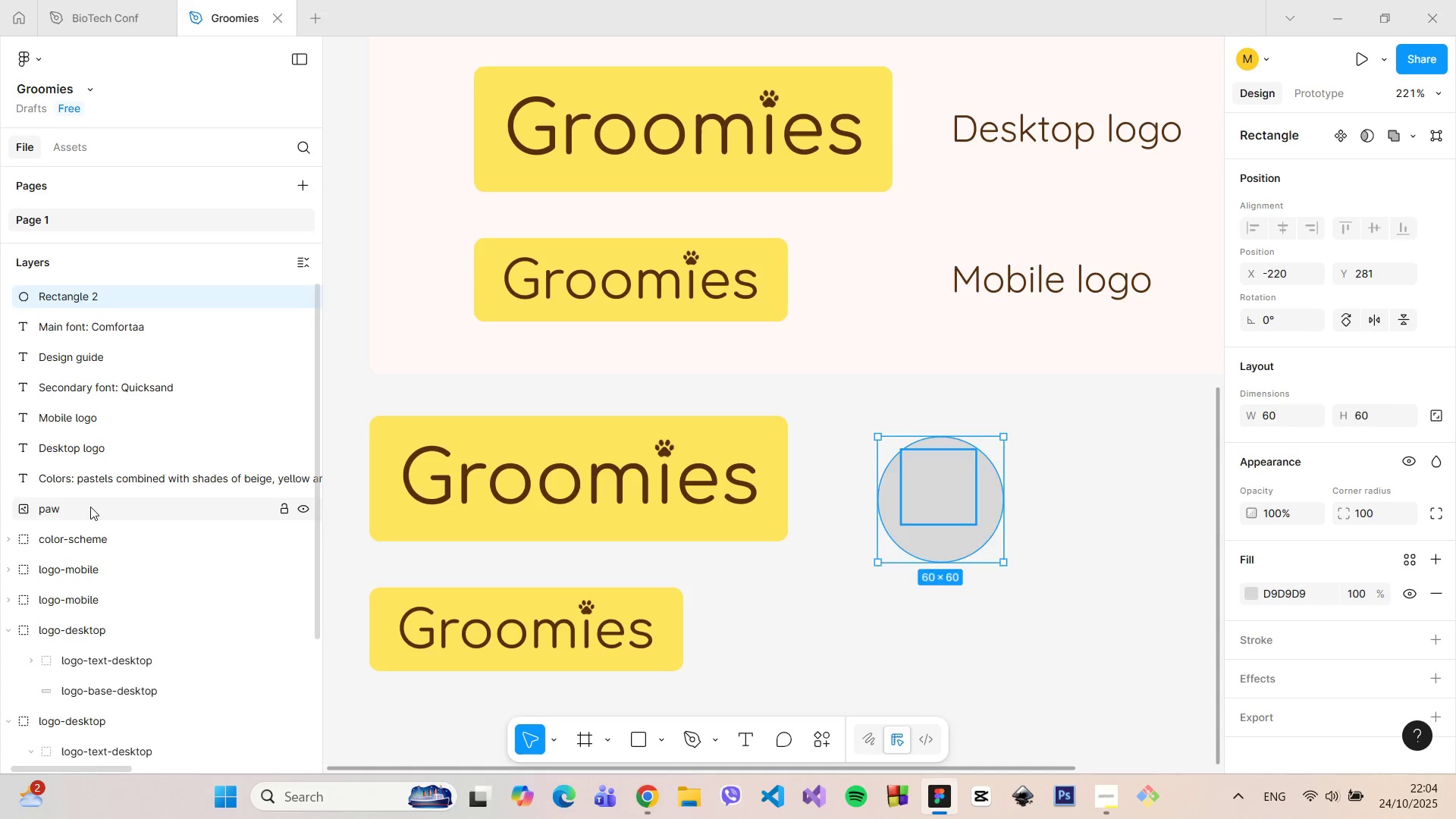 
left_click([90, 507])
 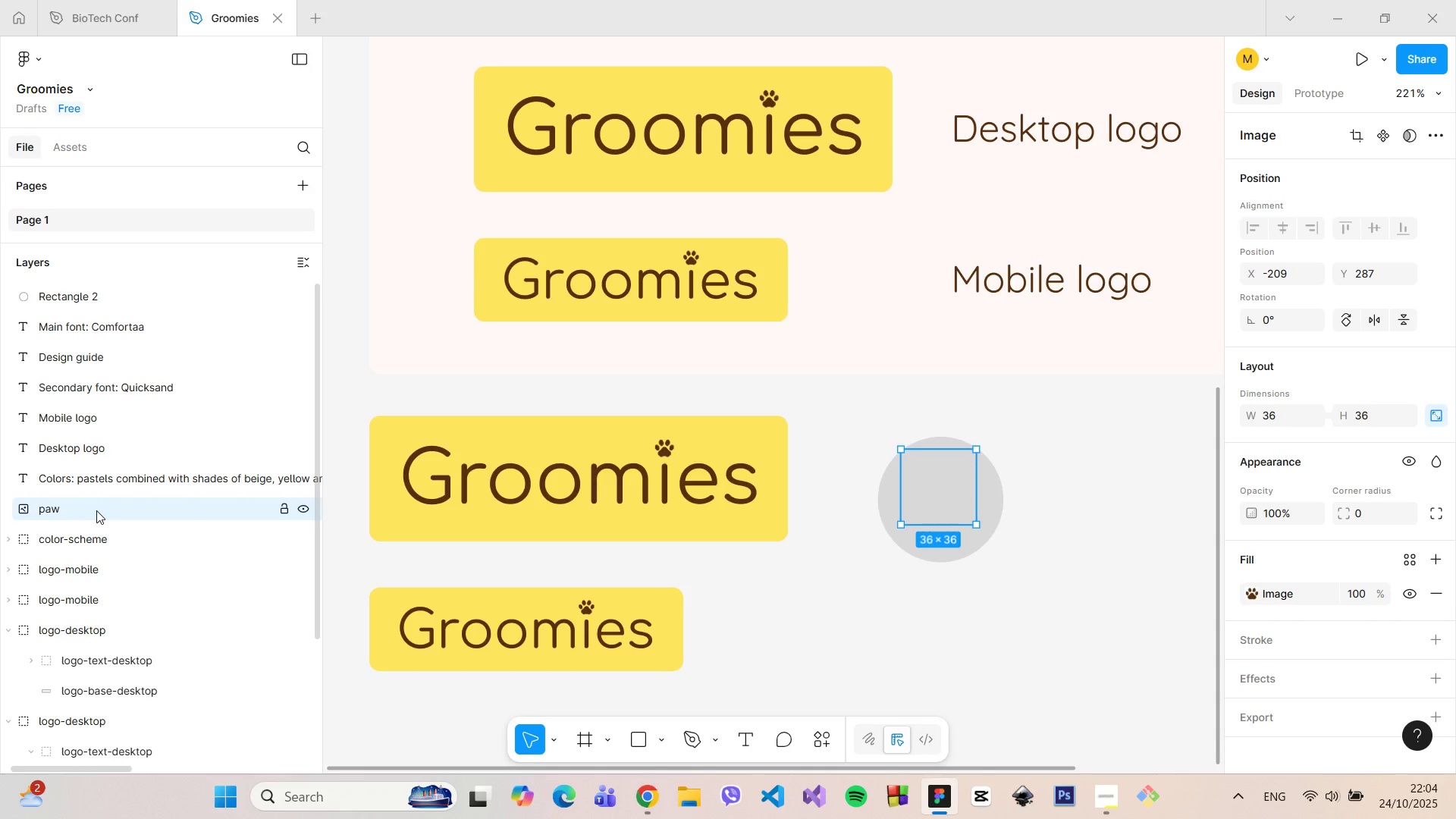 
left_click_drag(start_coordinate=[96, 510], to_coordinate=[79, 284])
 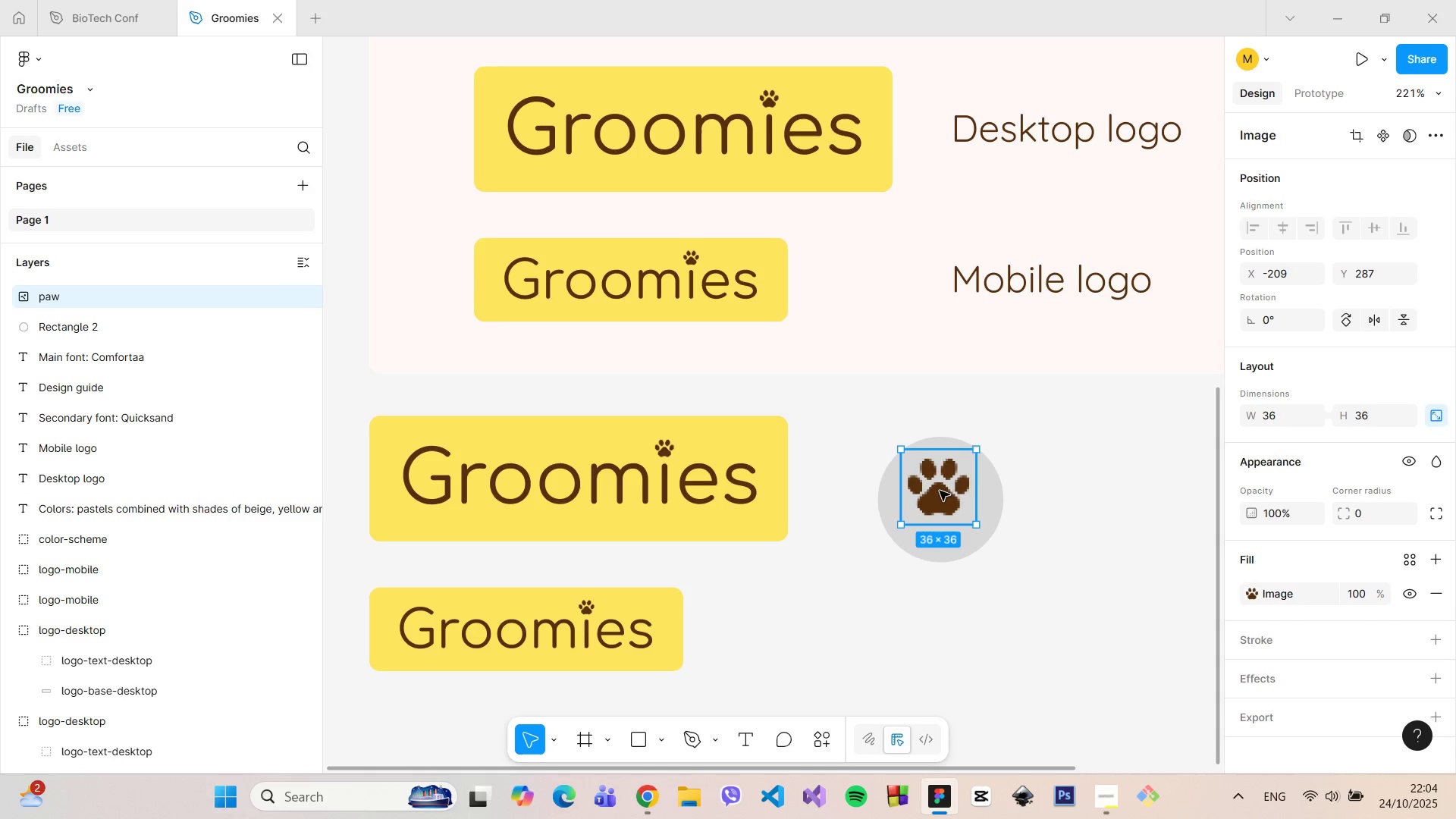 
left_click_drag(start_coordinate=[940, 491], to_coordinate=[940, 500])
 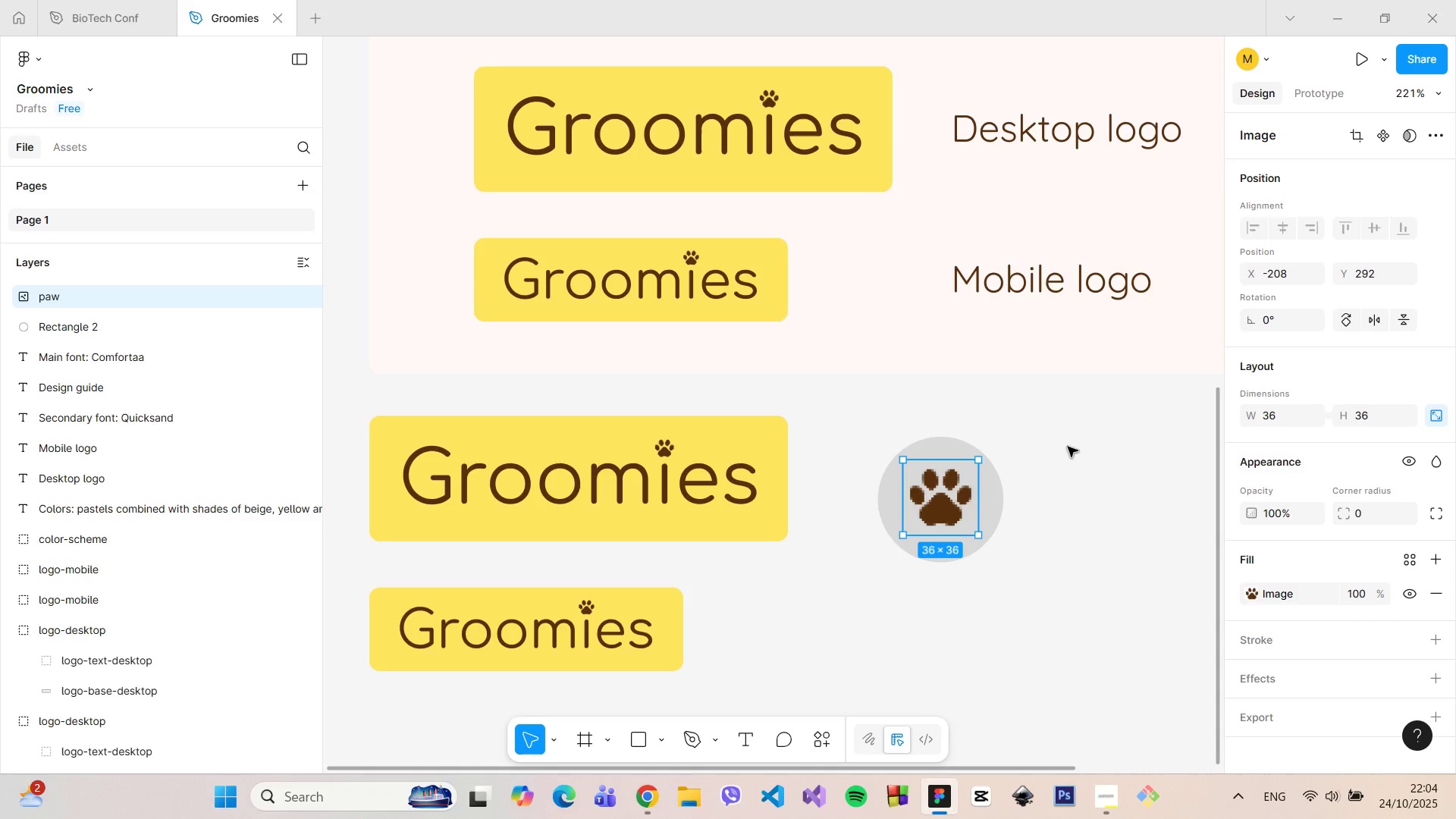 
left_click([1068, 447])
 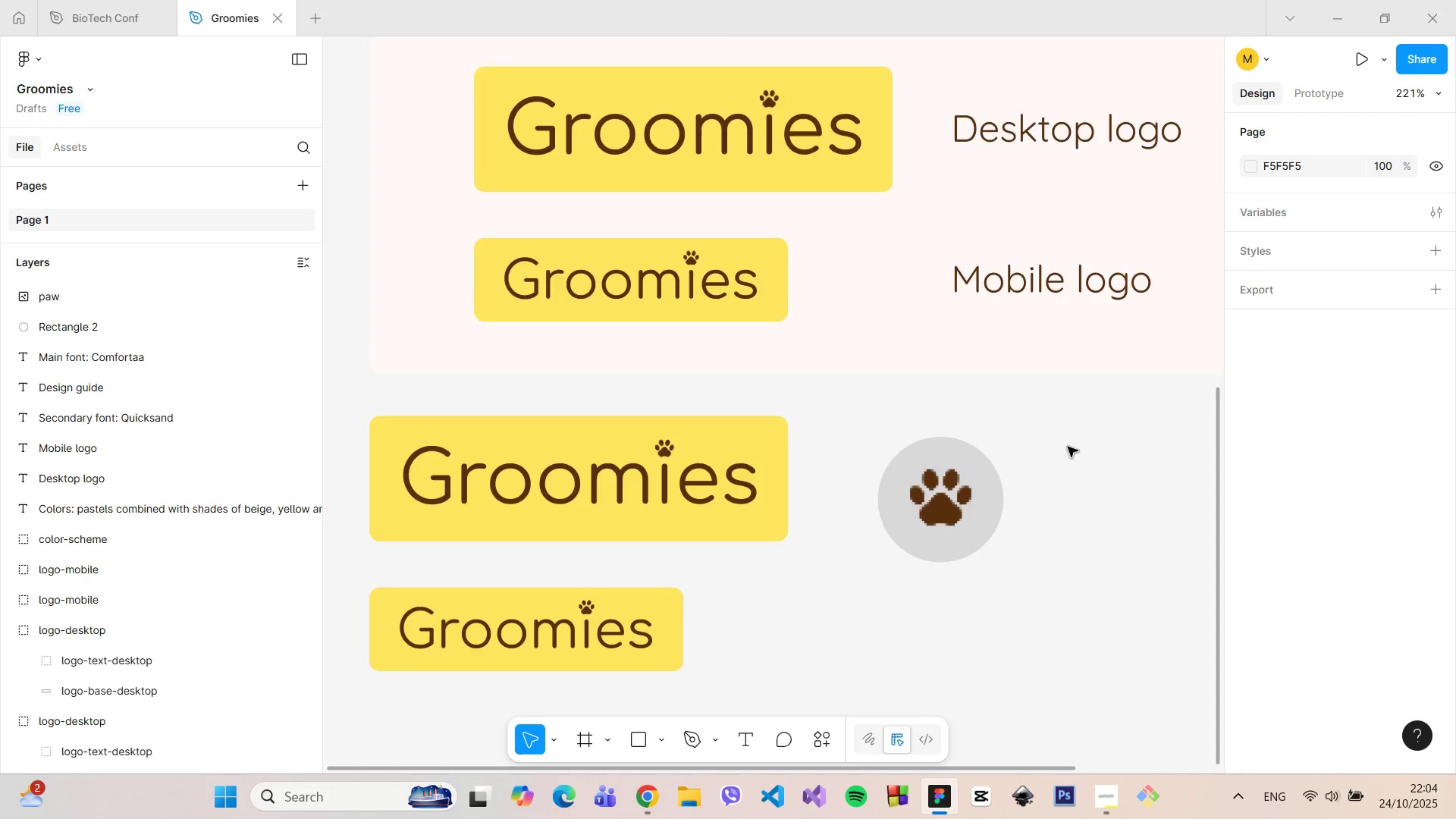 
scroll: coordinate [1068, 447], scroll_direction: down, amount: 6.0
 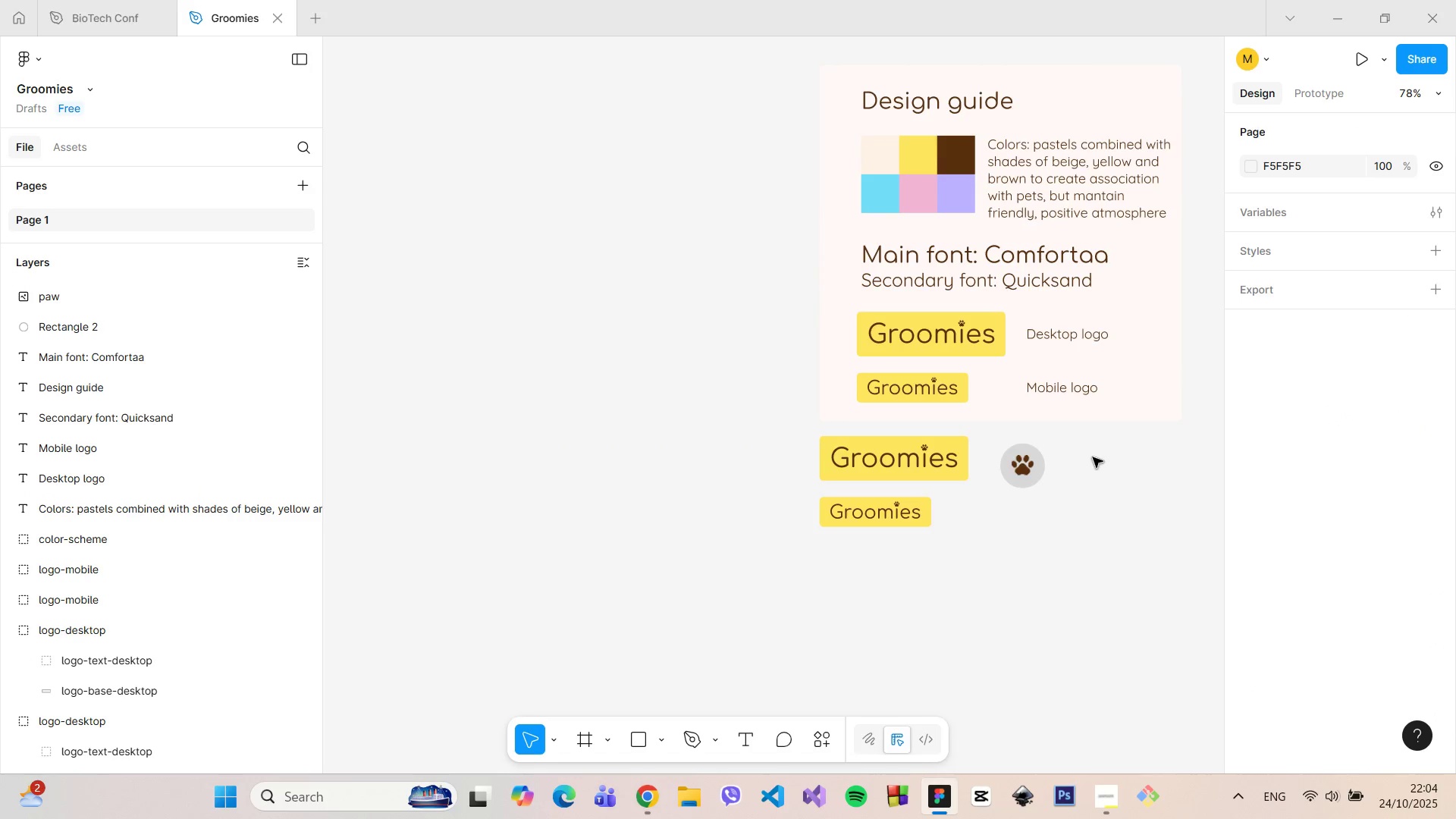 
scroll: coordinate [1056, 475], scroll_direction: up, amount: 14.0
 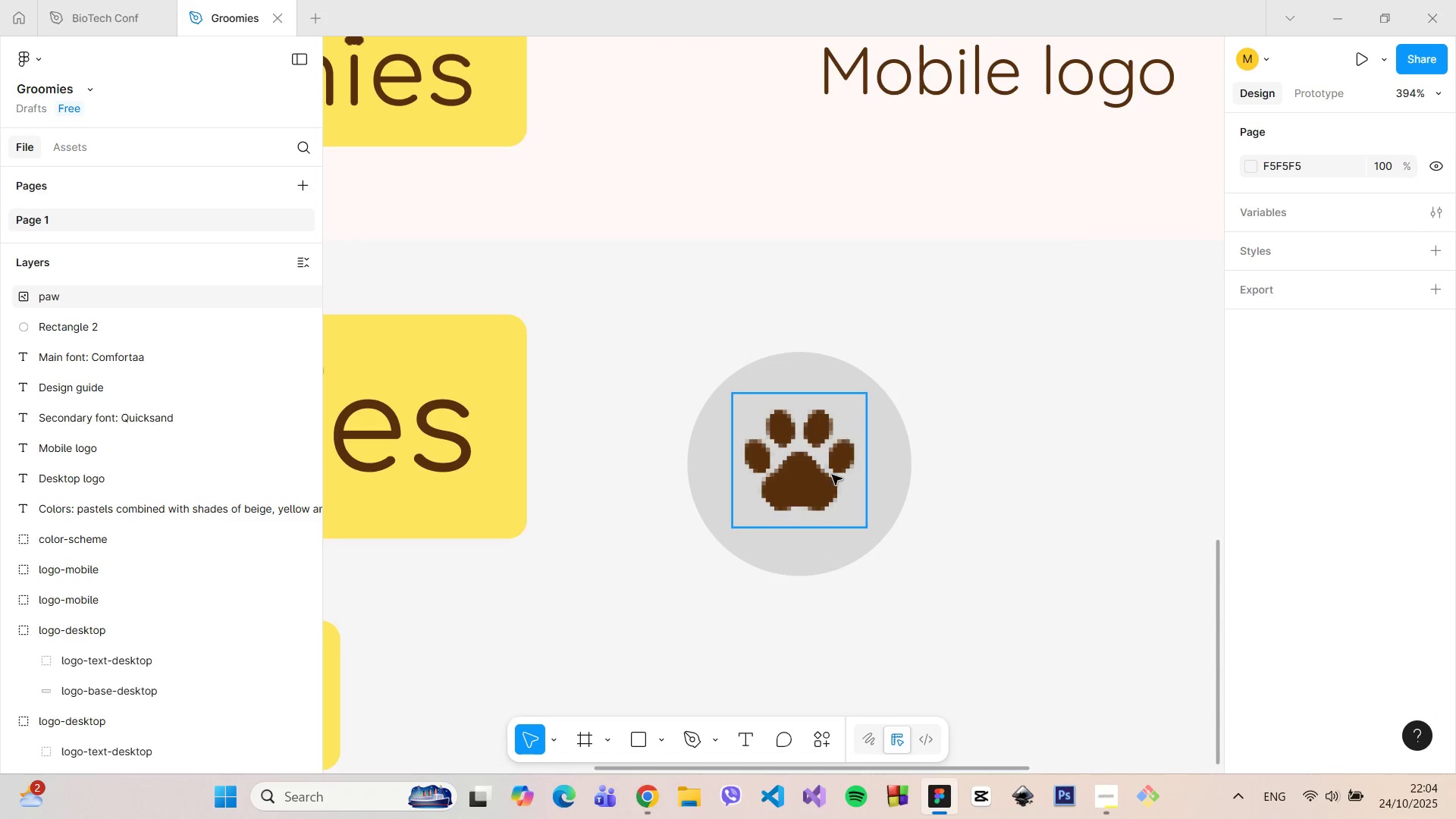 
left_click([829, 473])
 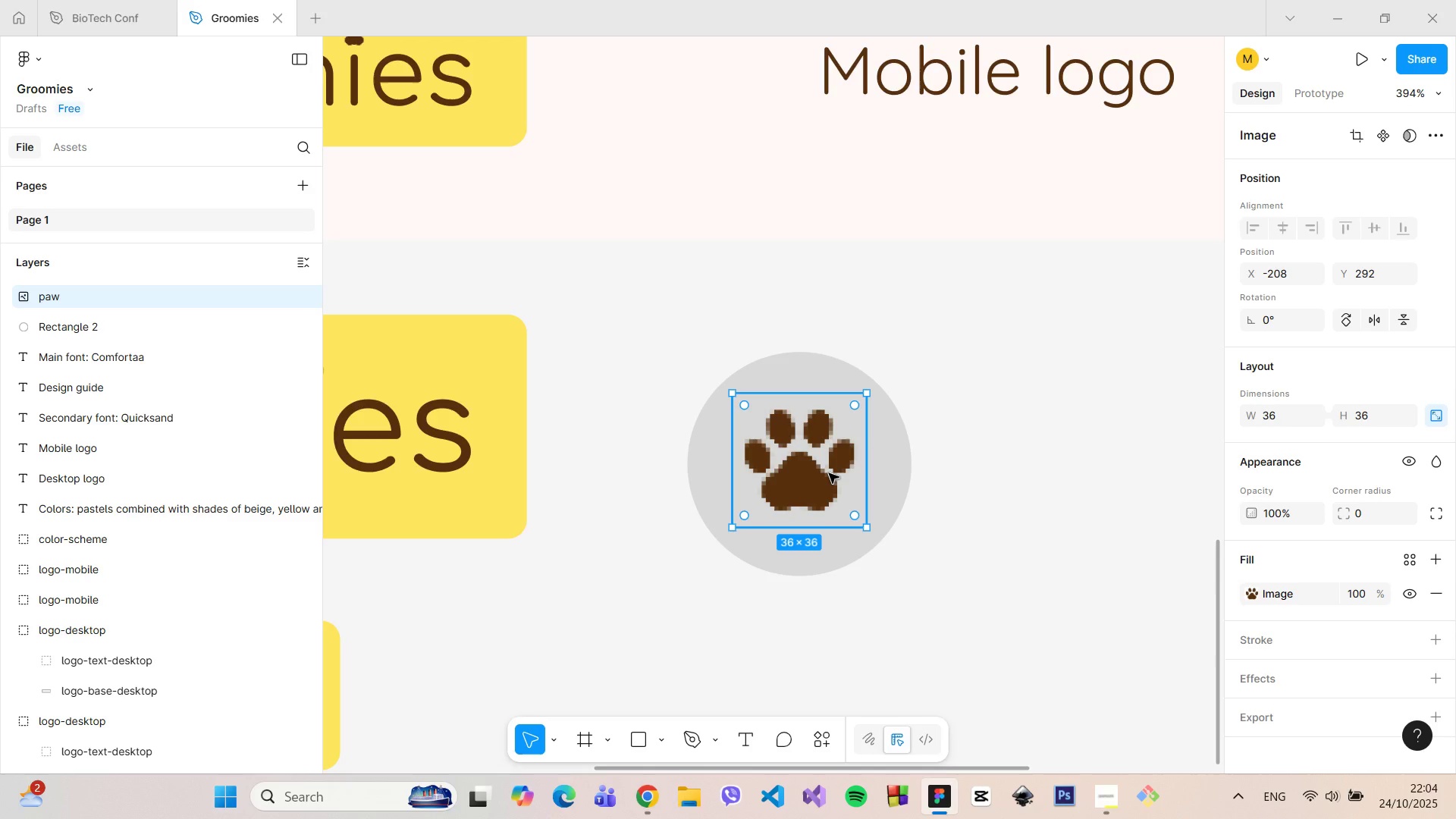 
key(Backspace)
 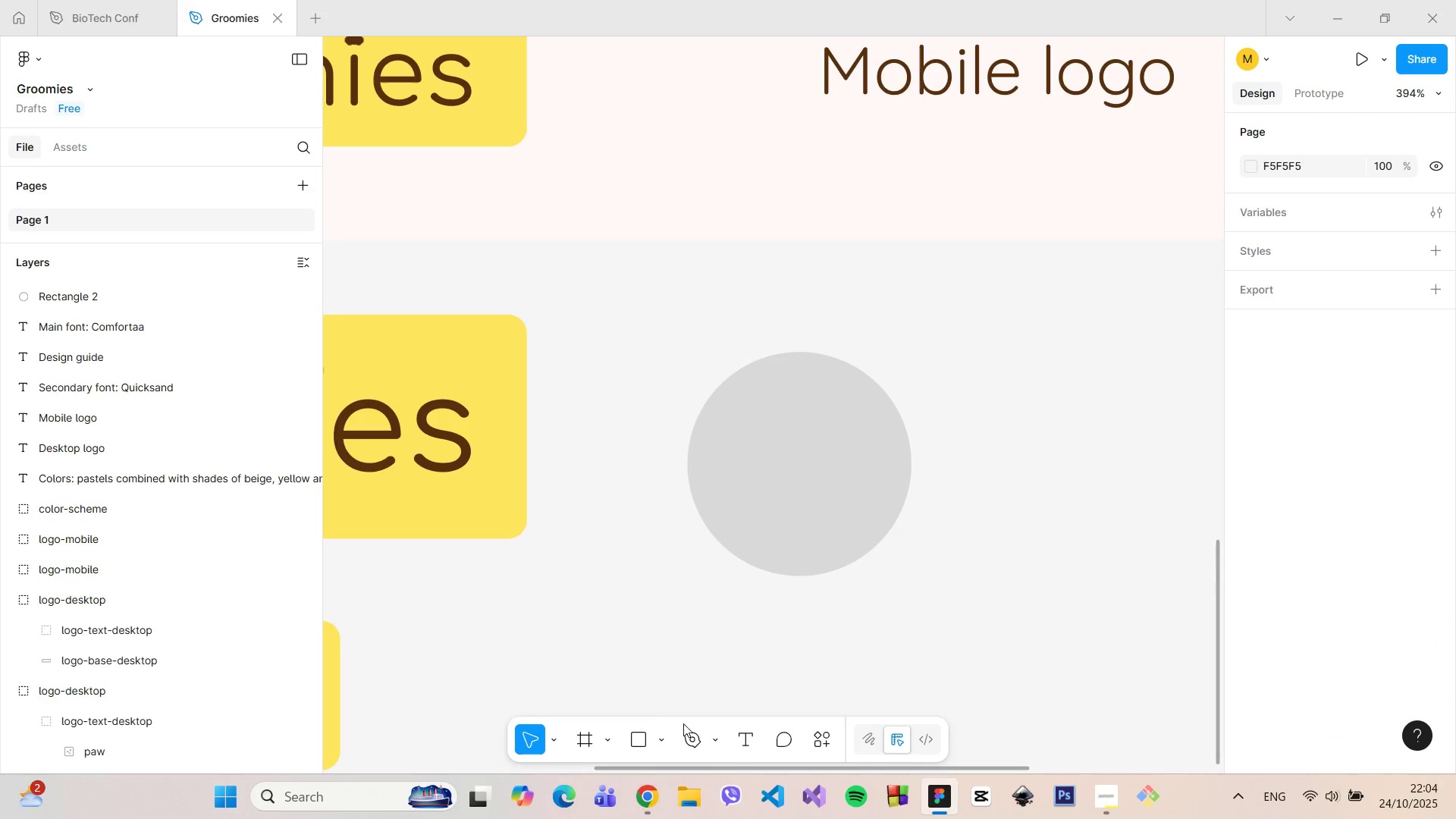 
left_click([663, 731])
 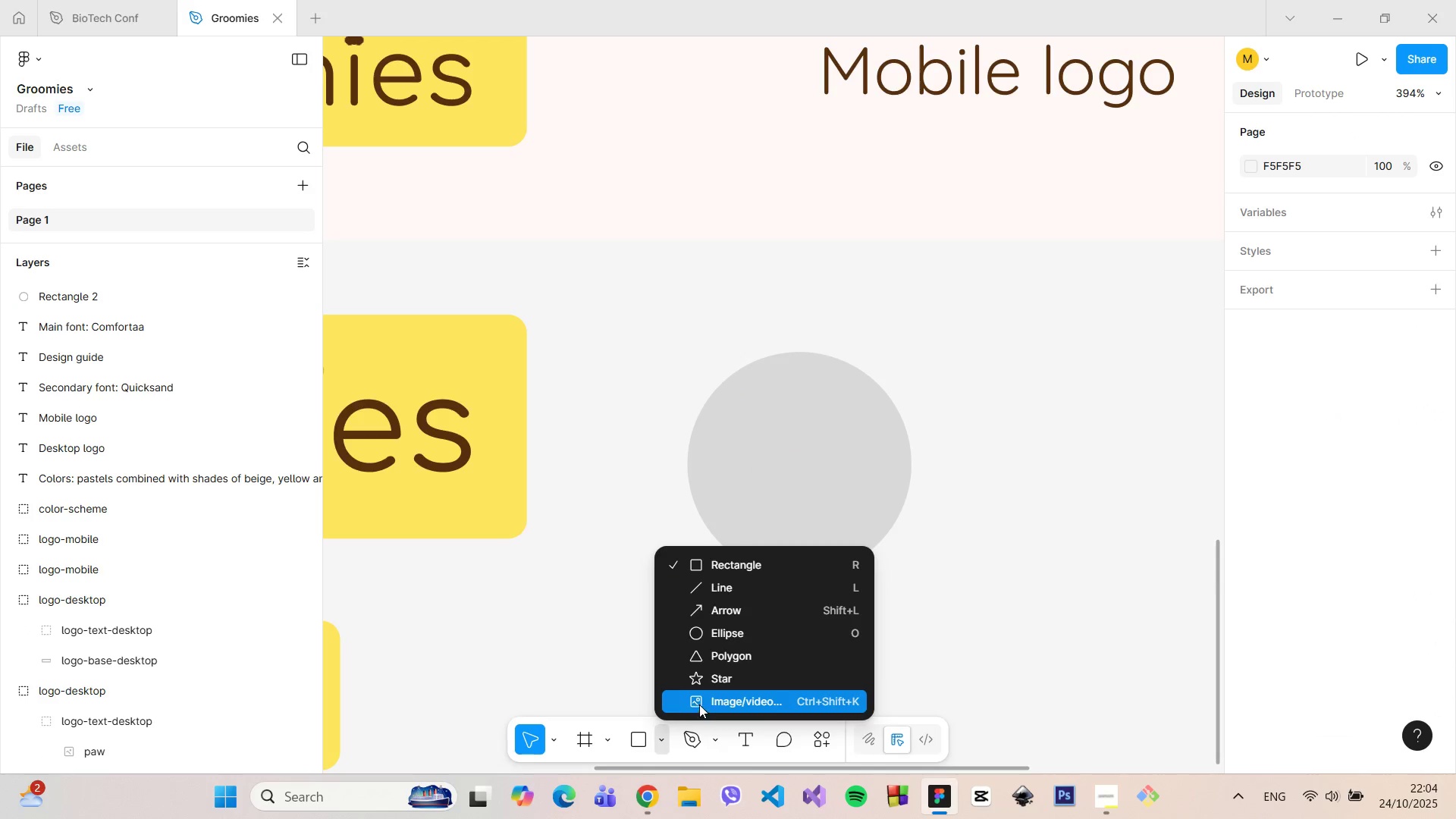 
left_click([699, 703])
 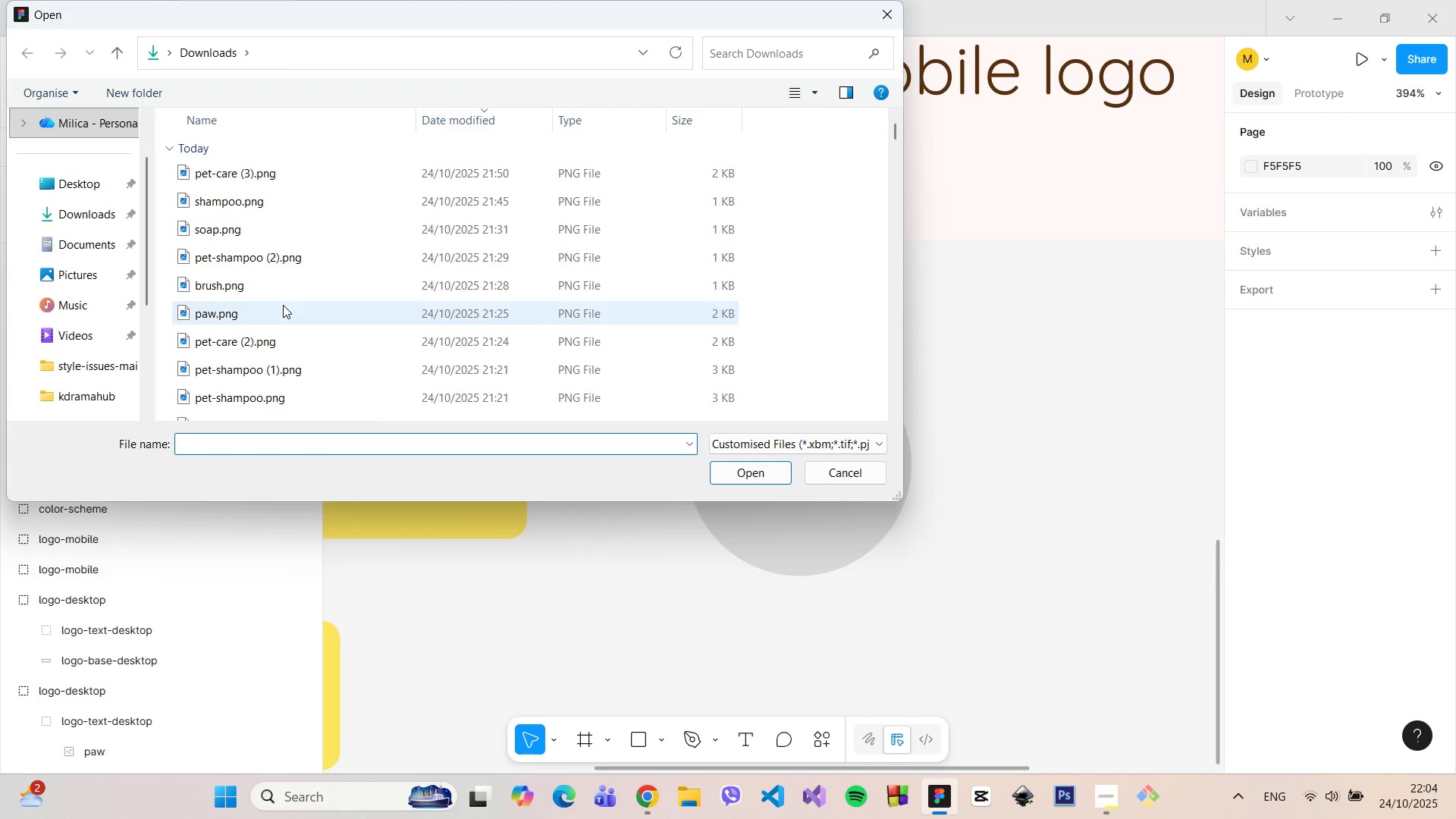 
left_click_drag(start_coordinate=[283, 307], to_coordinate=[374, 319])
 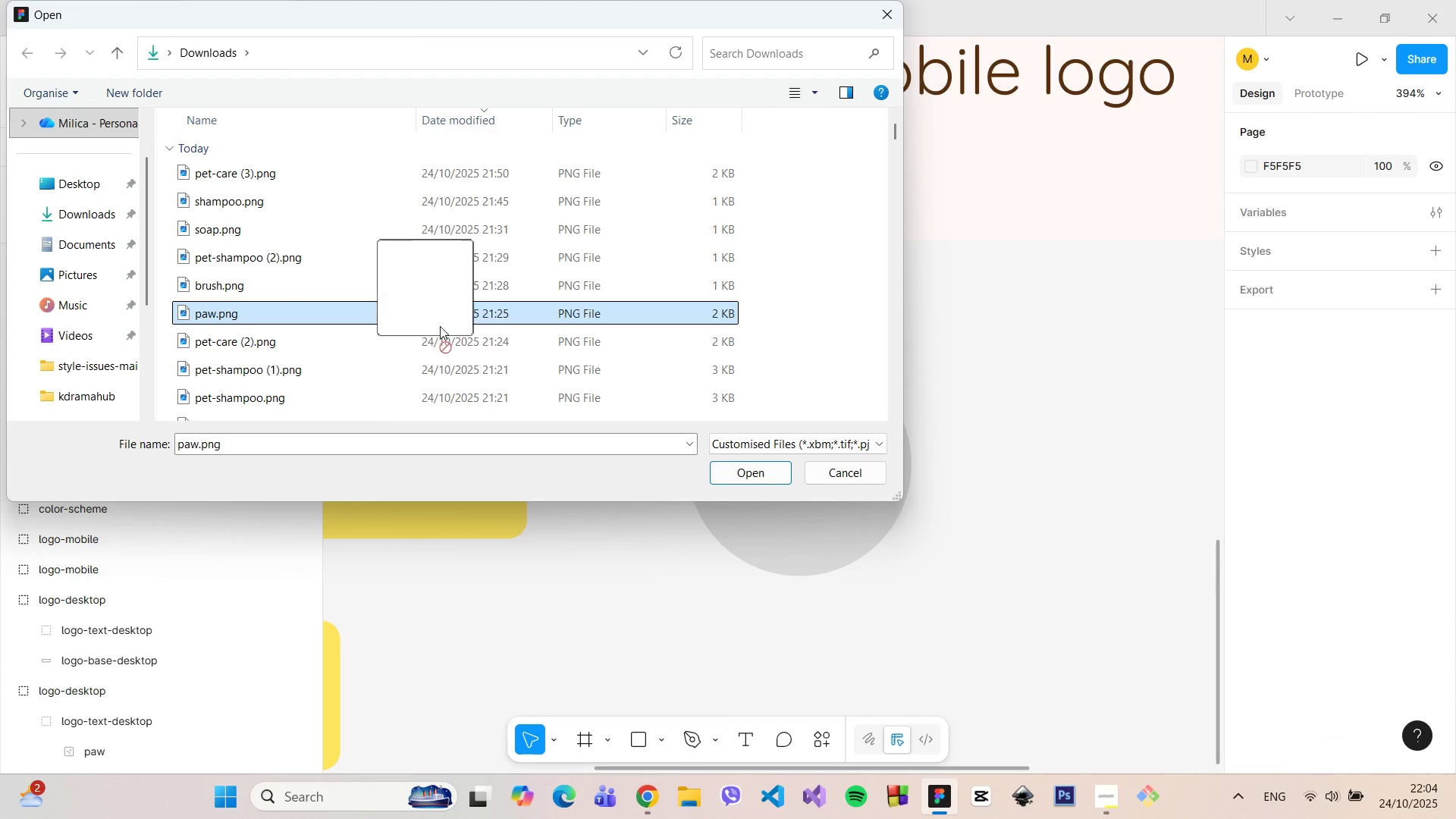 
left_click_drag(start_coordinate=[374, 319], to_coordinate=[974, 413])
 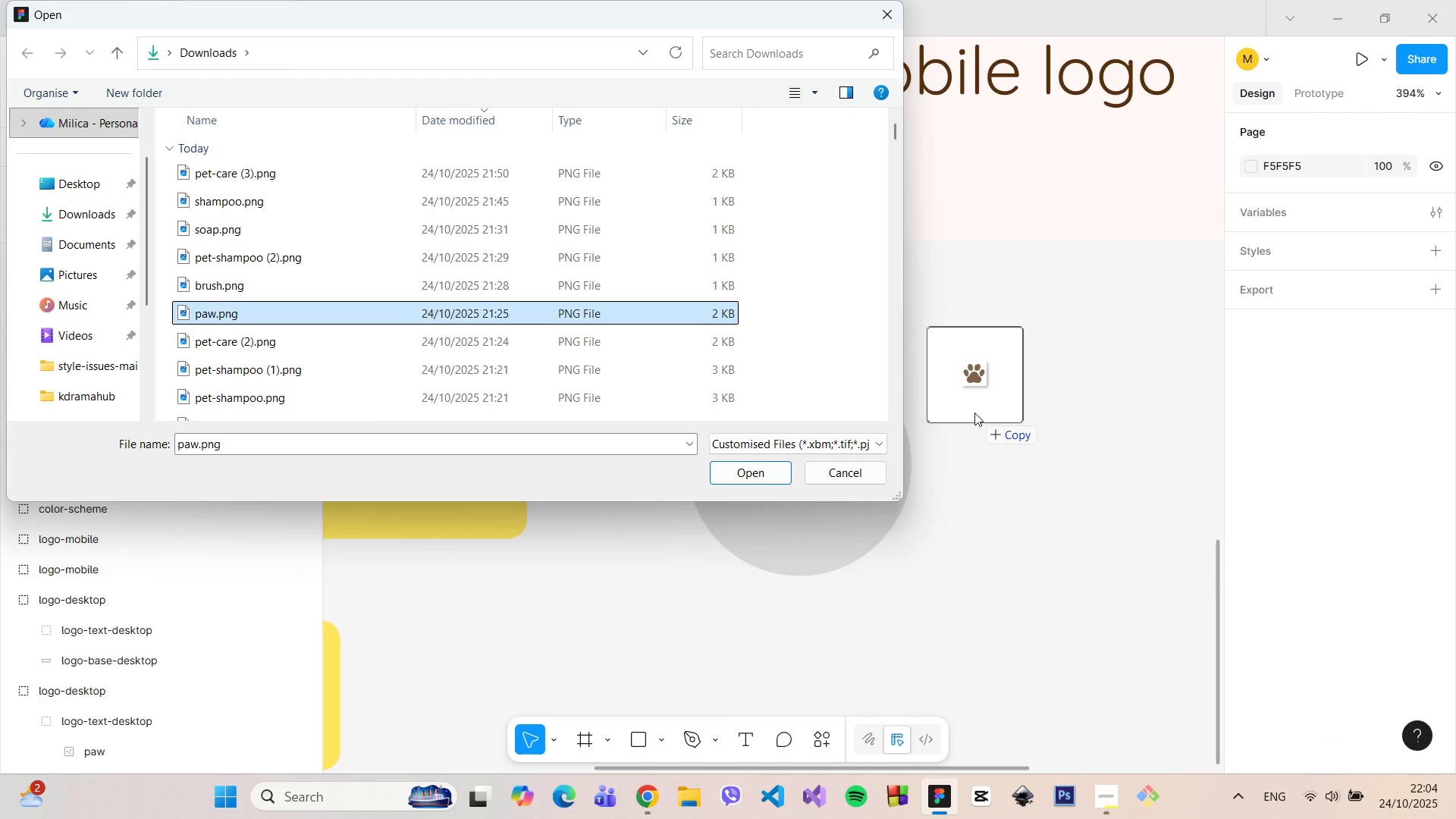 
left_click([974, 413])
 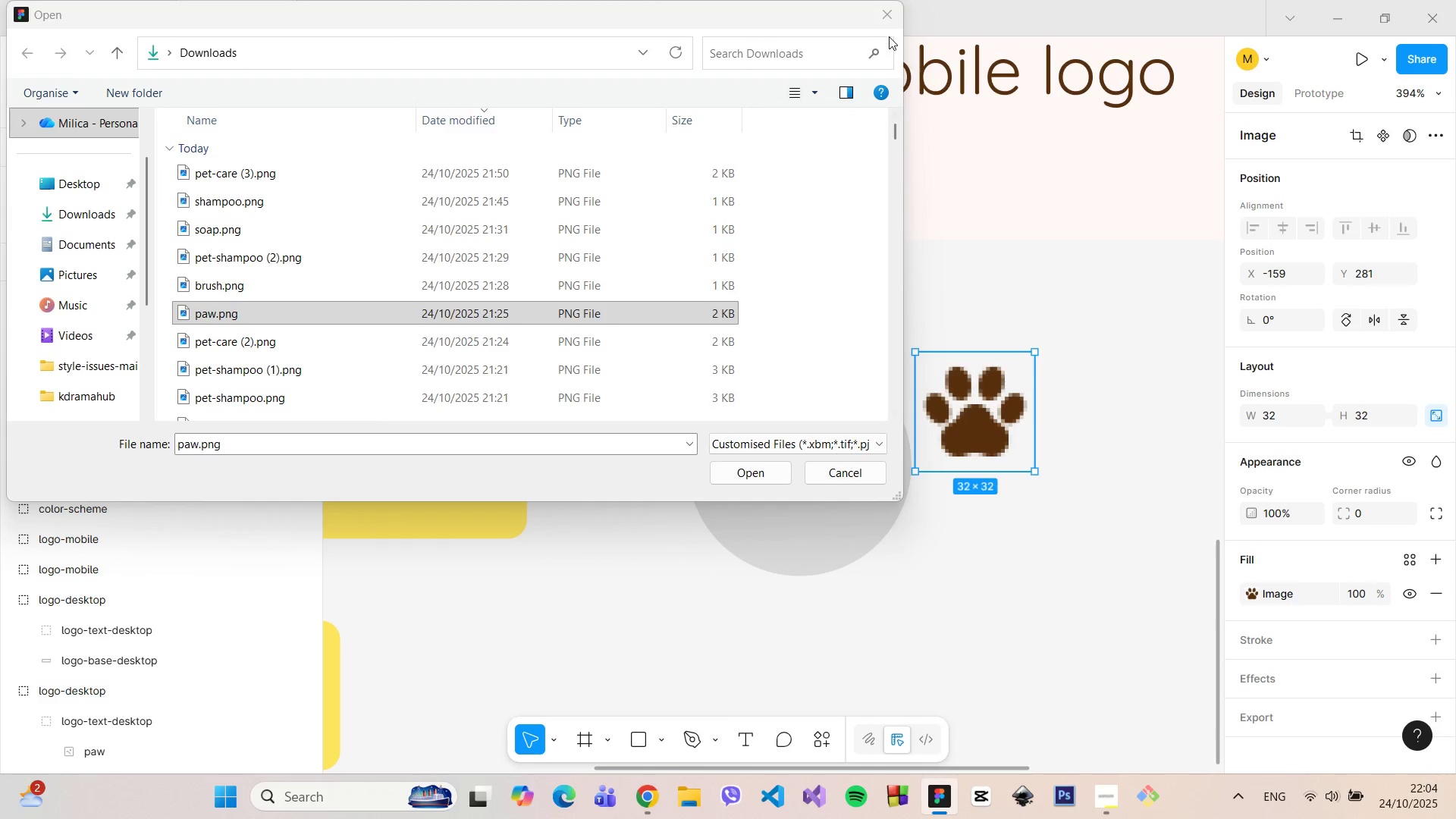 
left_click([890, 17])
 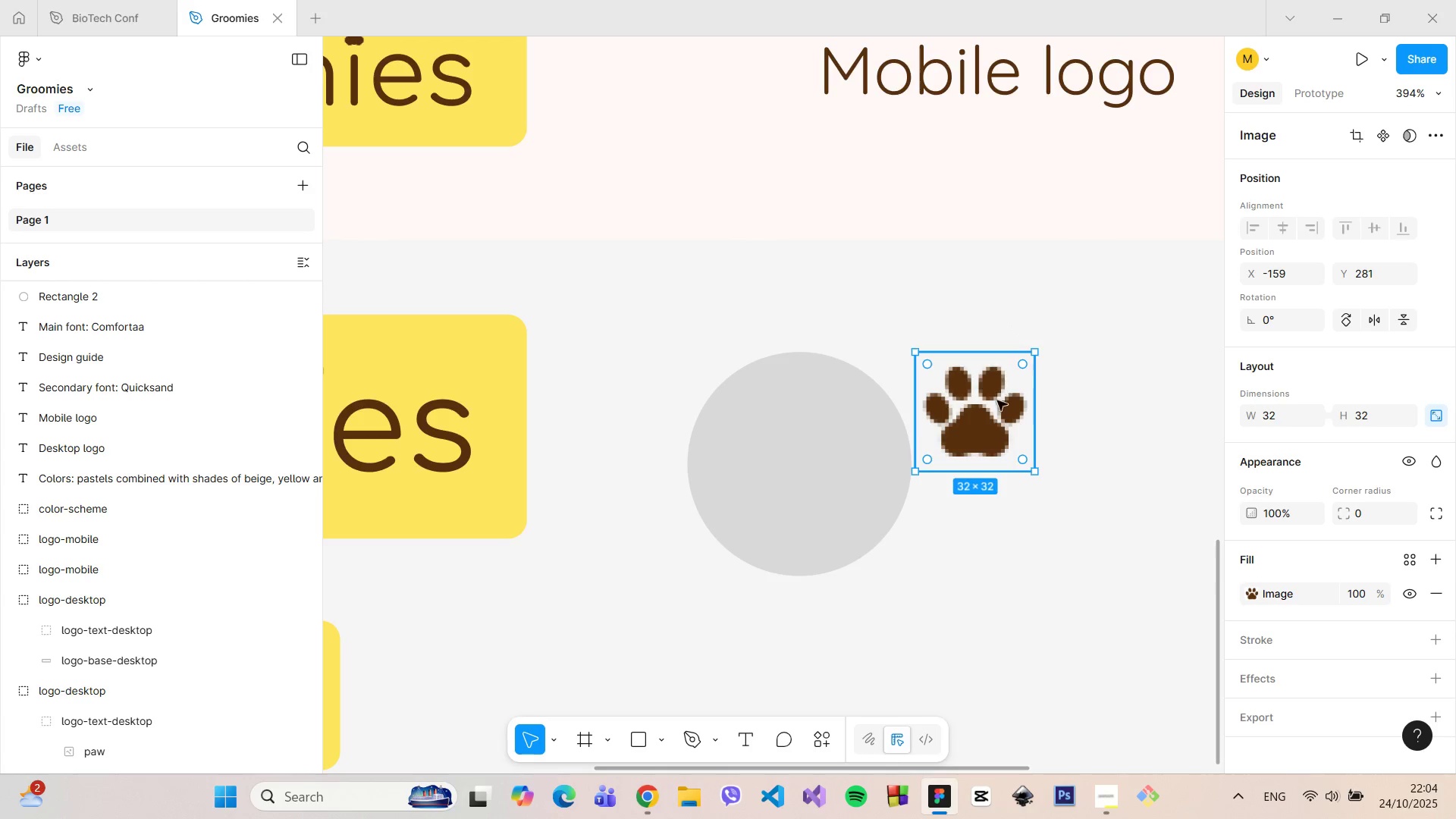 
left_click_drag(start_coordinate=[993, 411], to_coordinate=[817, 462])
 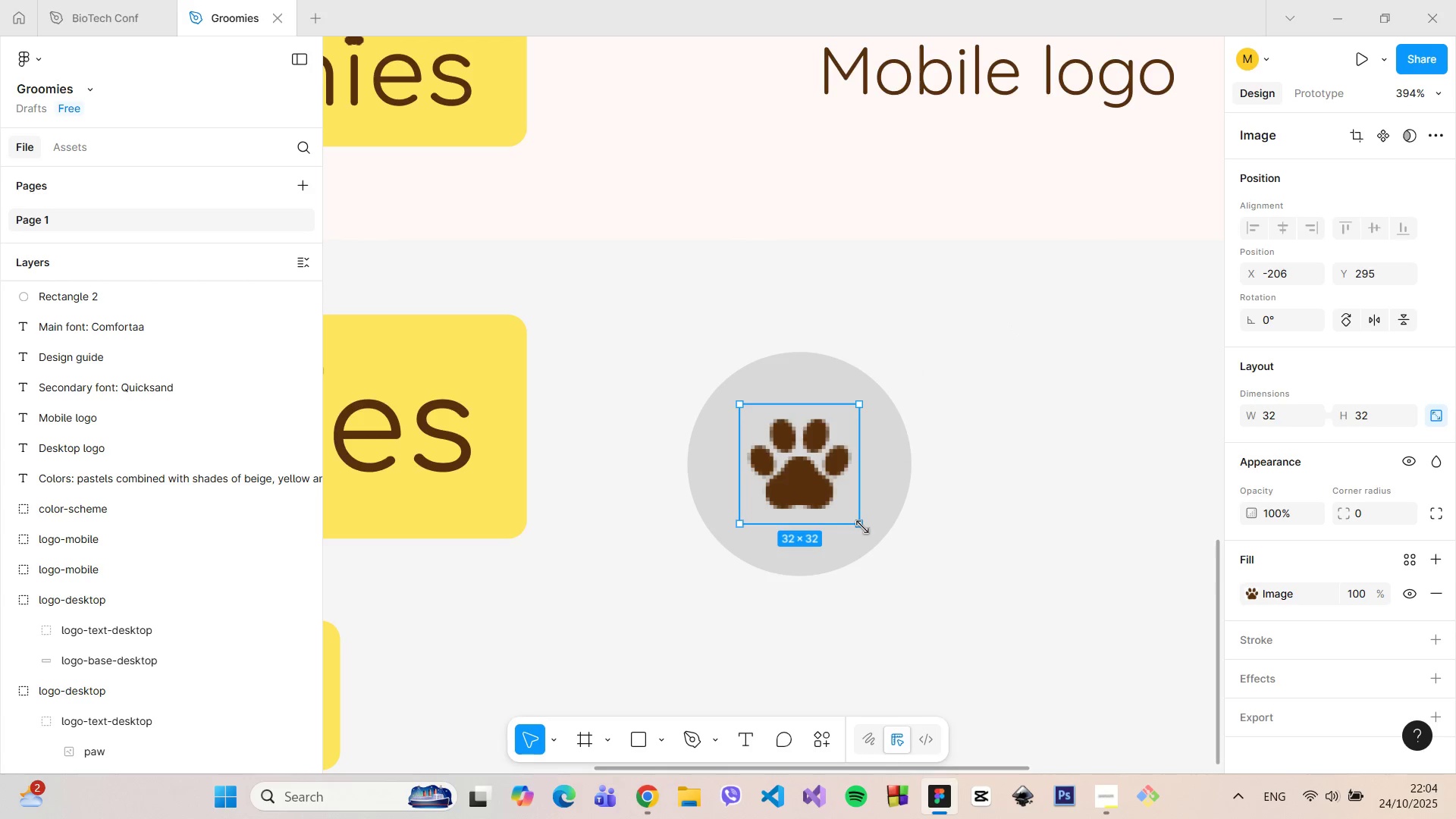 
left_click_drag(start_coordinate=[861, 527], to_coordinate=[886, 552])
 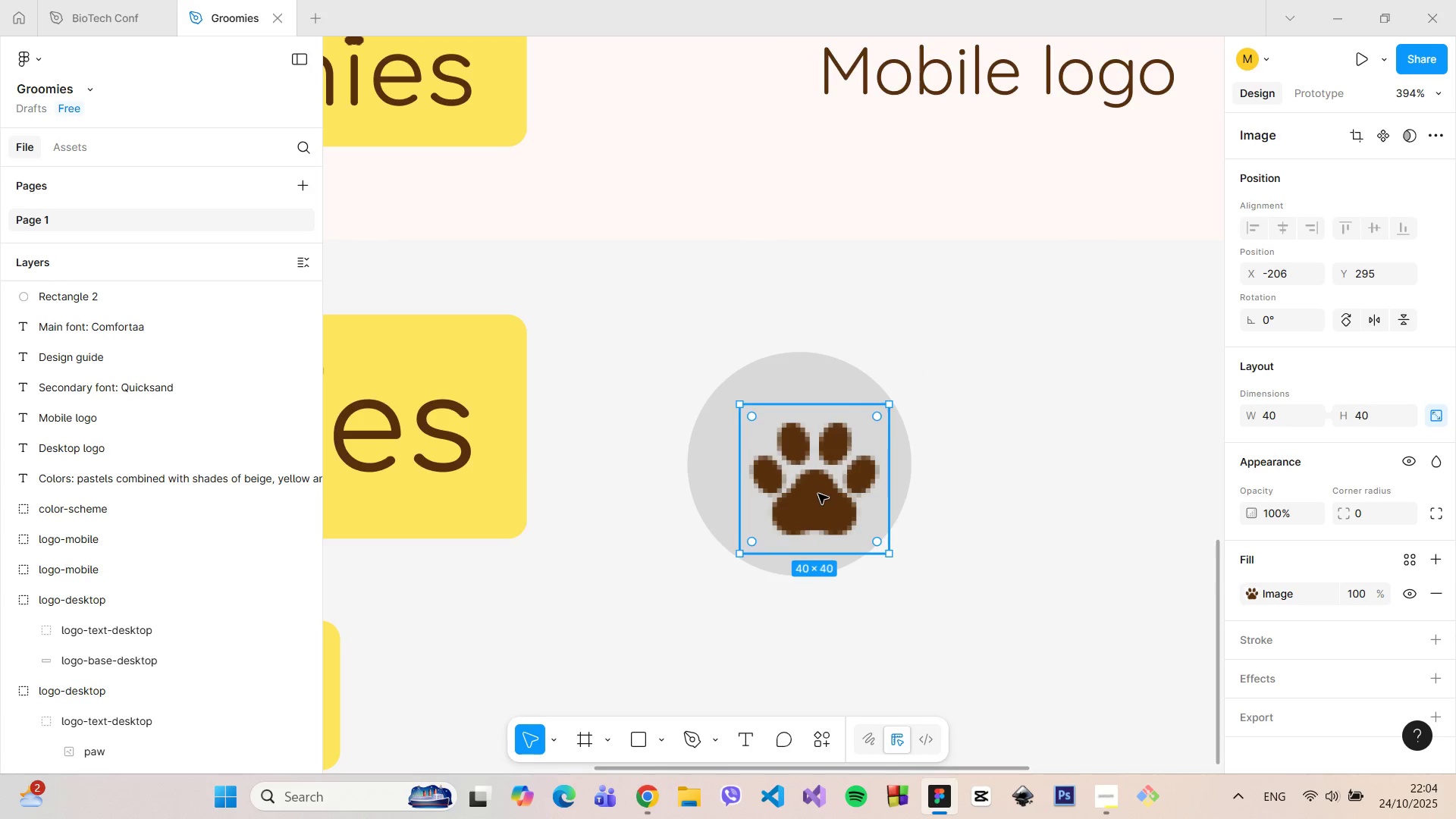 
left_click_drag(start_coordinate=[821, 497], to_coordinate=[811, 478])
 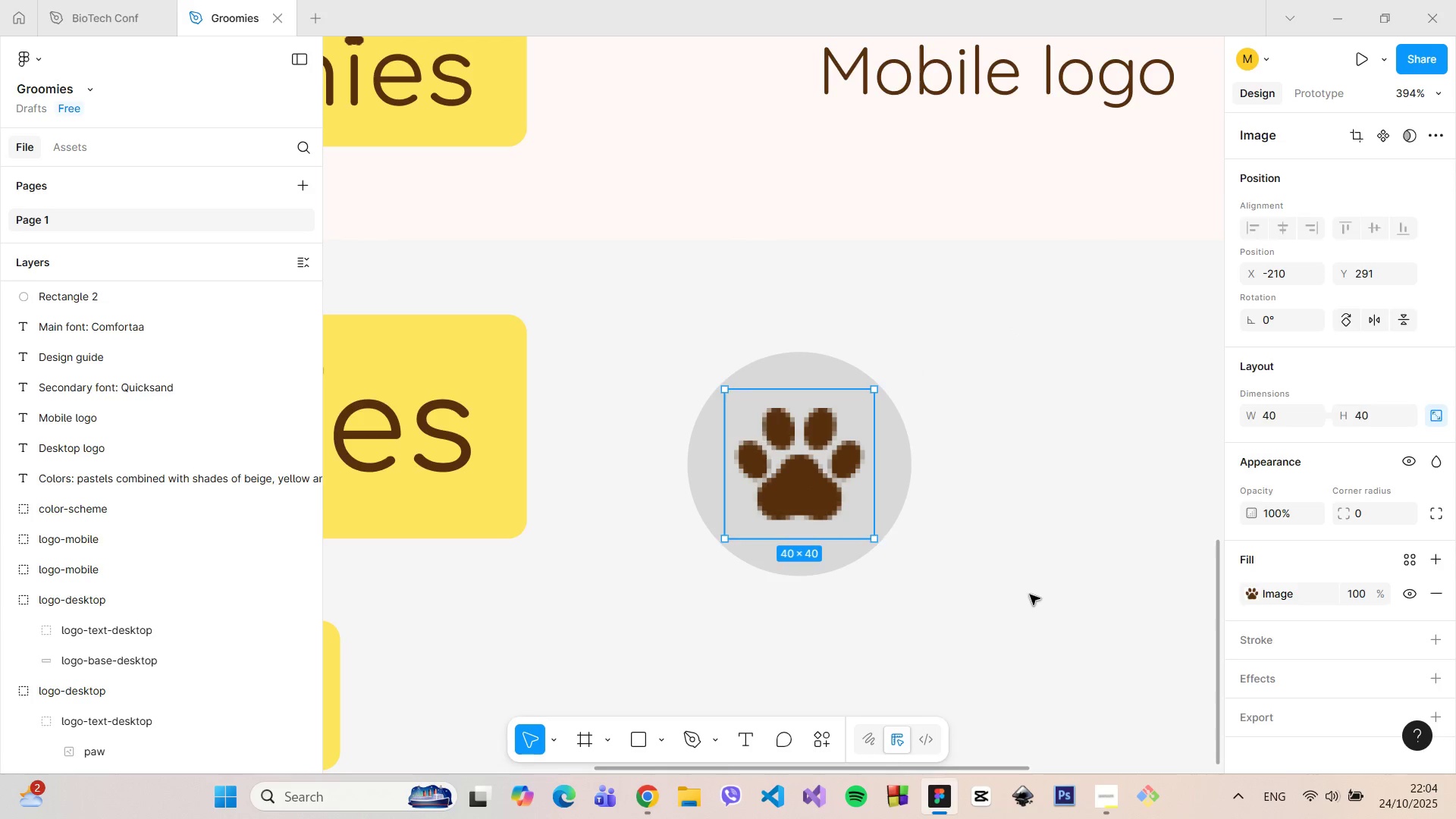 
left_click([1030, 595])
 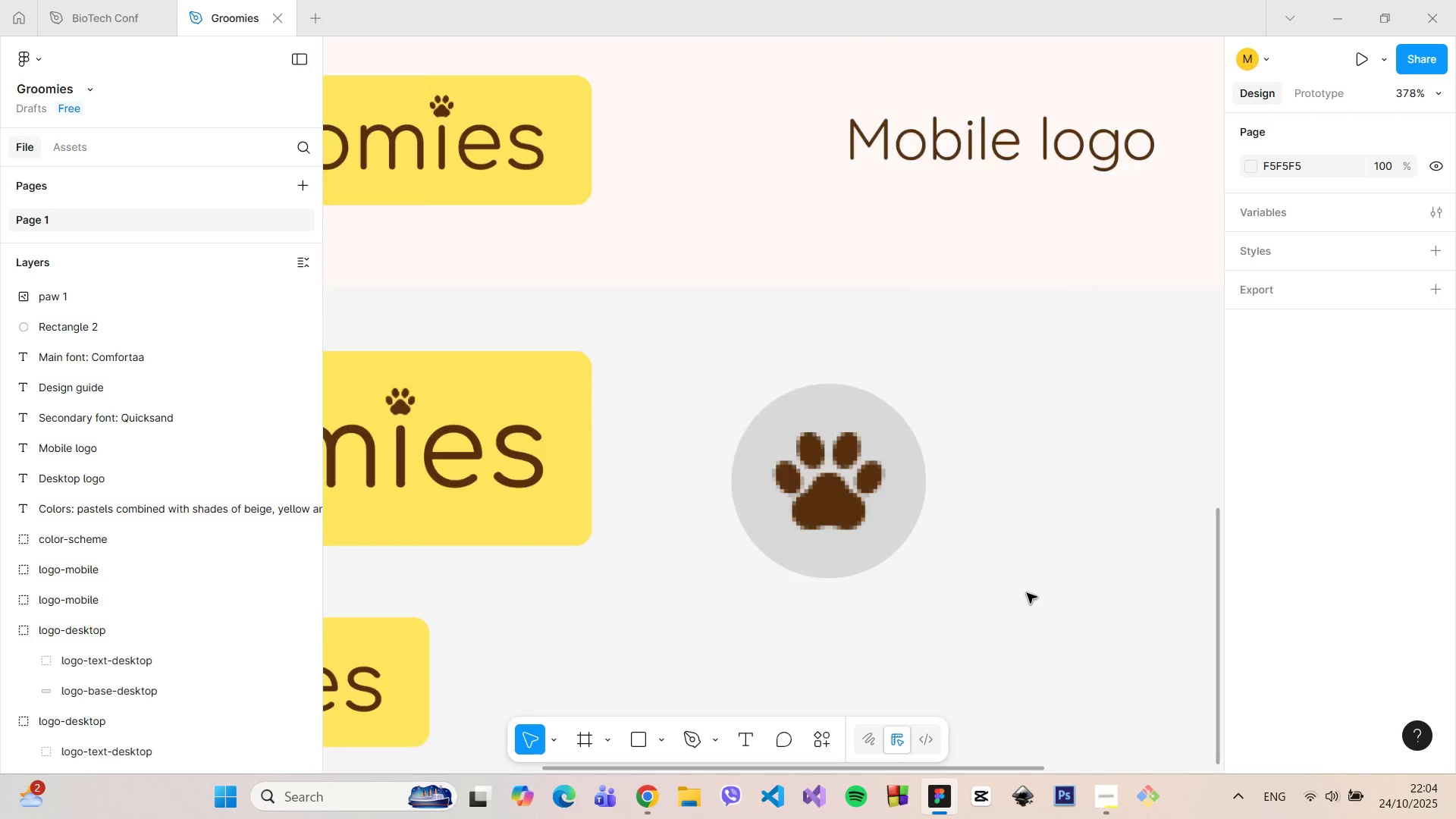 
scroll: coordinate [1027, 593], scroll_direction: down, amount: 7.0
 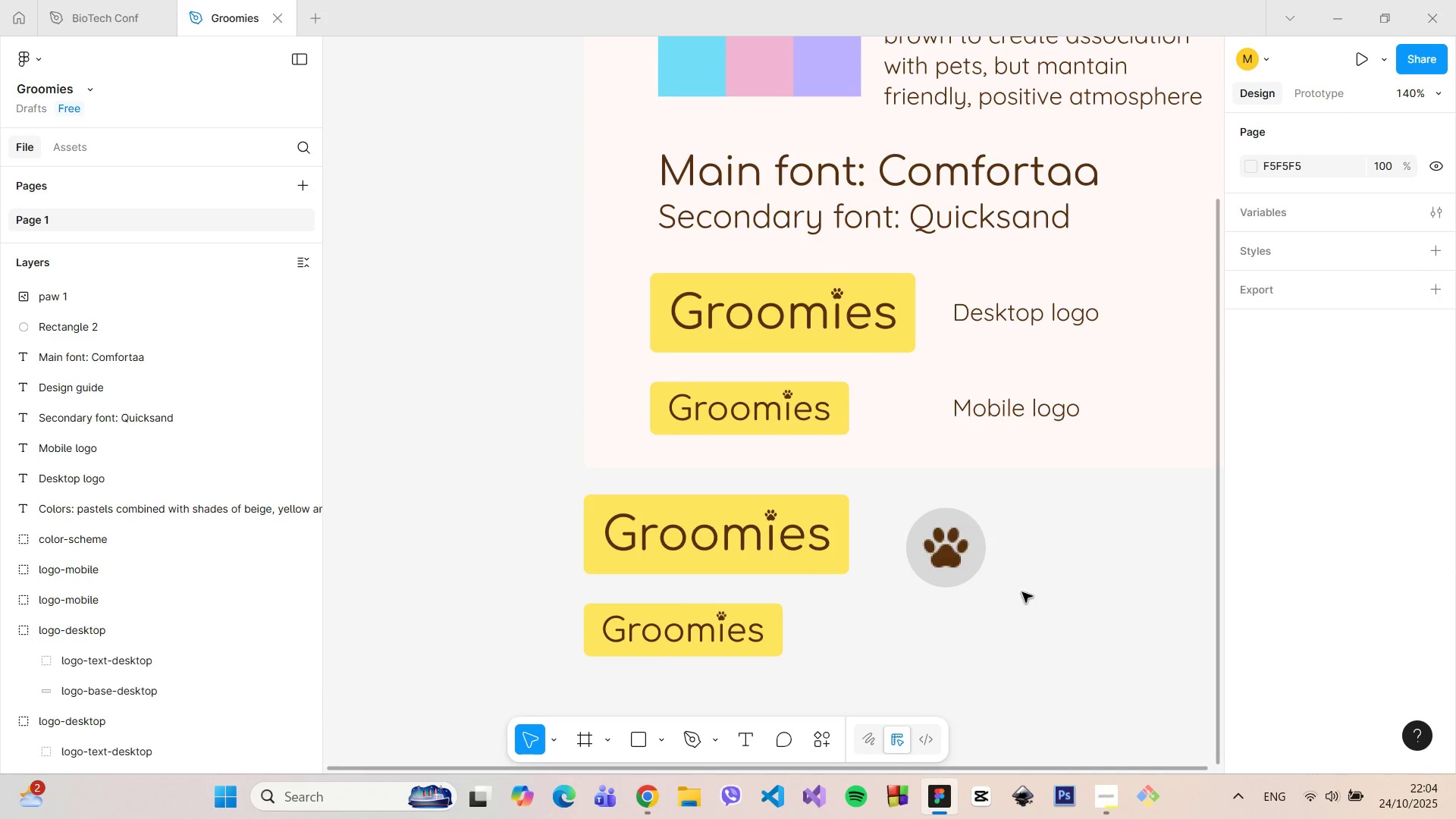 
scroll: coordinate [1022, 601], scroll_direction: up, amount: 2.0
 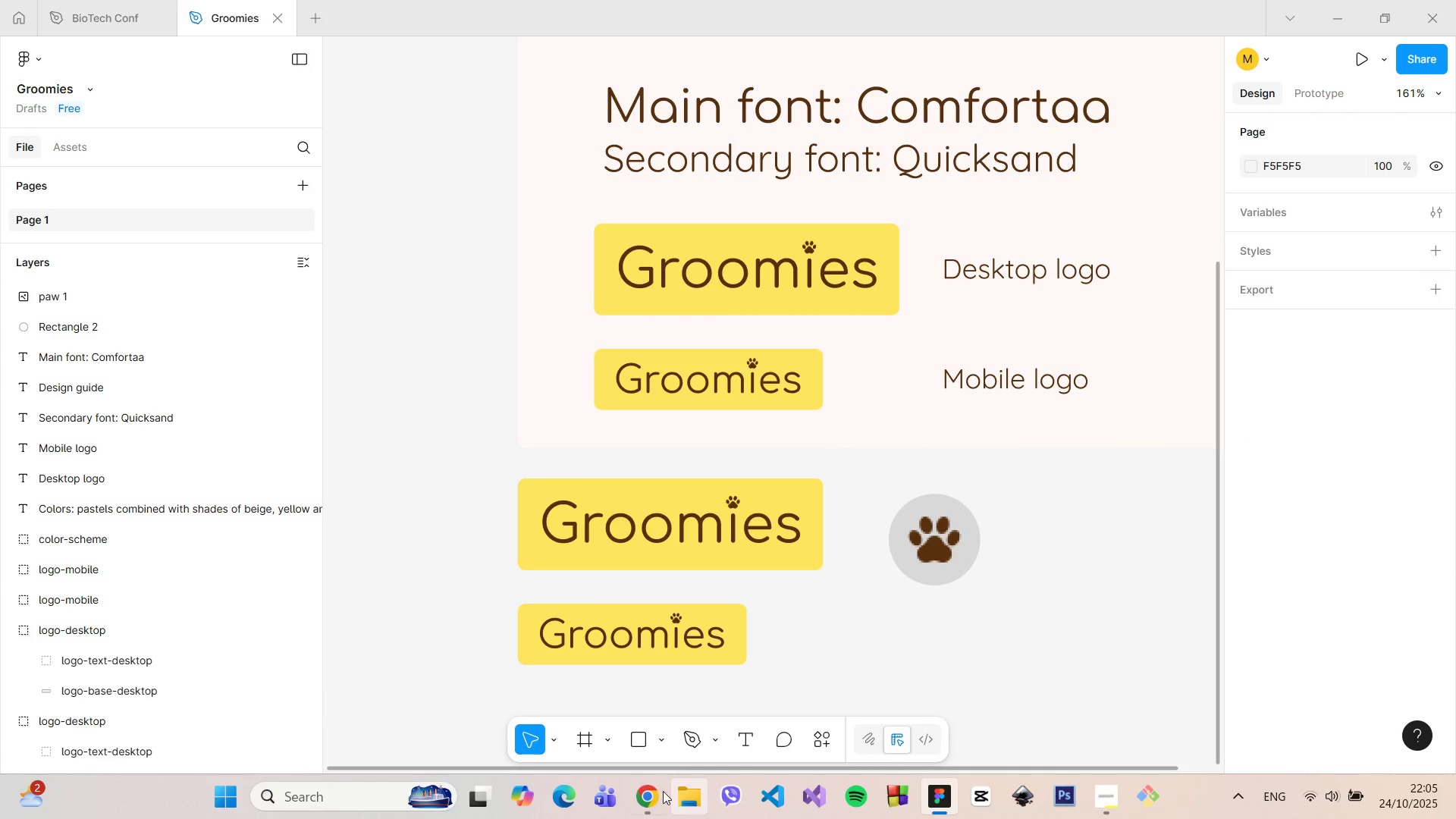 
left_click([651, 788])
 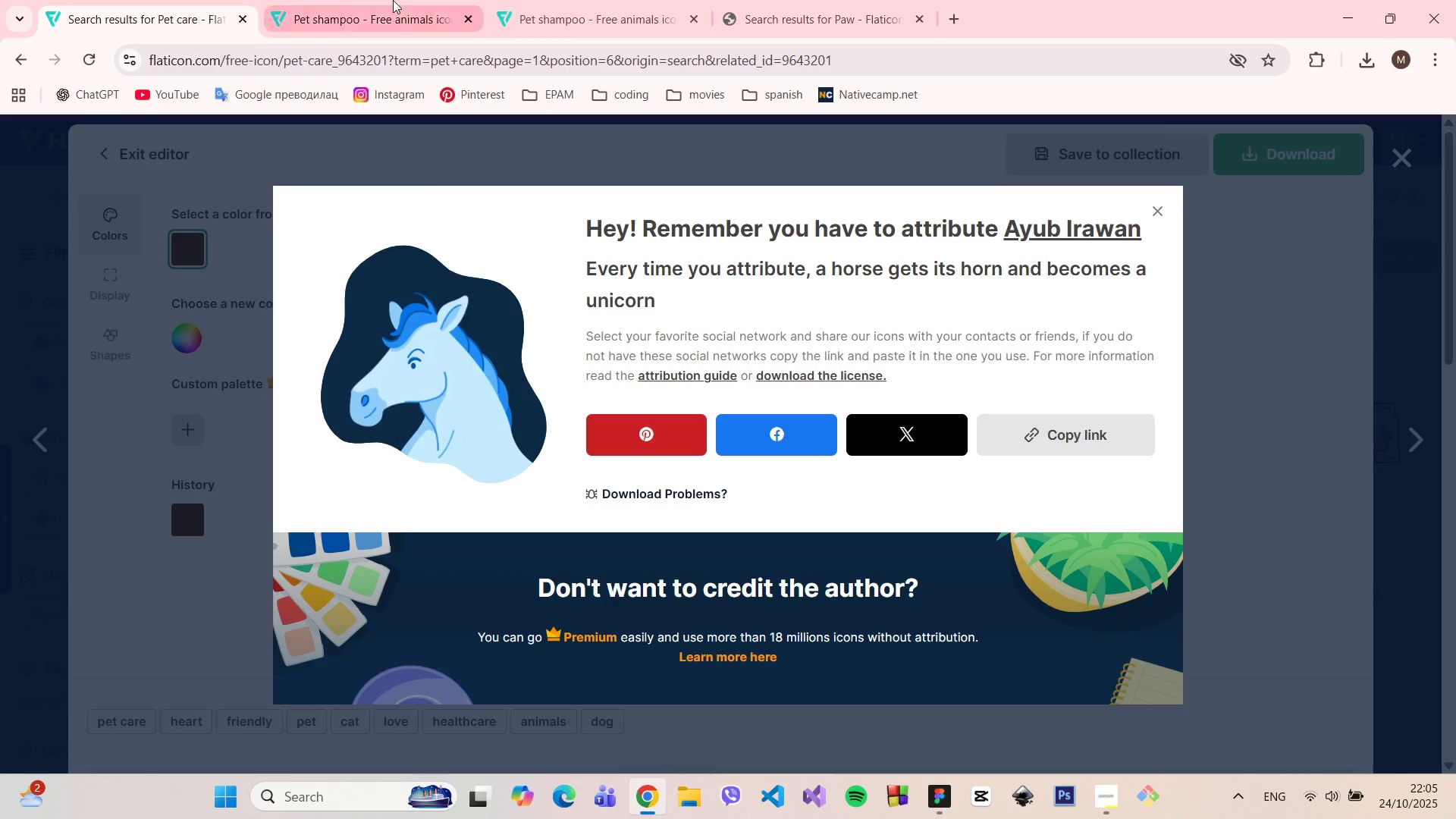 
left_click([392, 0])
 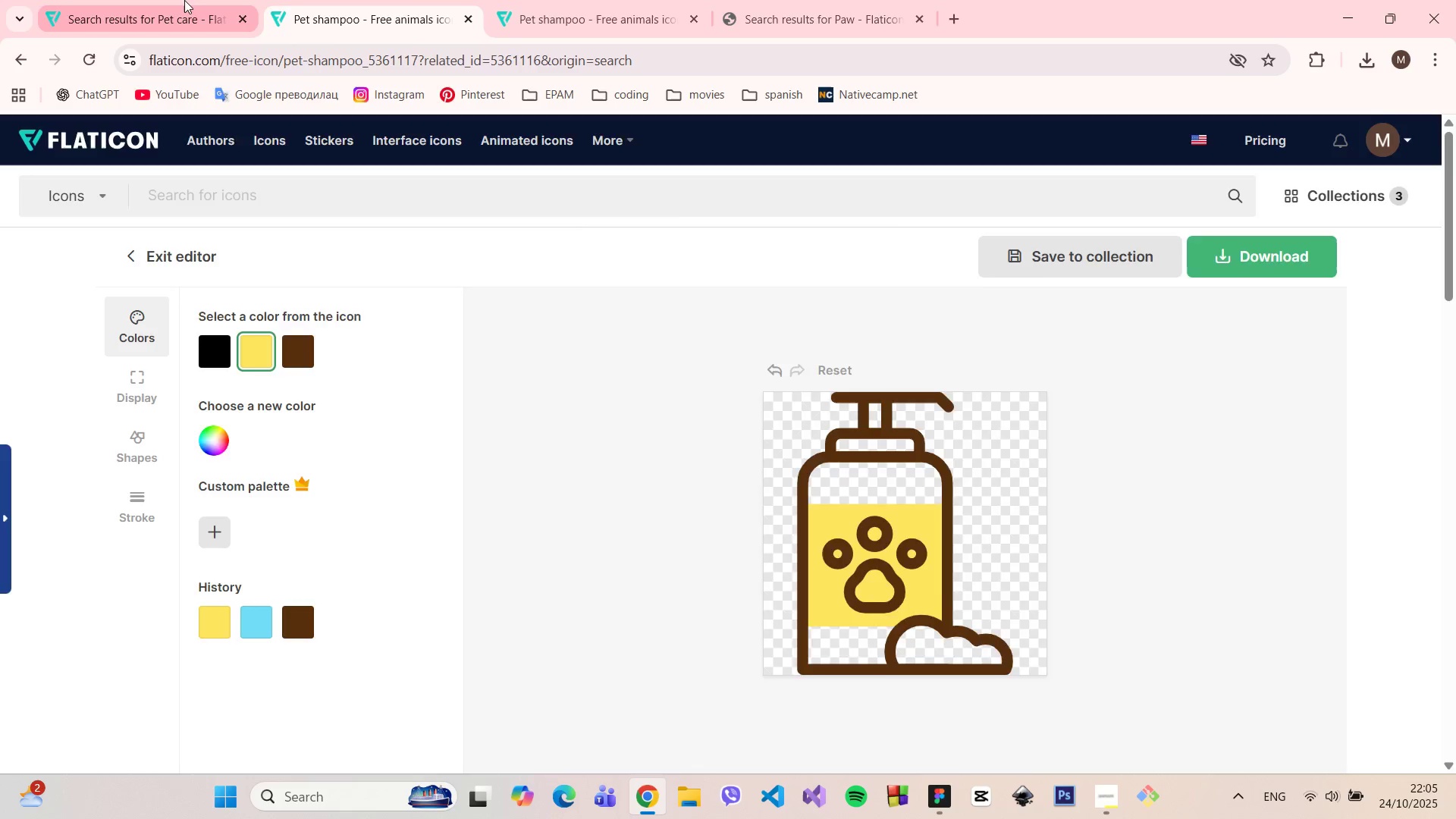 
left_click([184, 0])
 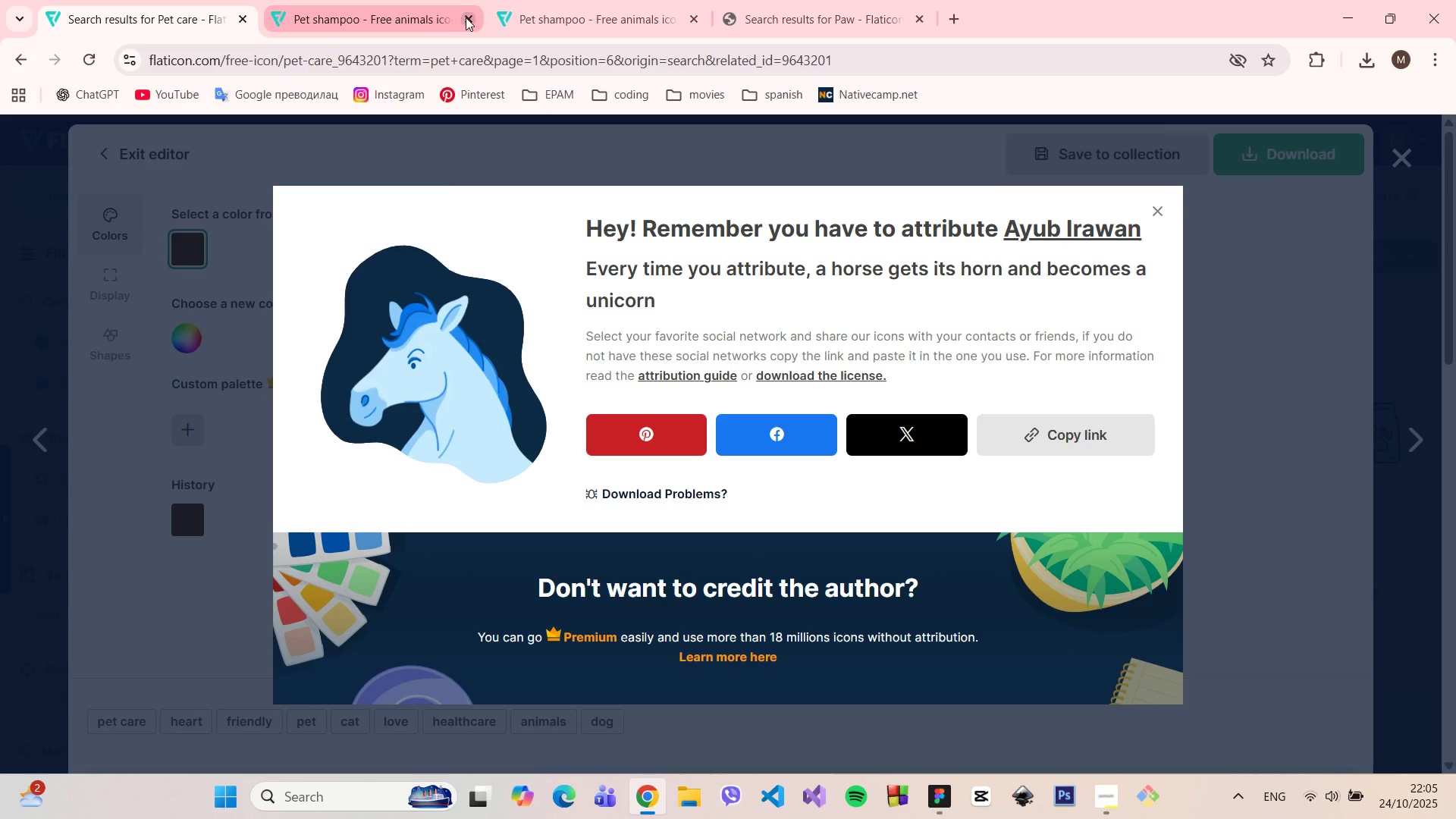 
left_click([471, 17])
 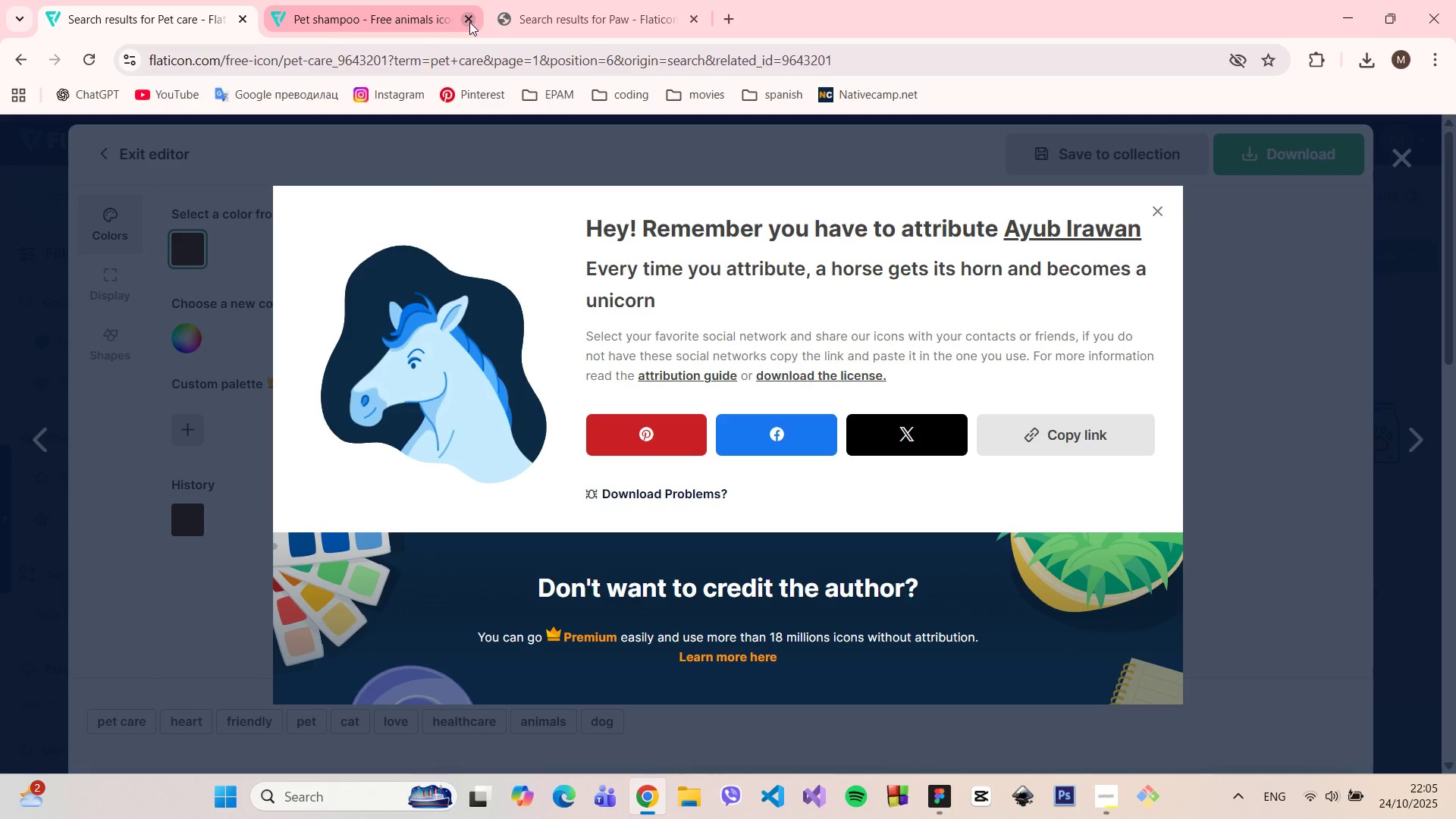 
left_click([469, 22])
 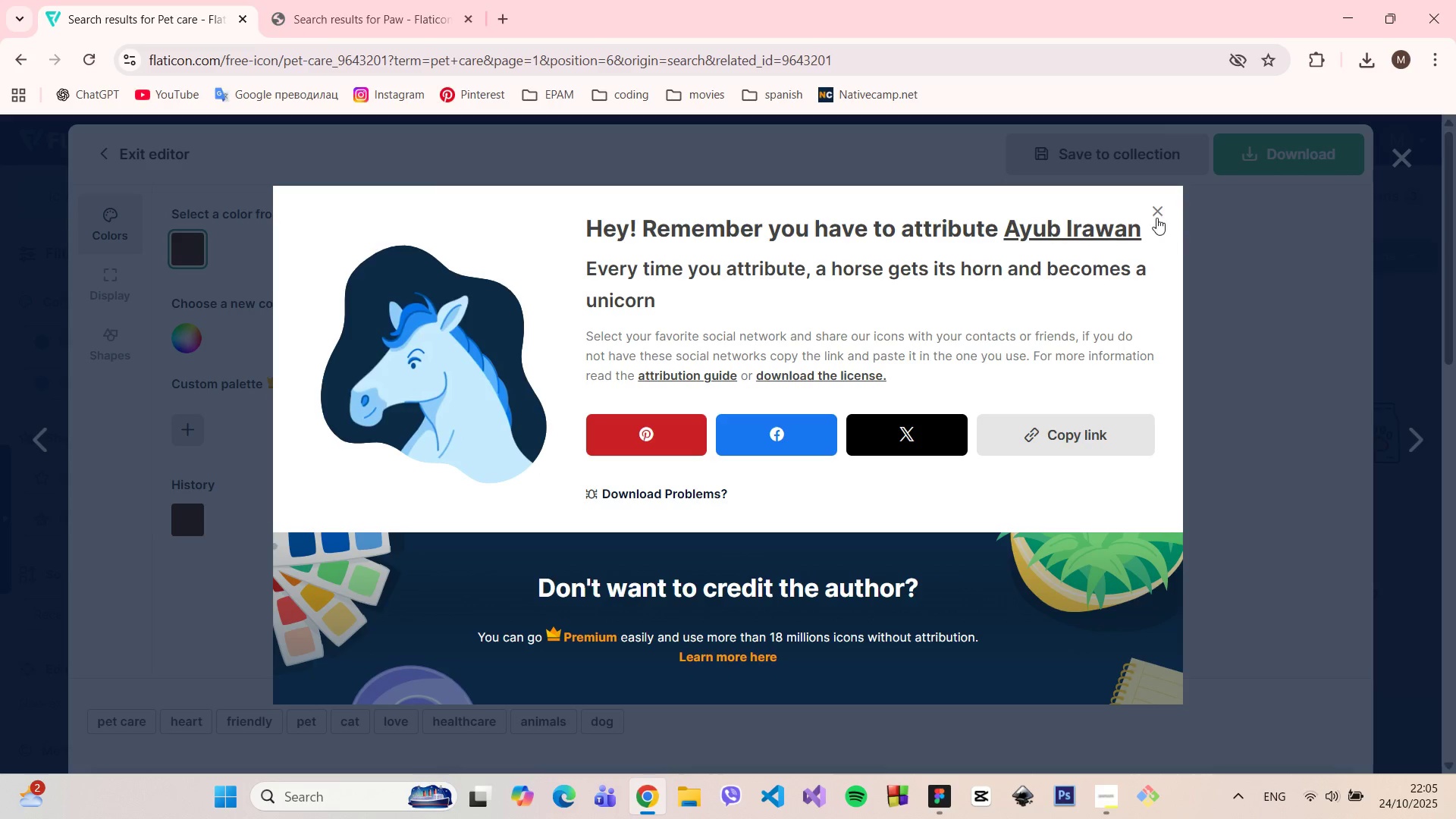 
left_click([1156, 218])
 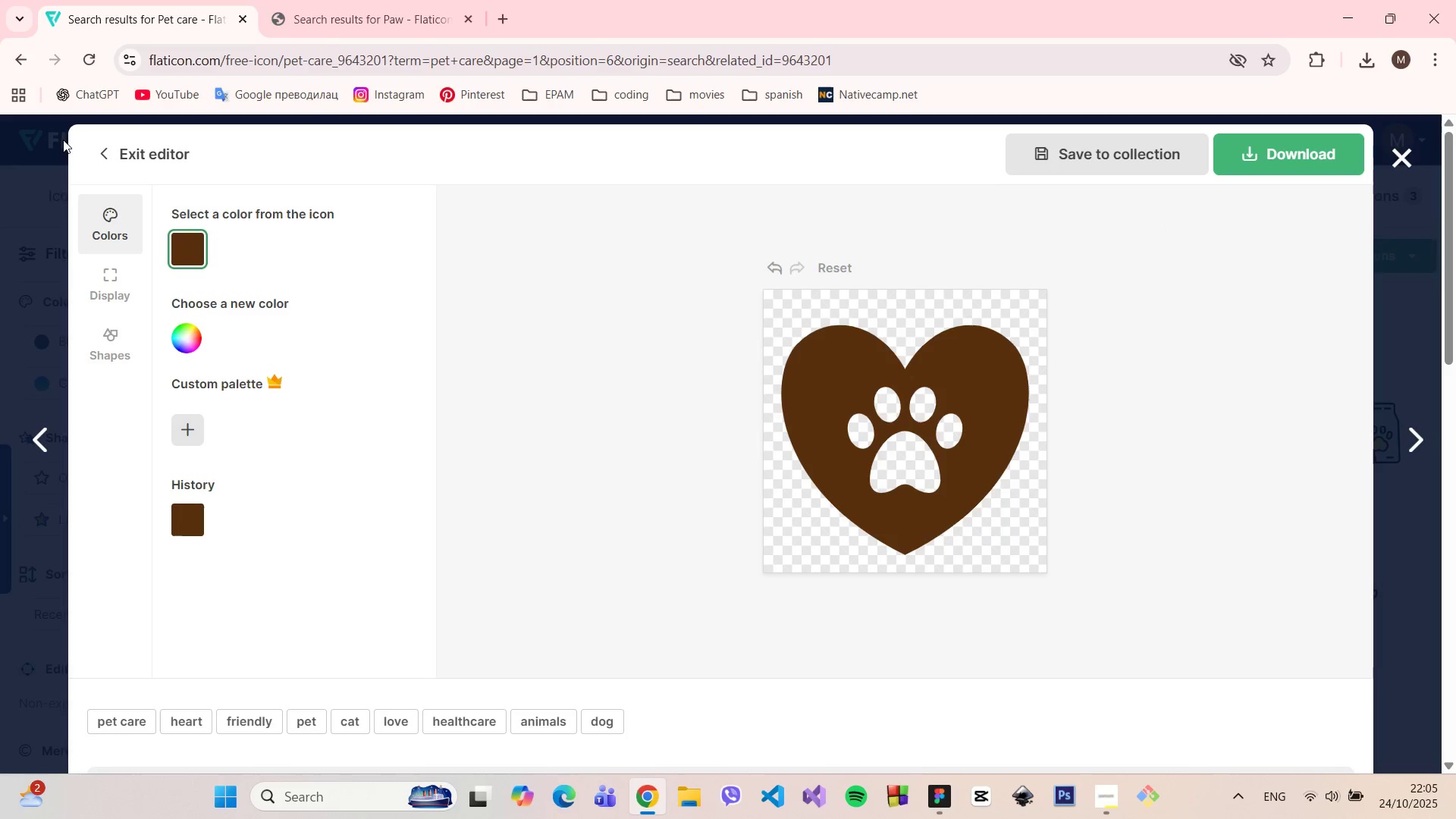 
left_click([111, 148])
 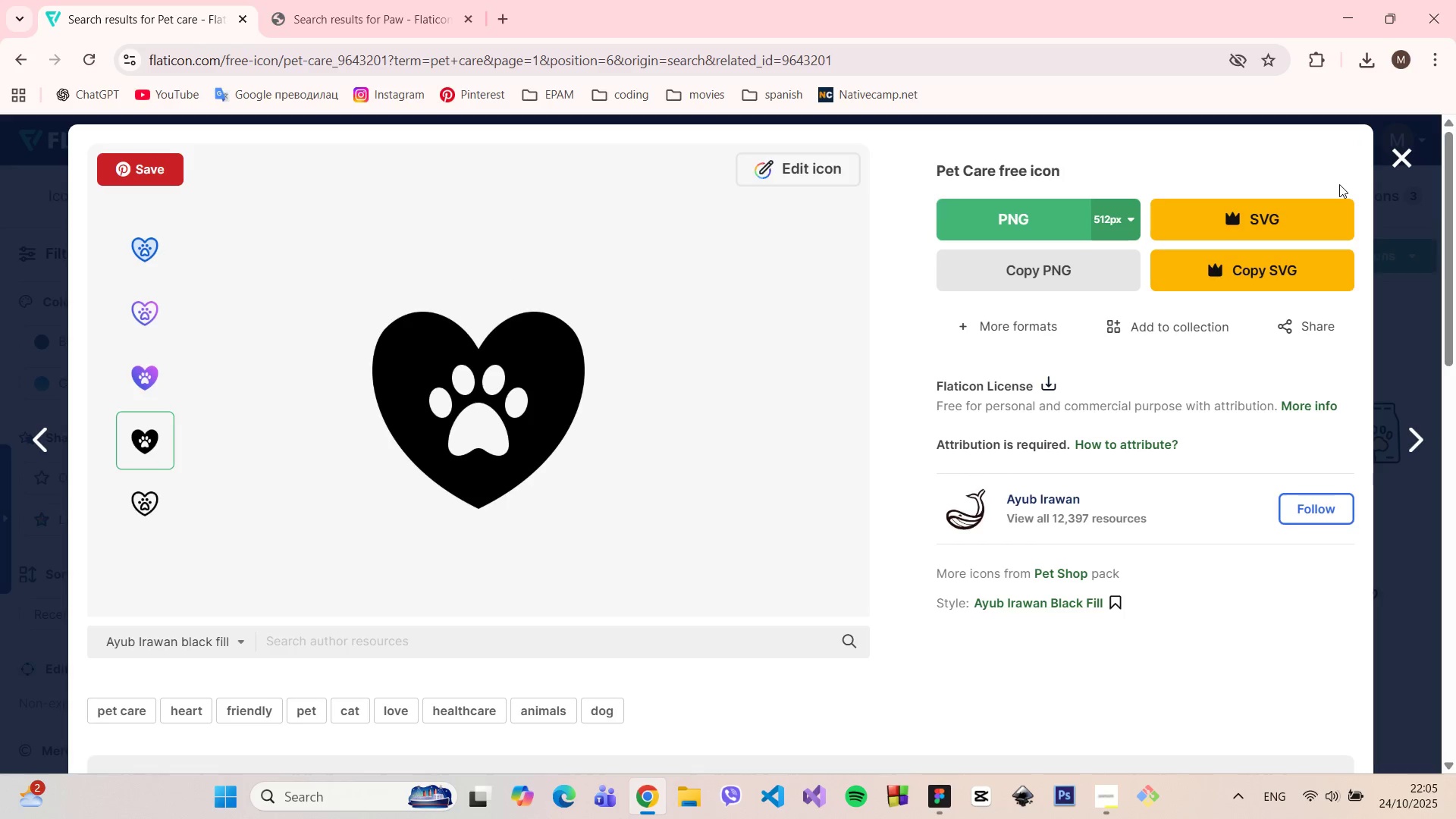 
left_click([1414, 163])
 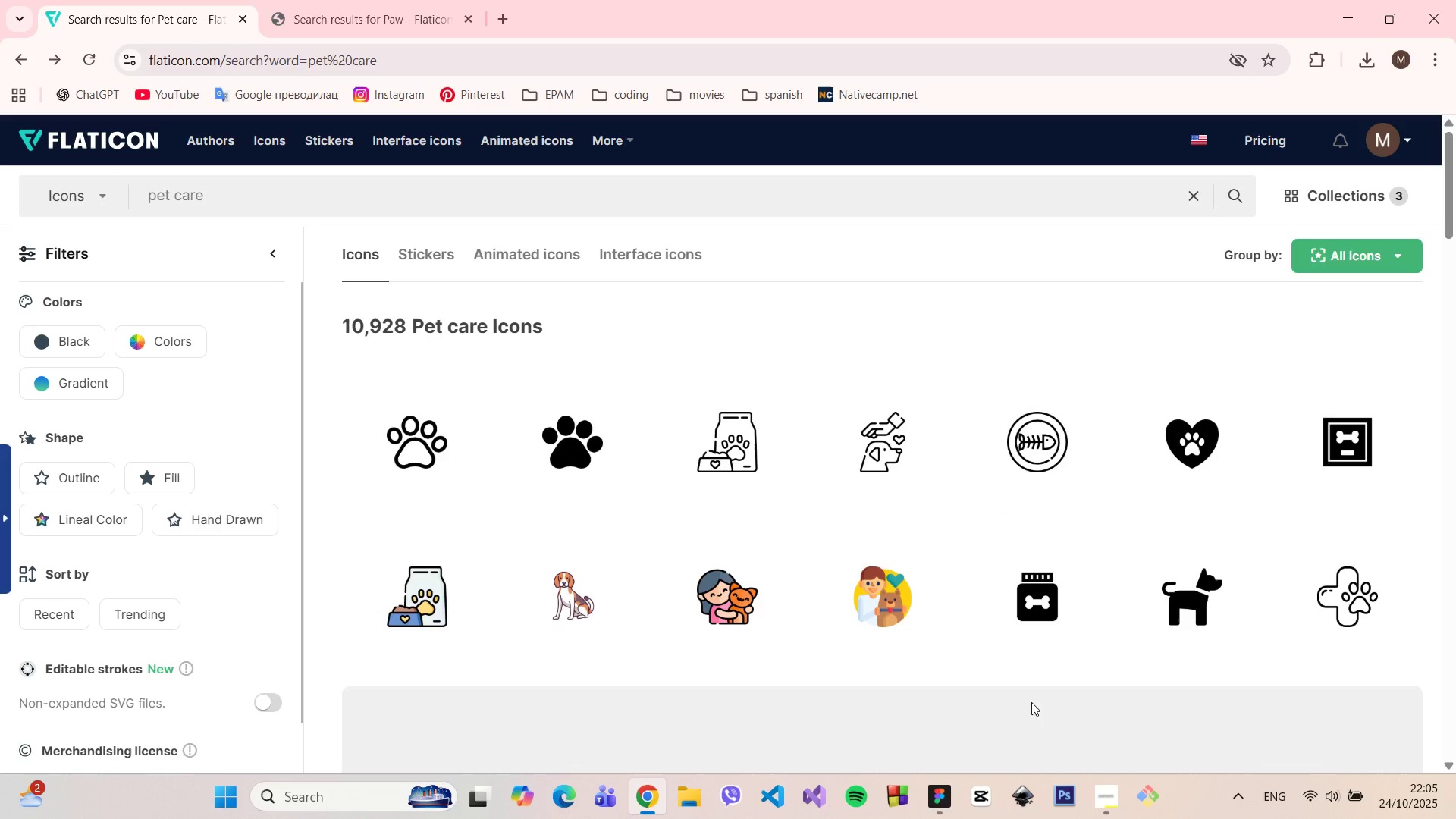 
scroll: coordinate [1042, 716], scroll_direction: down, amount: 5.0
 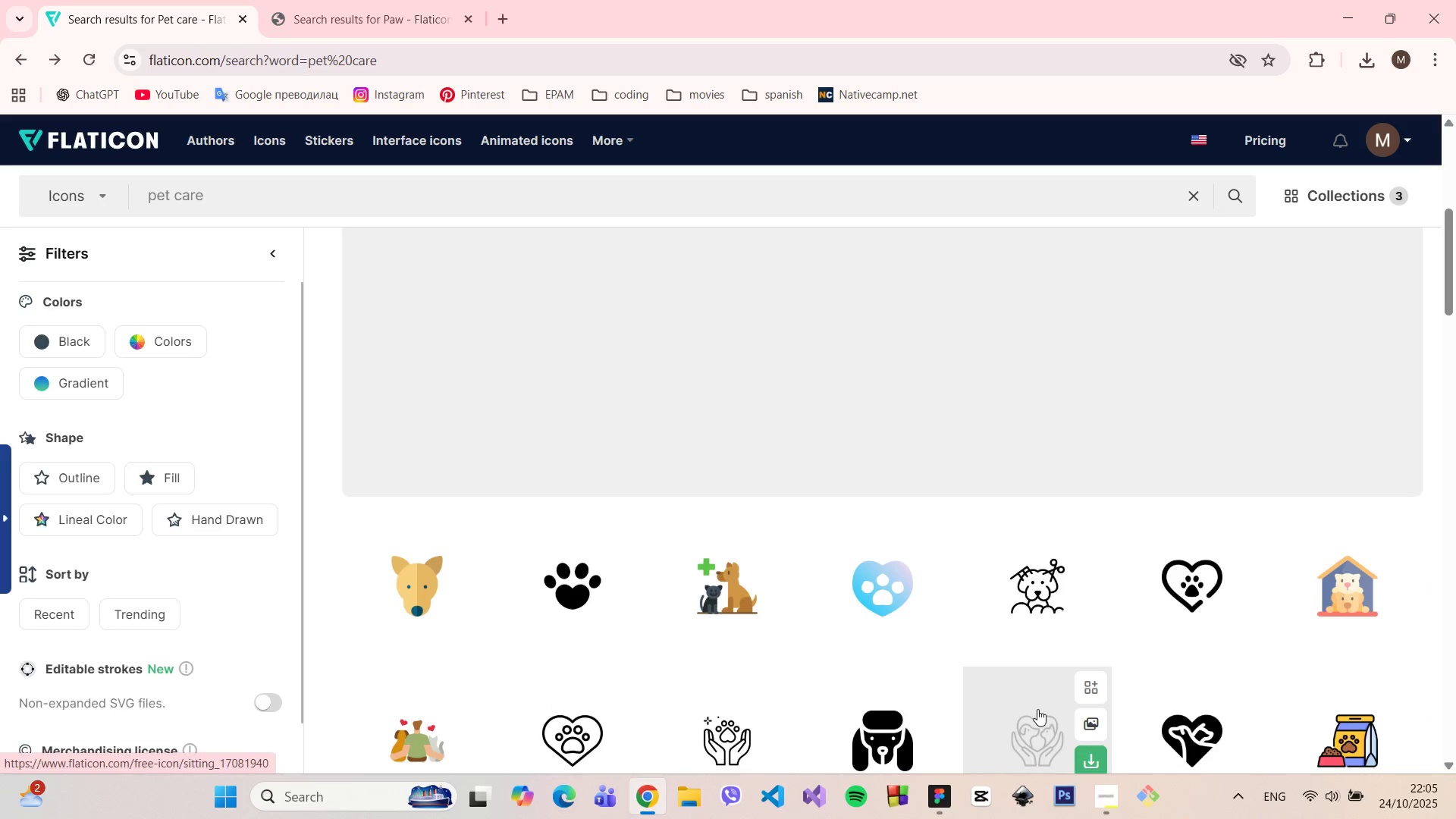 
scroll: coordinate [1037, 709], scroll_direction: up, amount: 5.0
 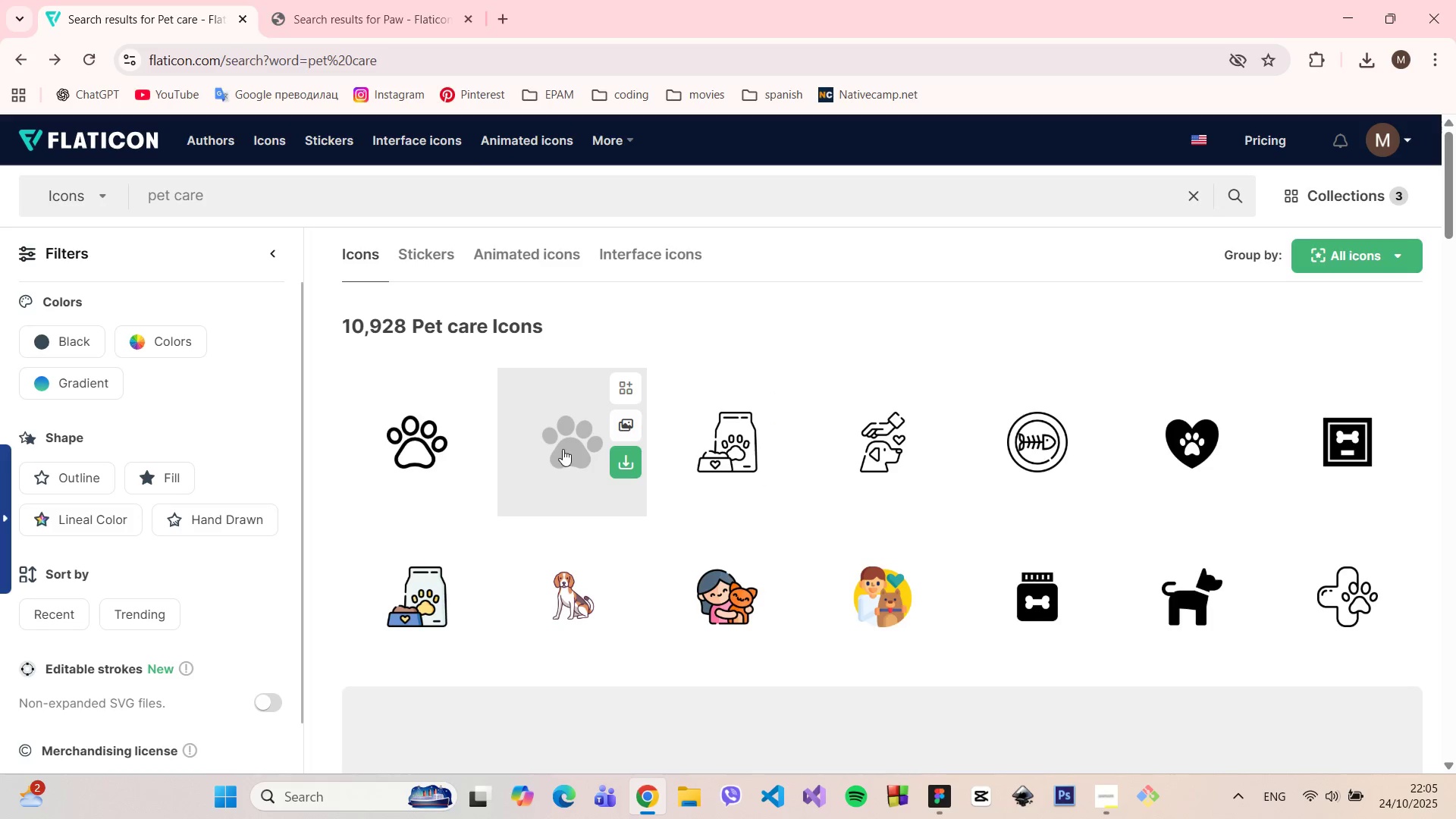 
left_click([560, 446])
 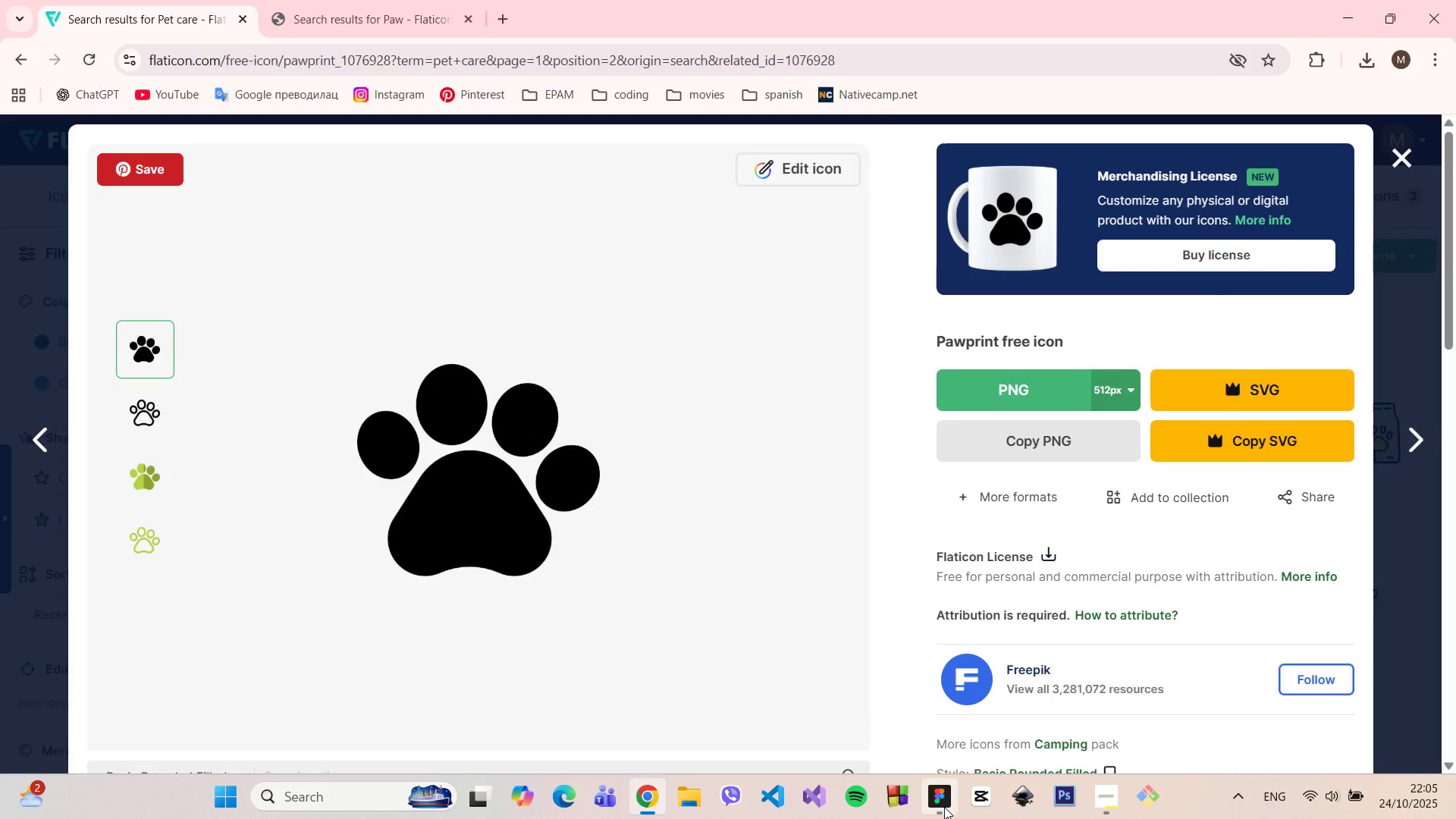 
left_click([944, 807])
 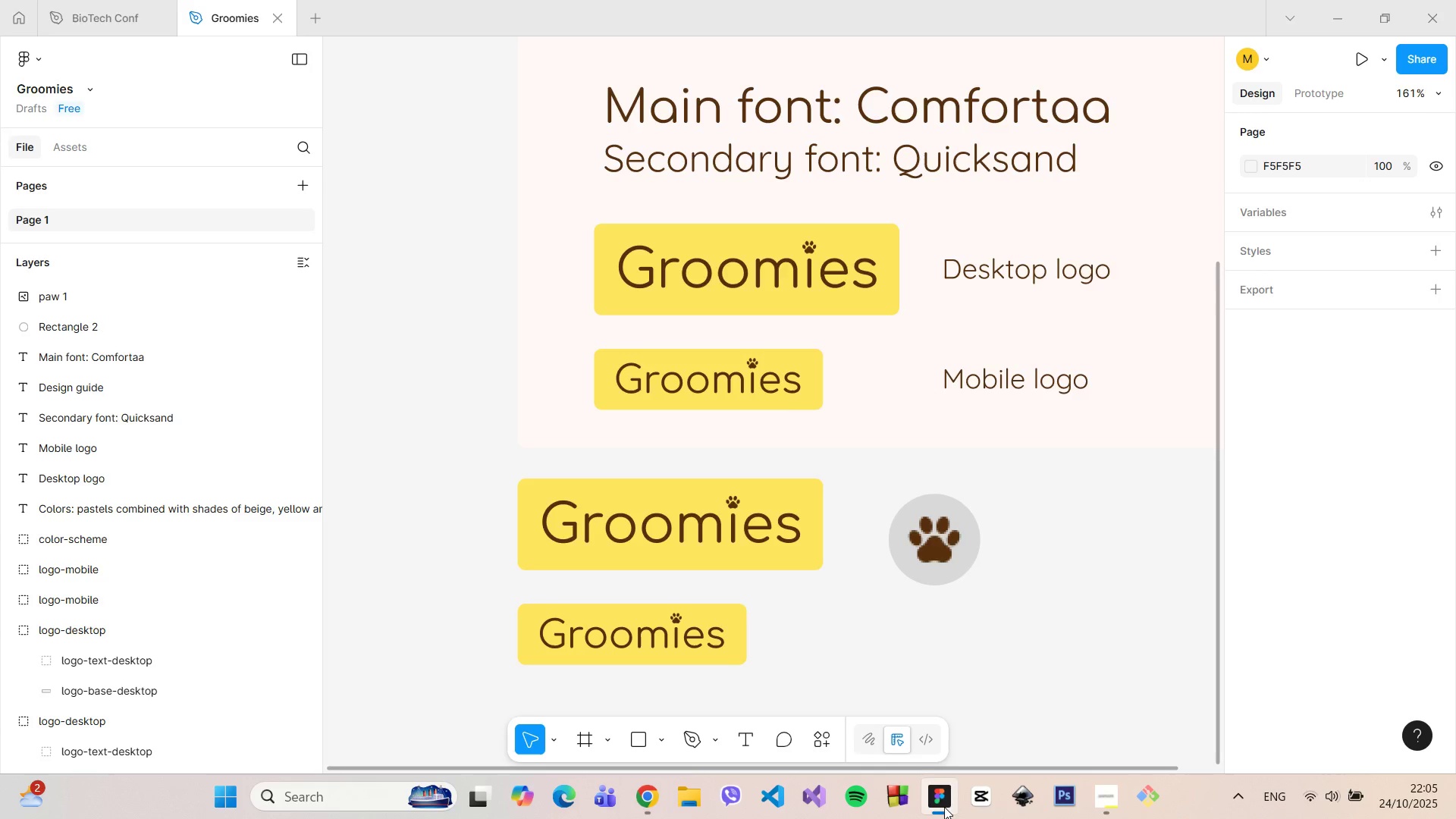 
left_click([944, 807])
 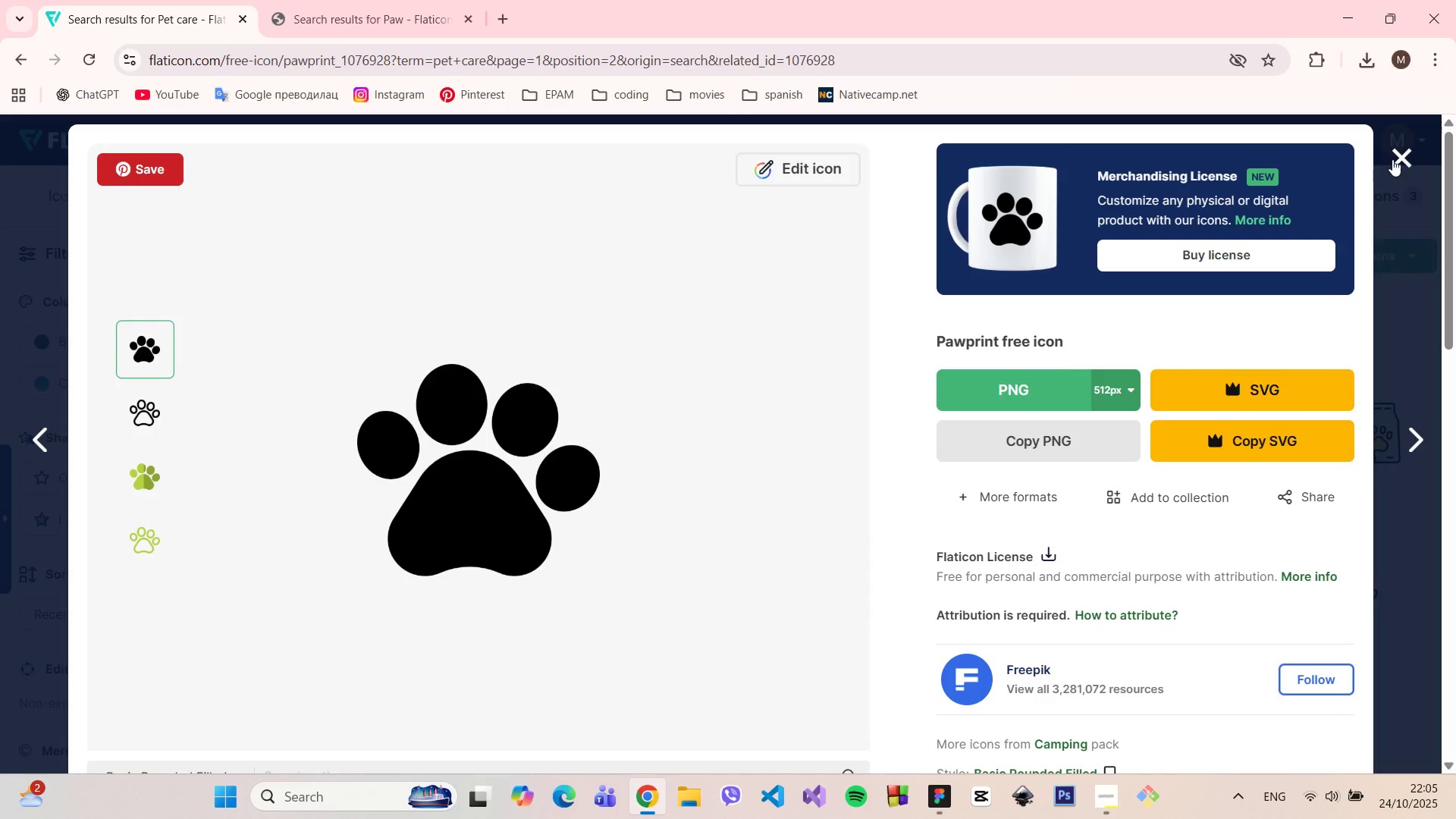 
left_click([1400, 162])
 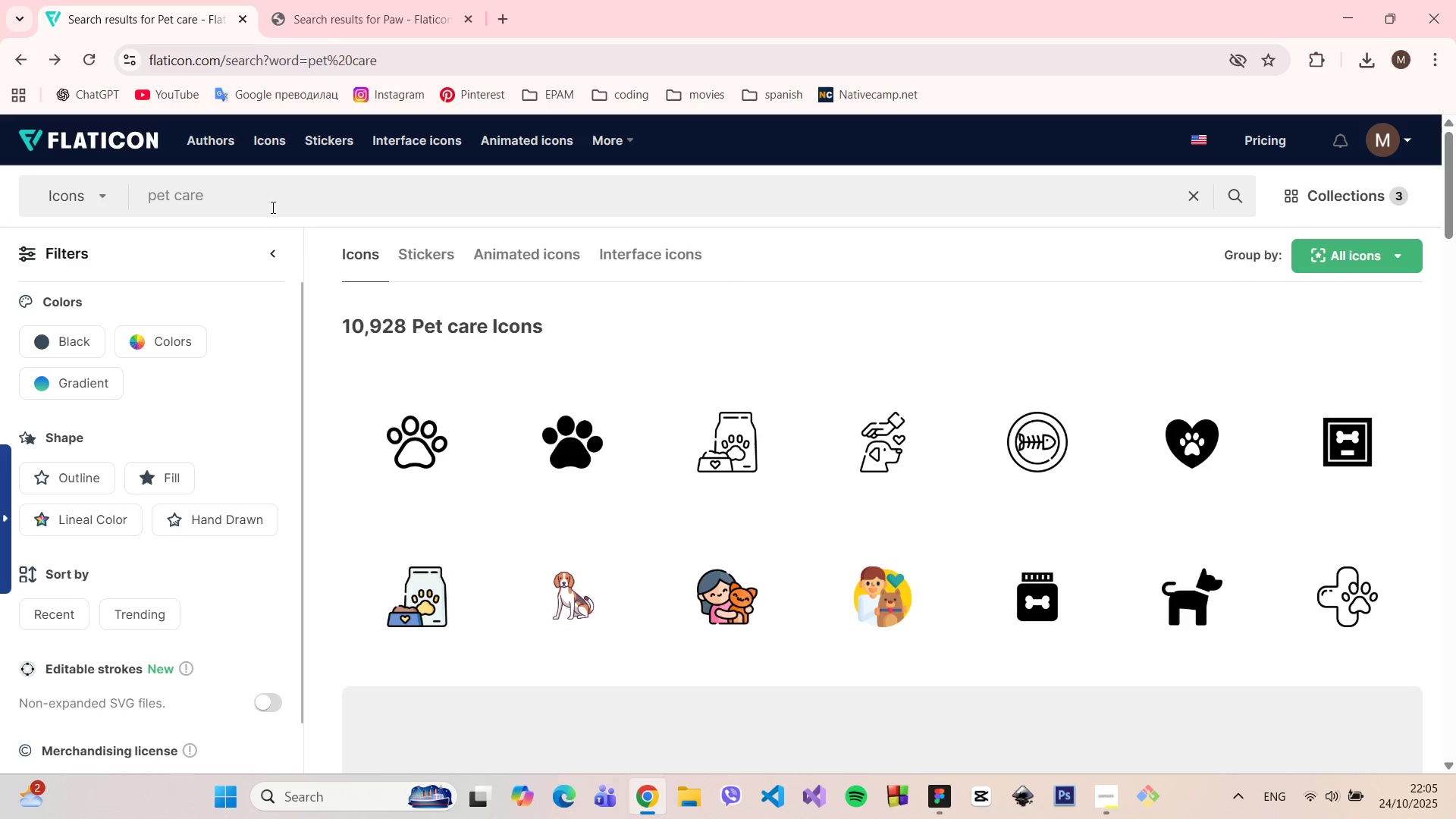 
left_click_drag(start_coordinate=[265, 202], to_coordinate=[126, 203])
 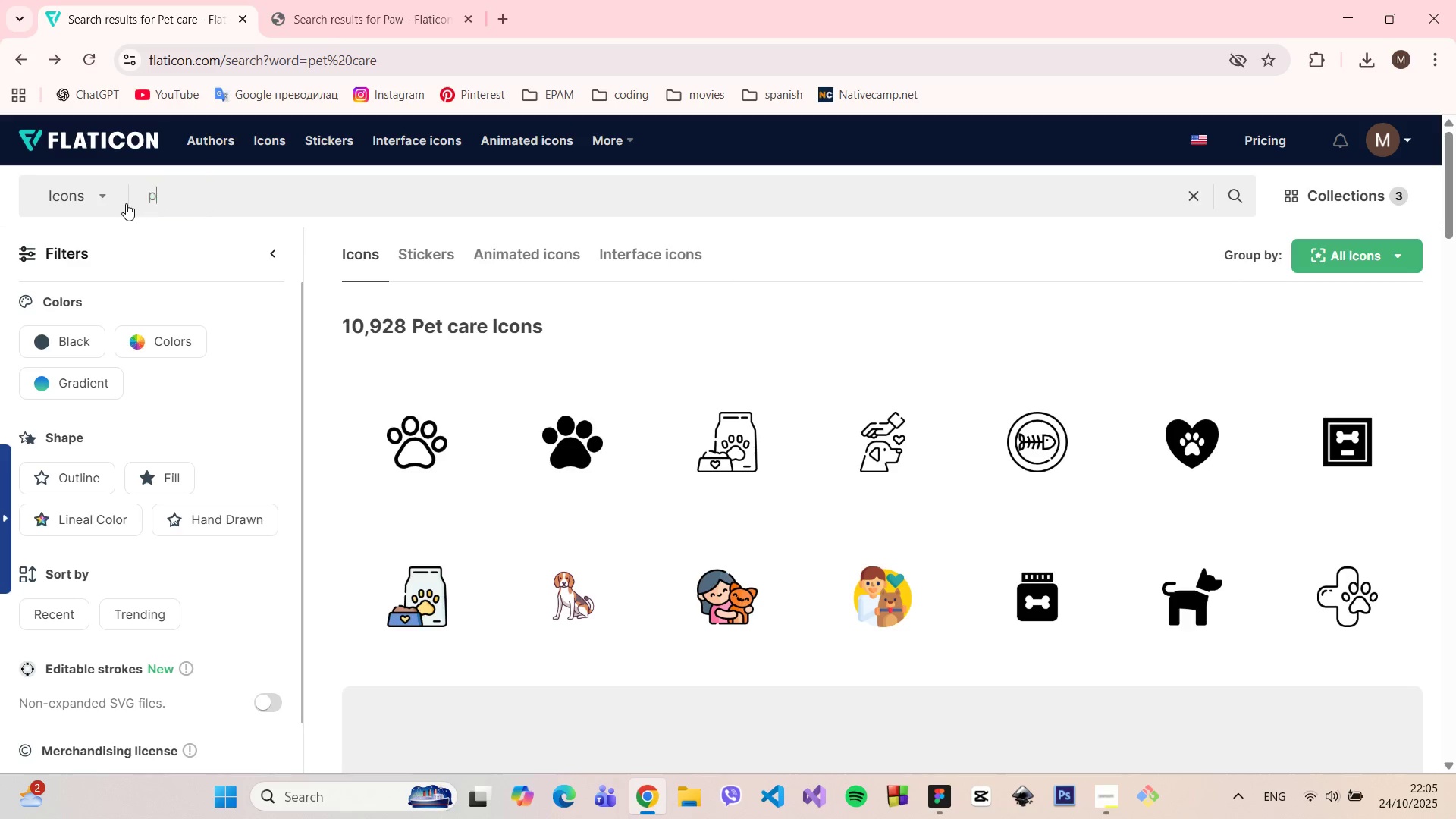 
type(paw)
 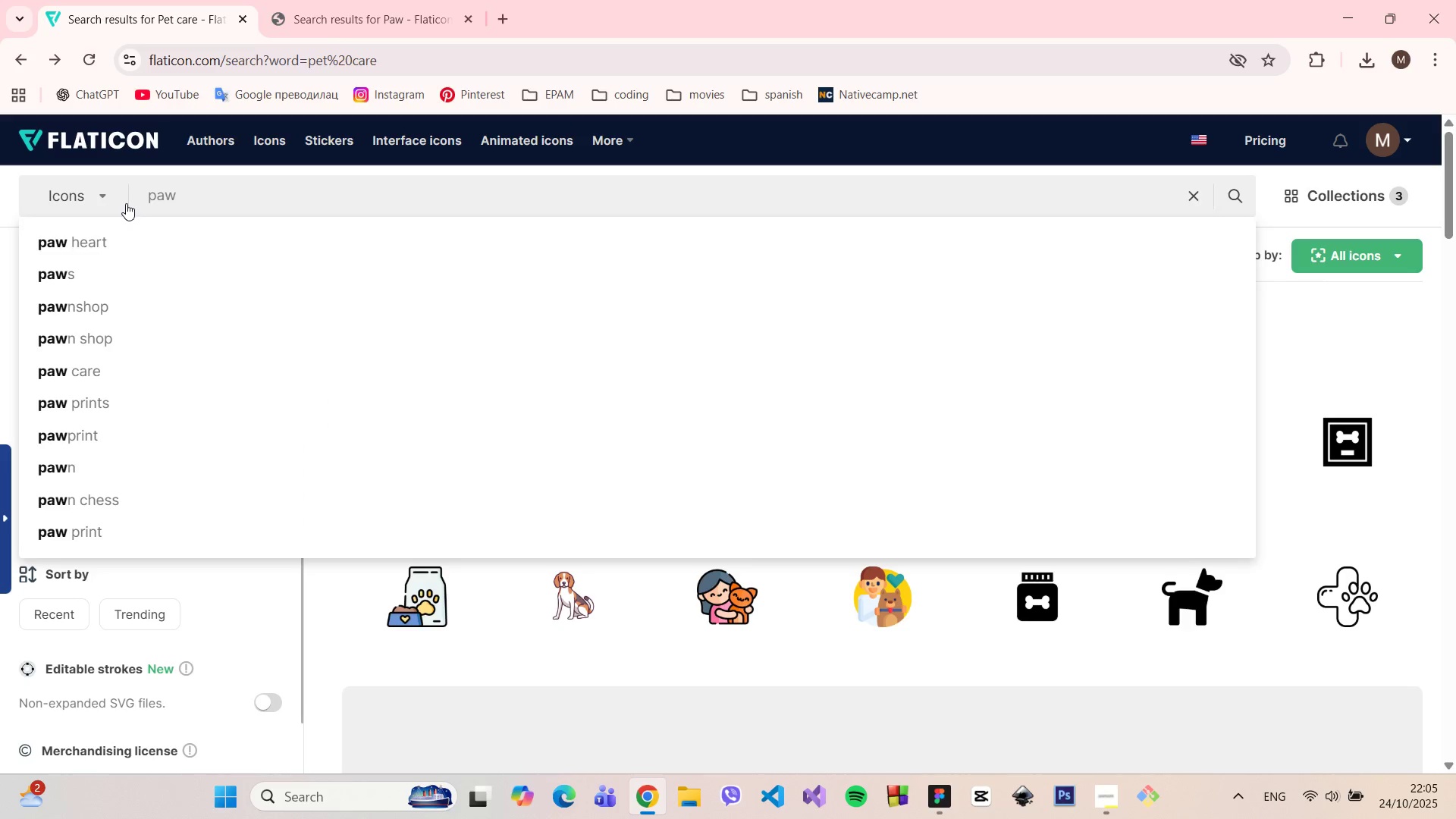 
key(Enter)
 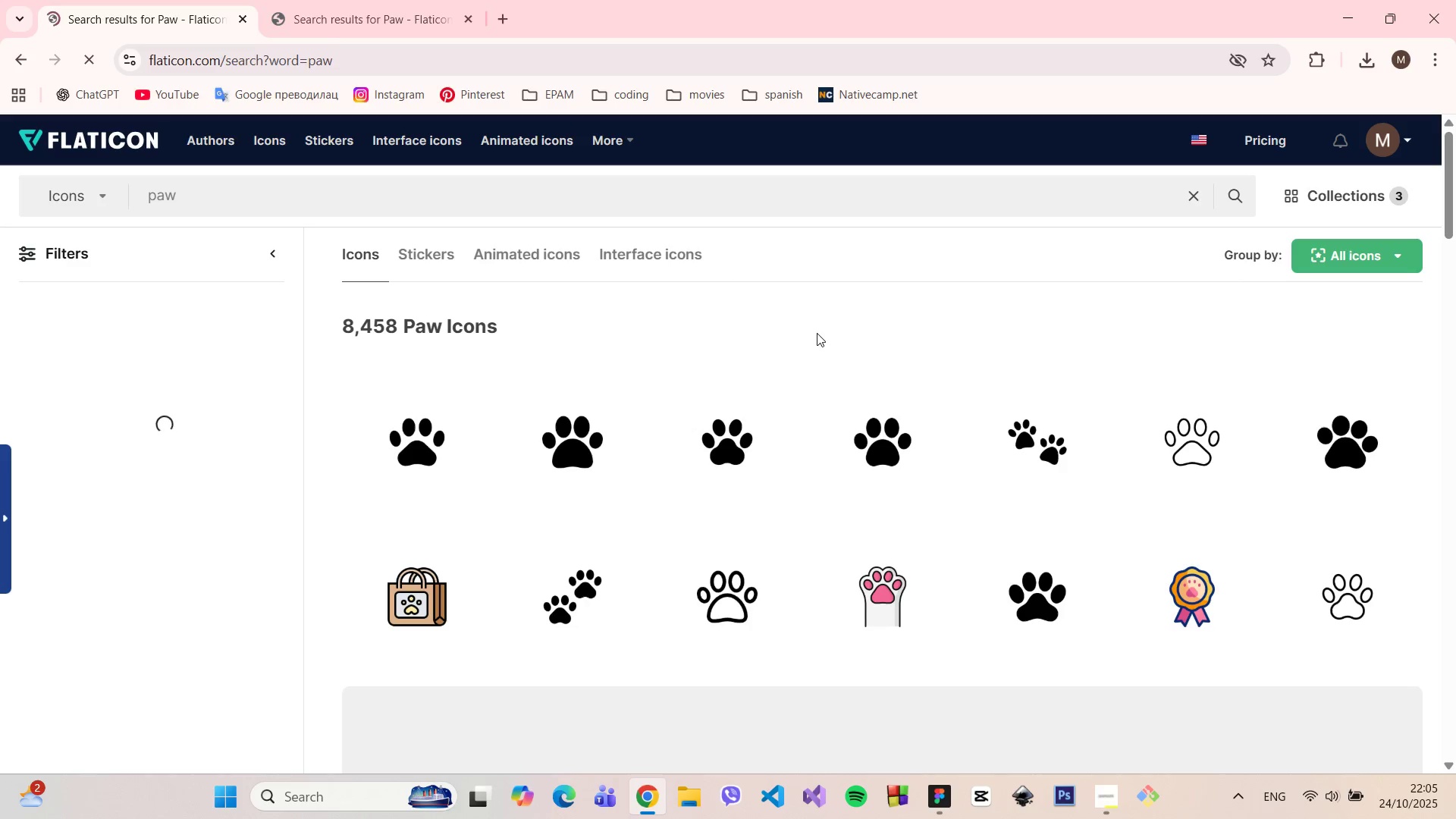 
left_click([722, 426])
 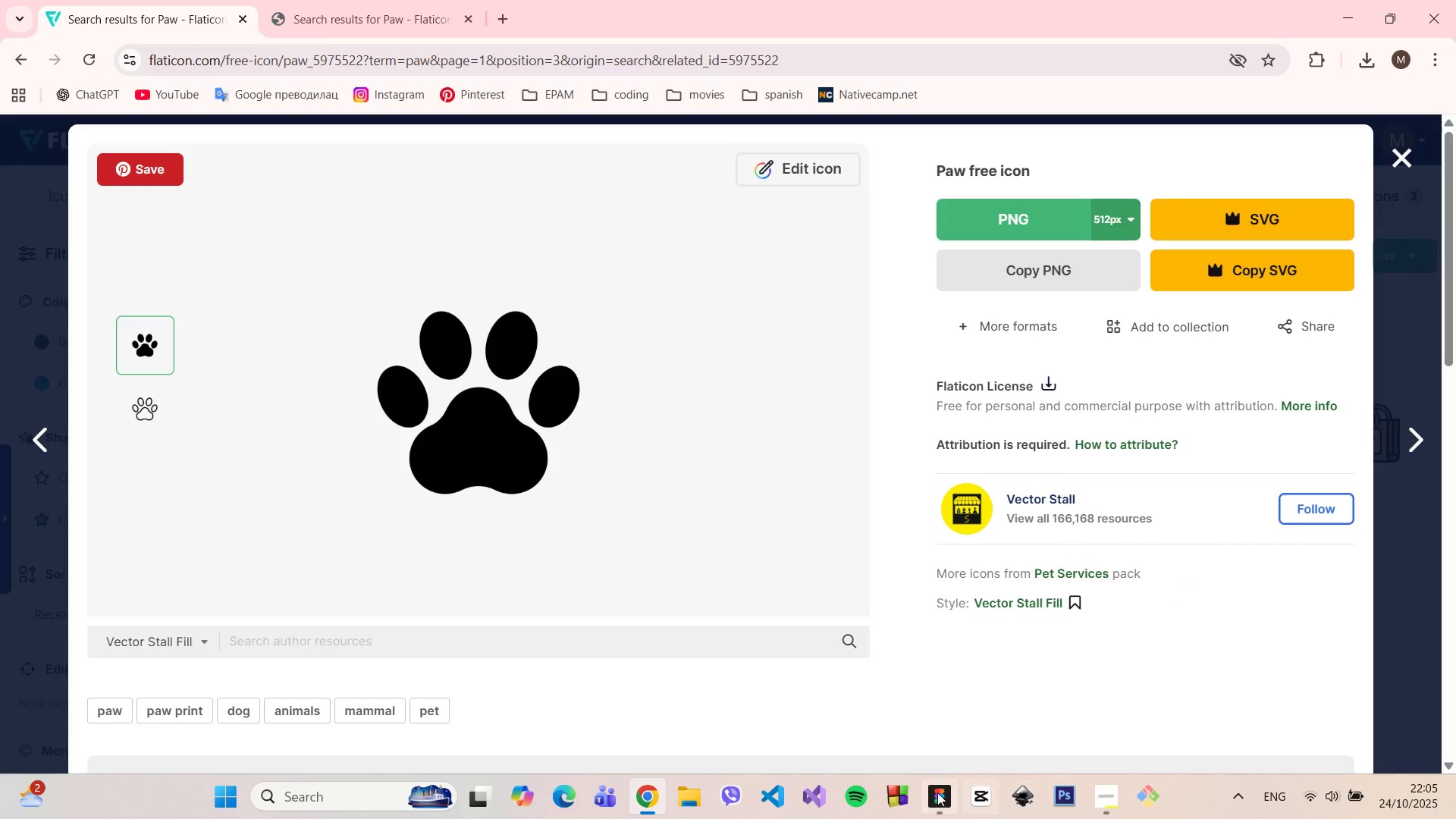 
left_click([936, 792])
 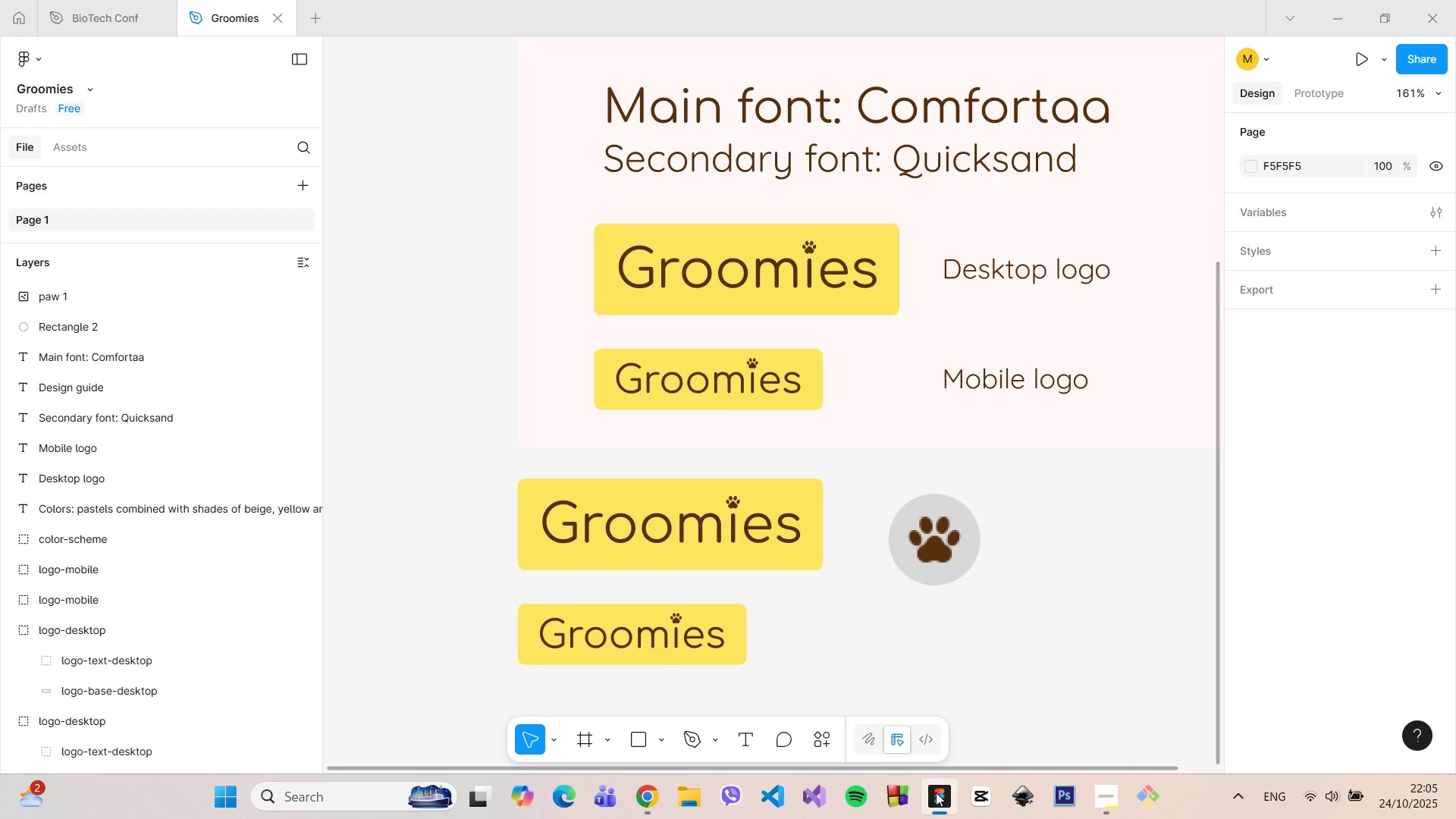 
left_click([936, 792])
 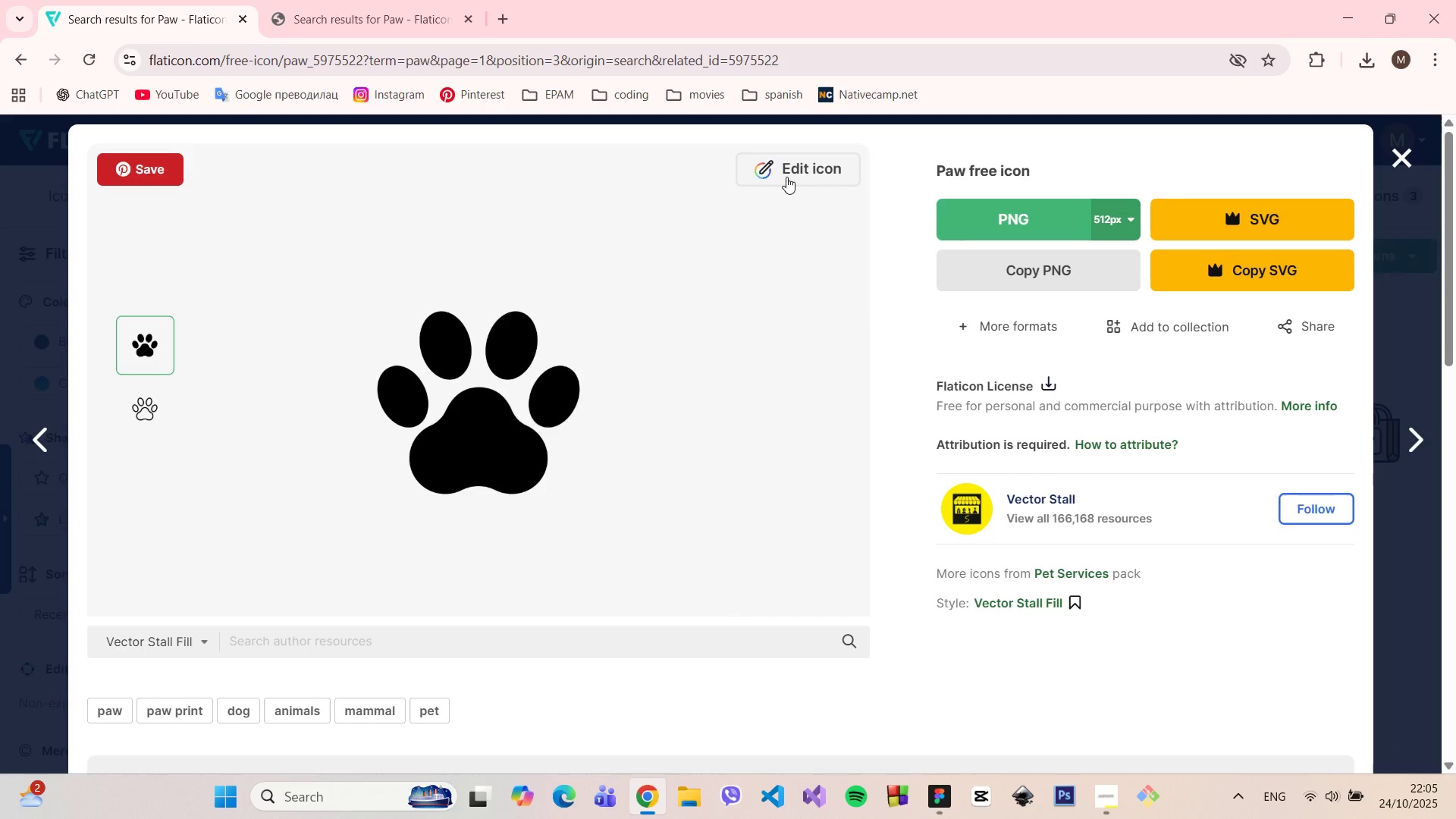 
left_click([786, 177])
 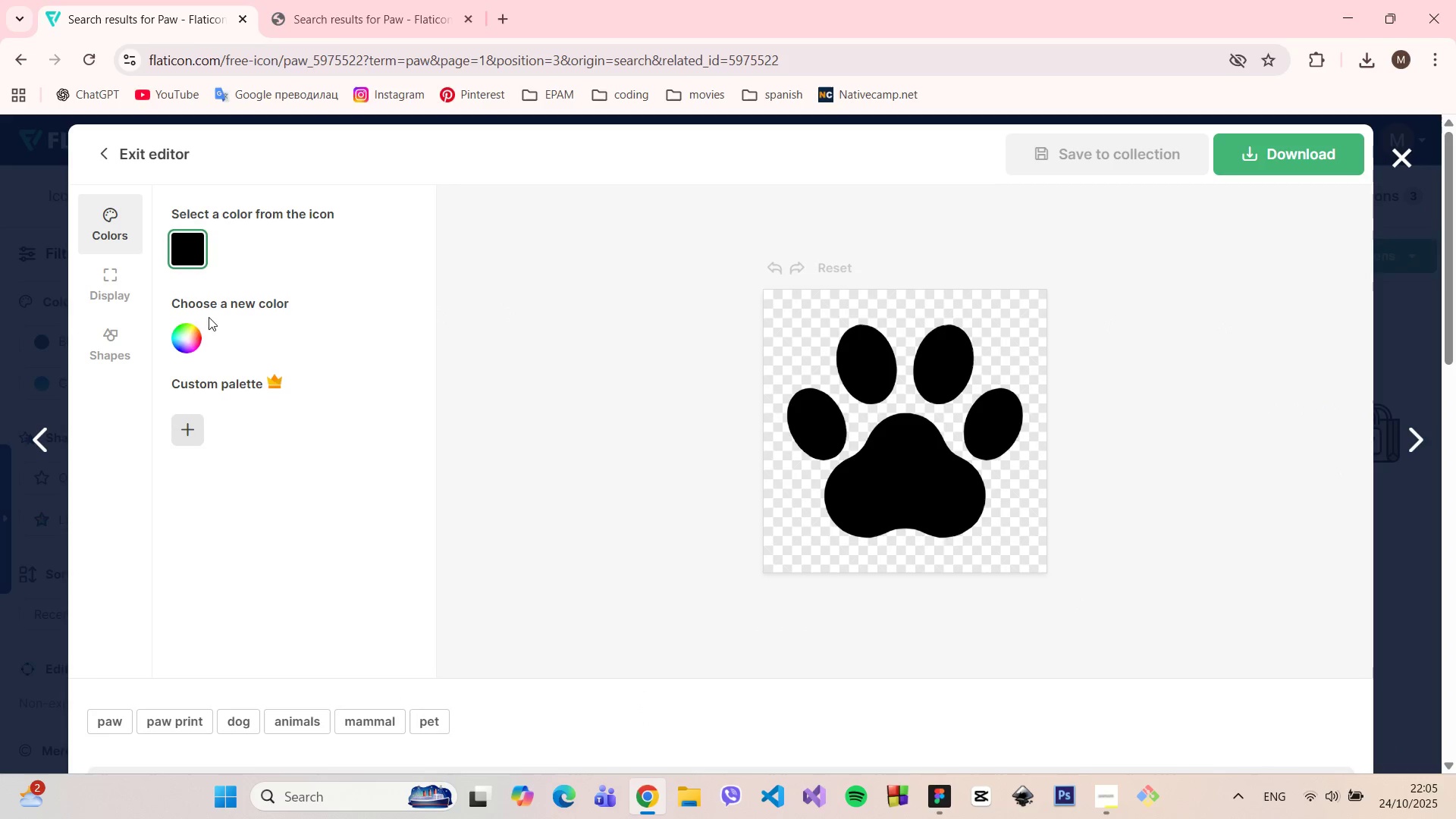 
left_click([184, 334])
 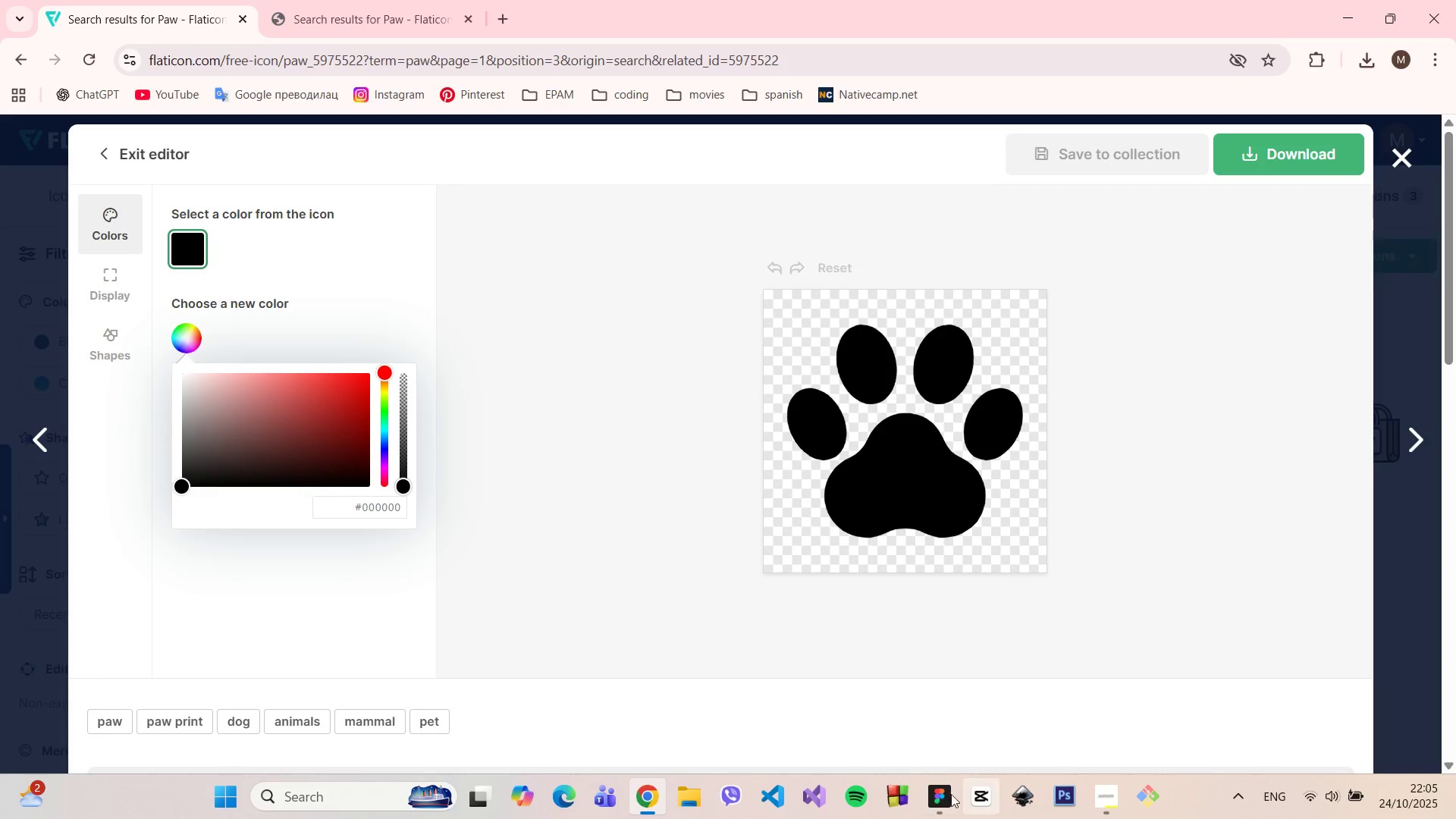 
left_click([940, 795])
 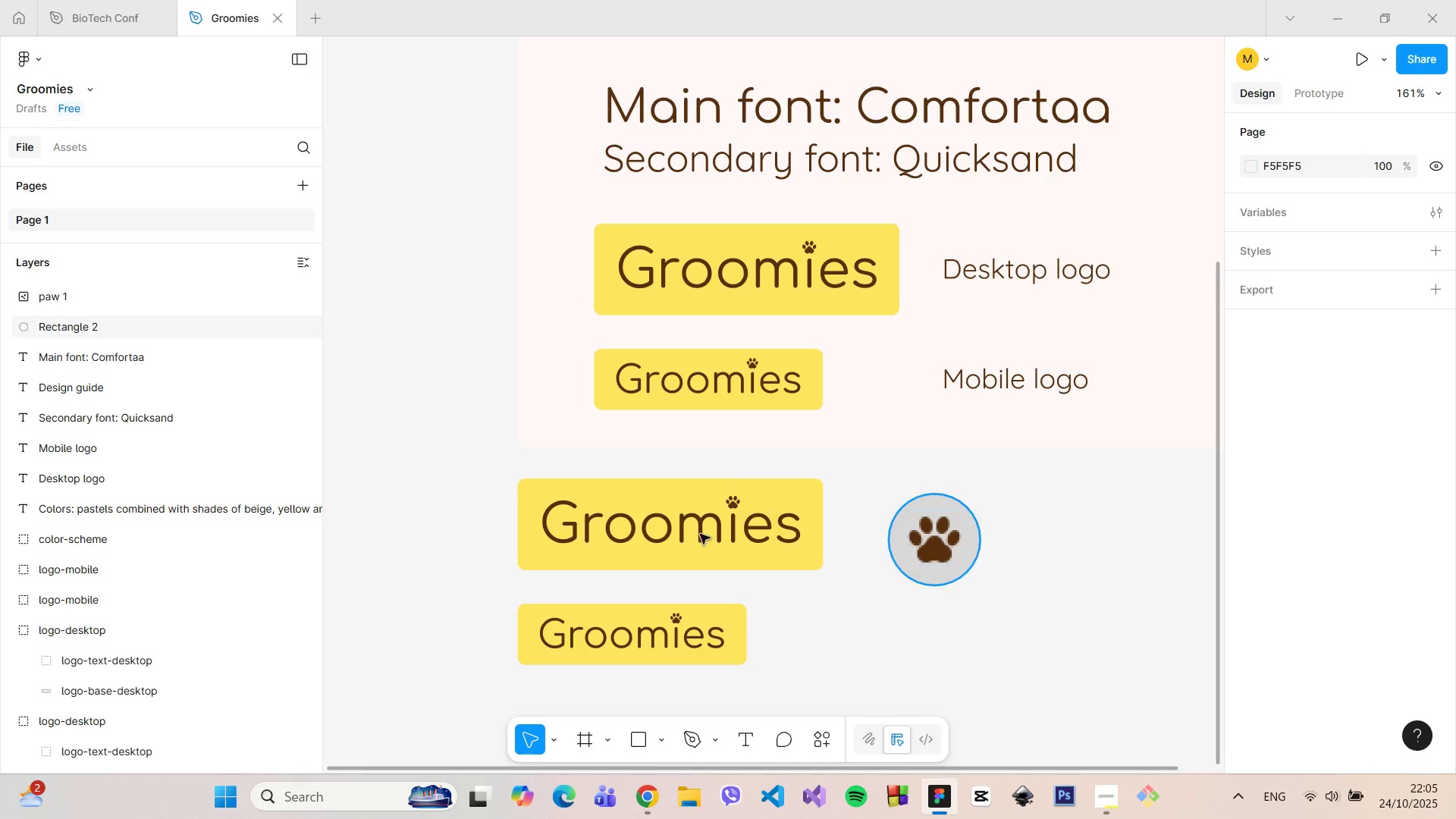 
left_click([654, 534])
 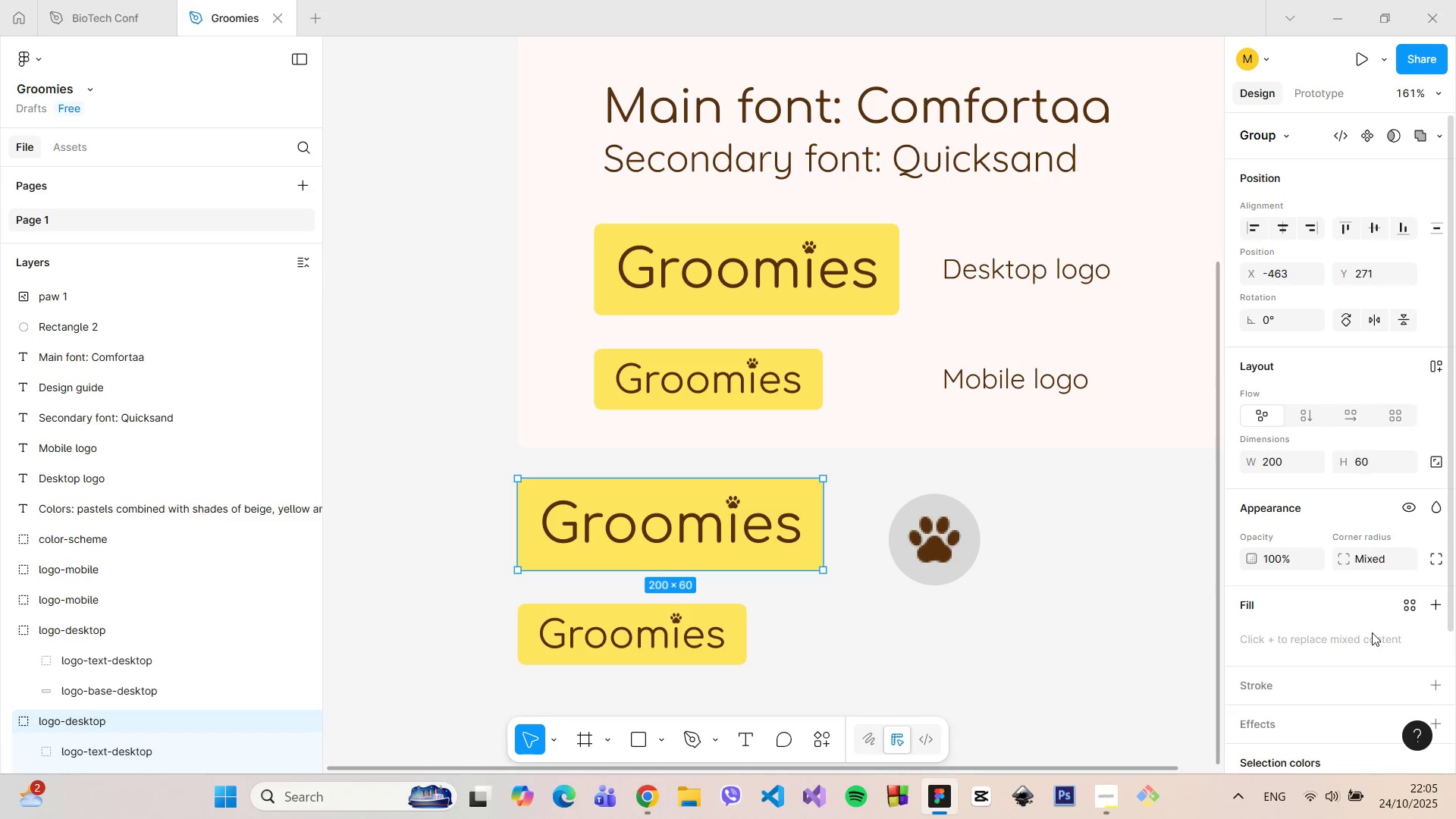 
scroll: coordinate [1372, 632], scroll_direction: down, amount: 5.0
 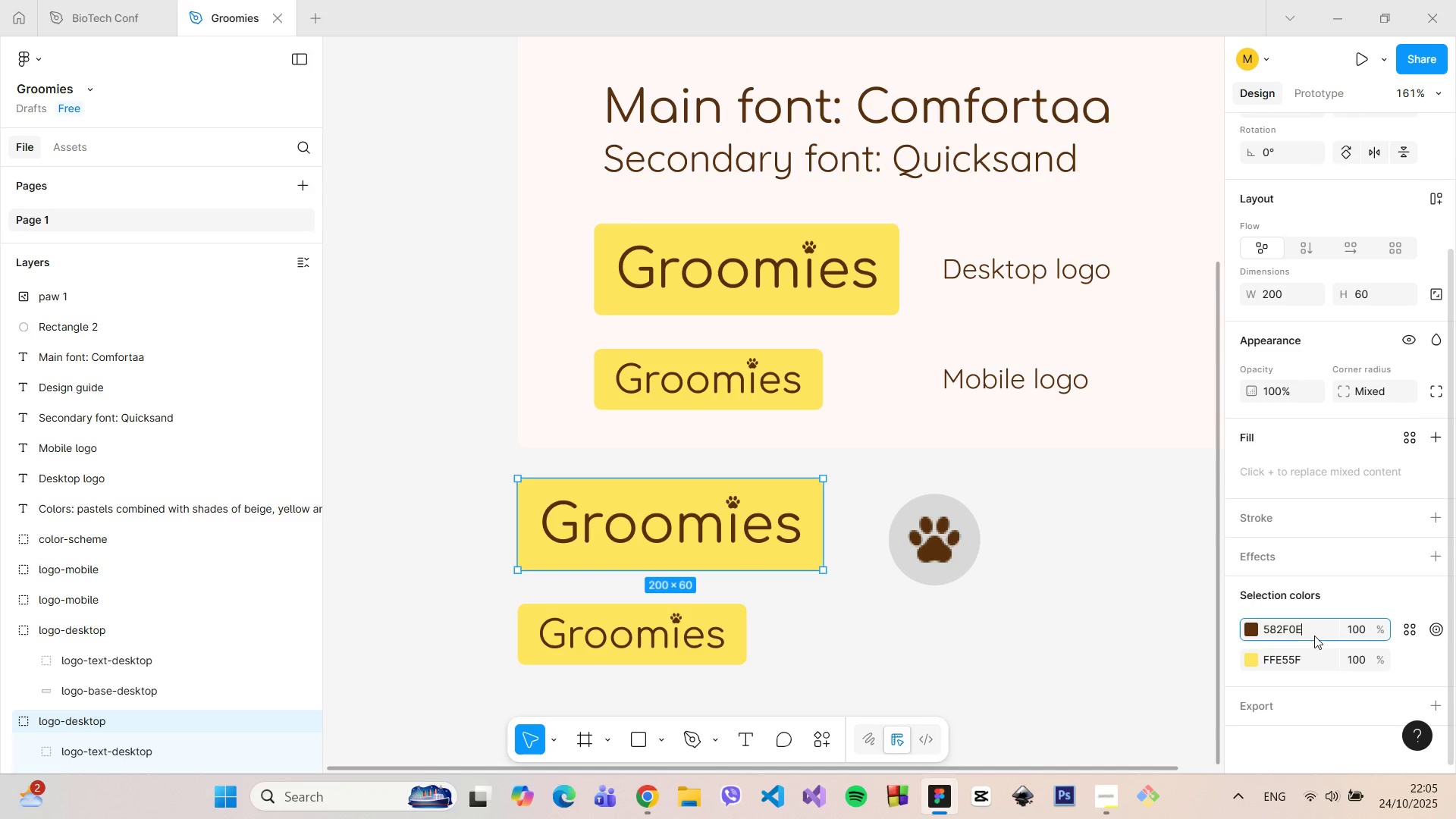 
left_click([1314, 635])
 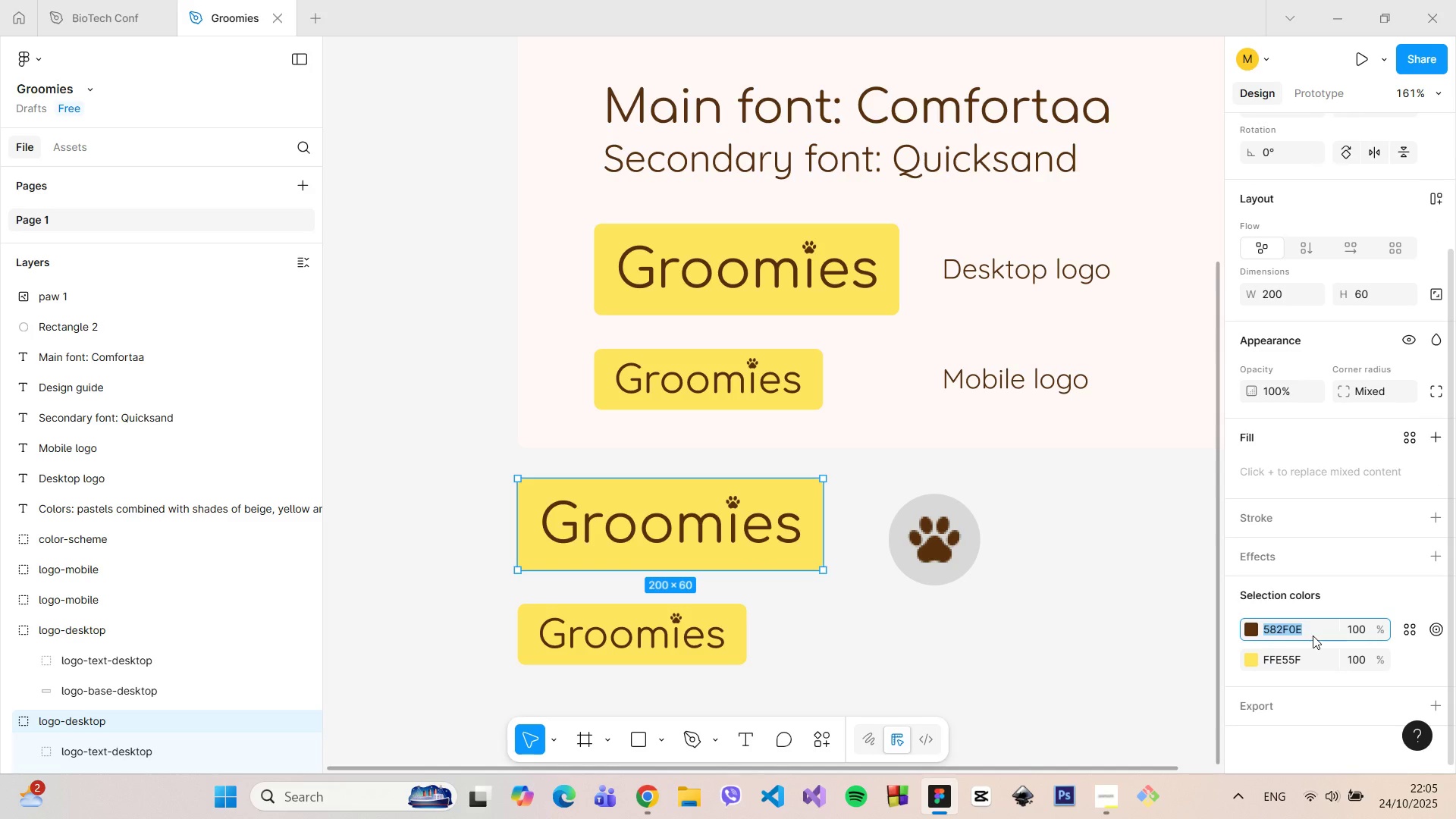 
key(Control+C)
 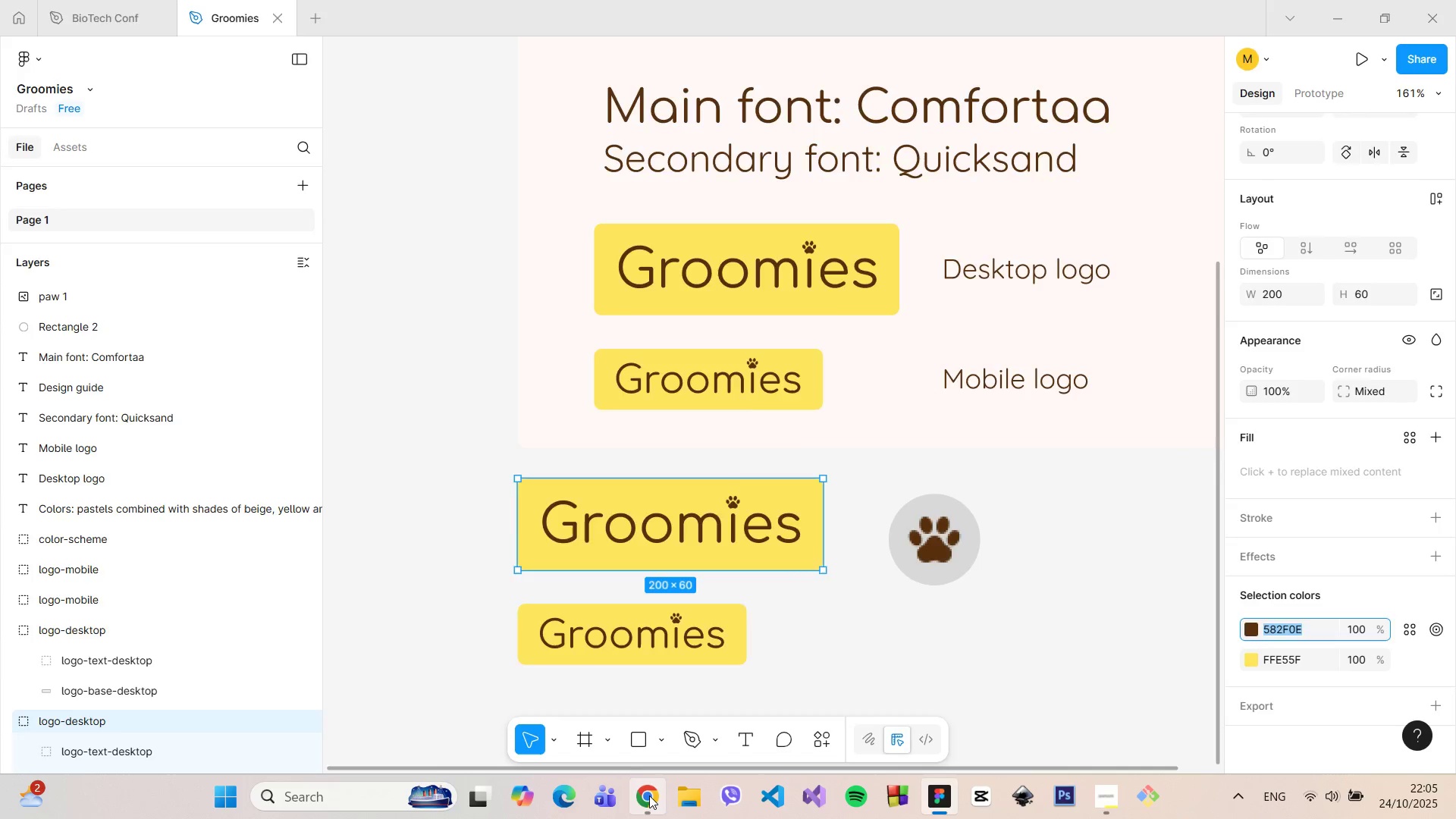 
left_click([649, 795])
 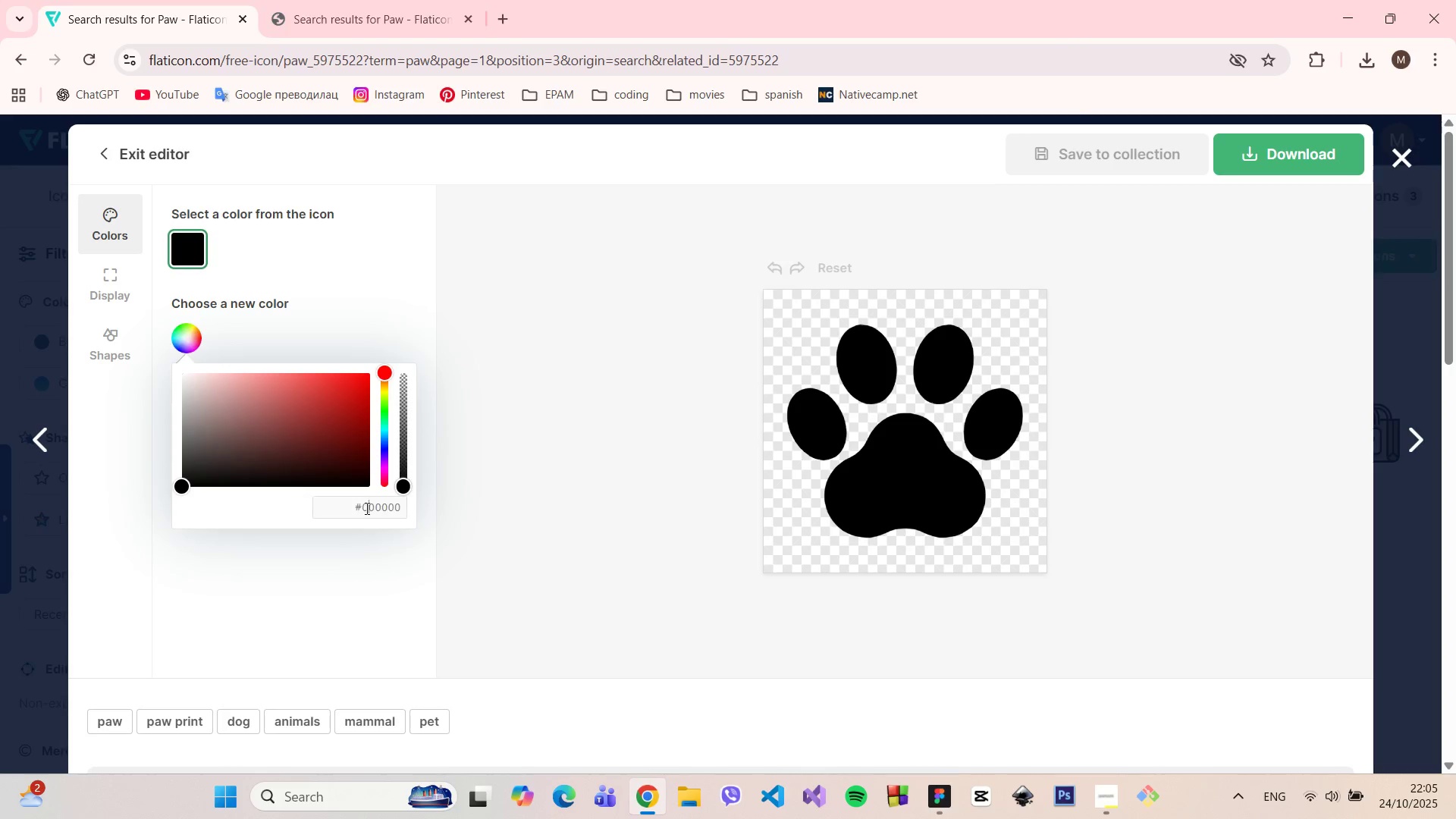 
double_click([366, 508])
 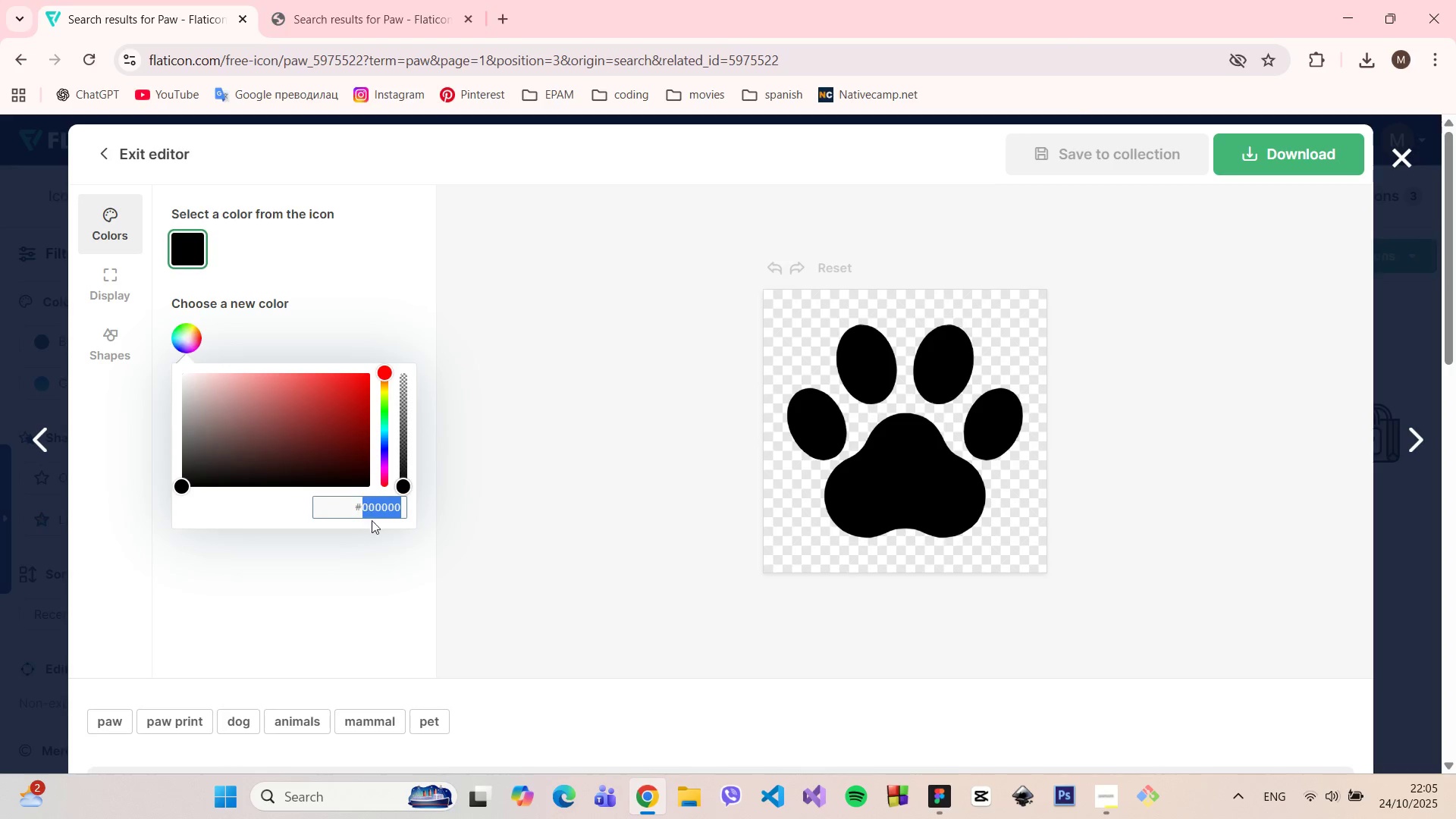 
key(Control+V)
 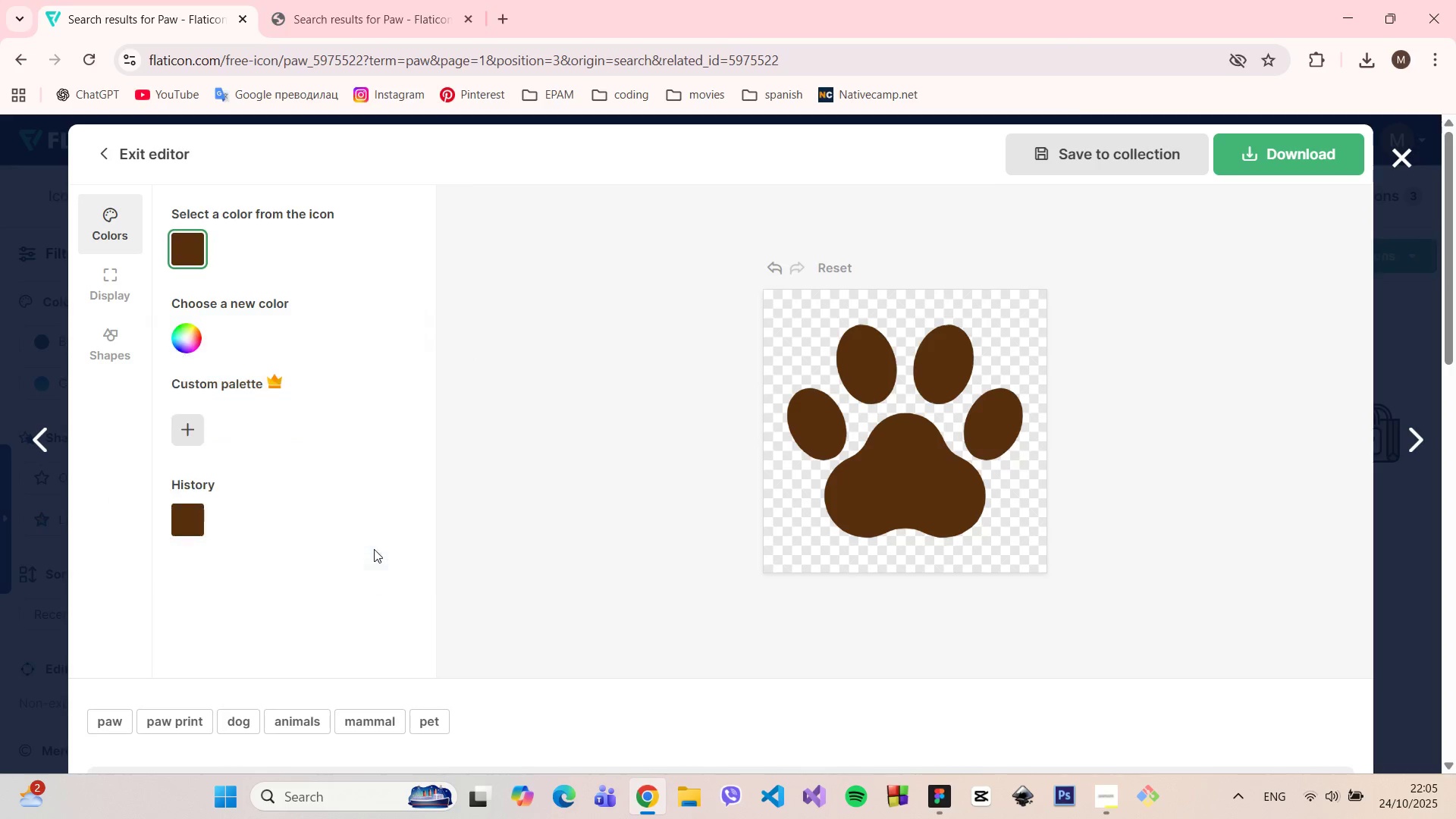 
left_click([374, 549])
 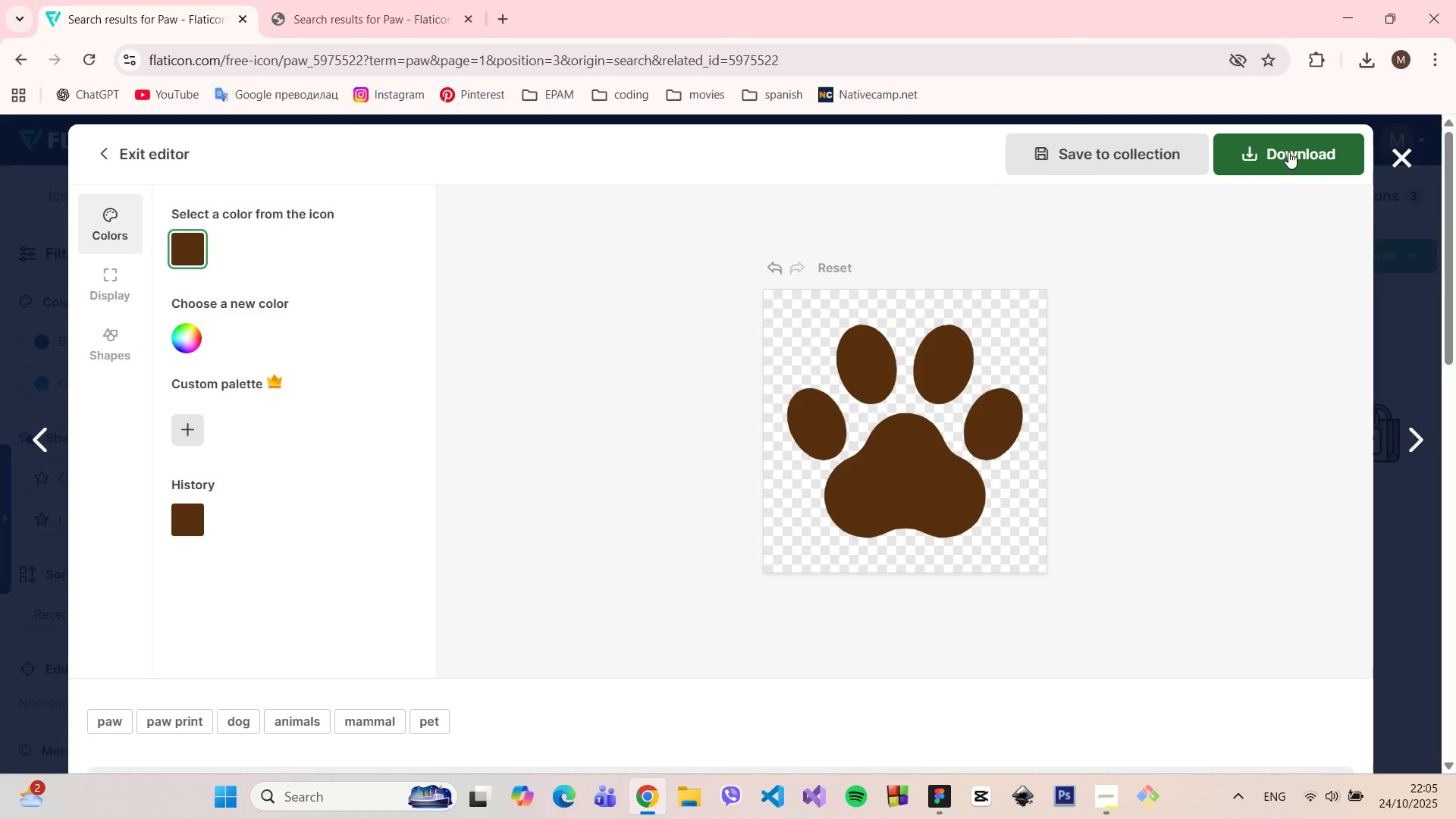 
left_click([1288, 152])
 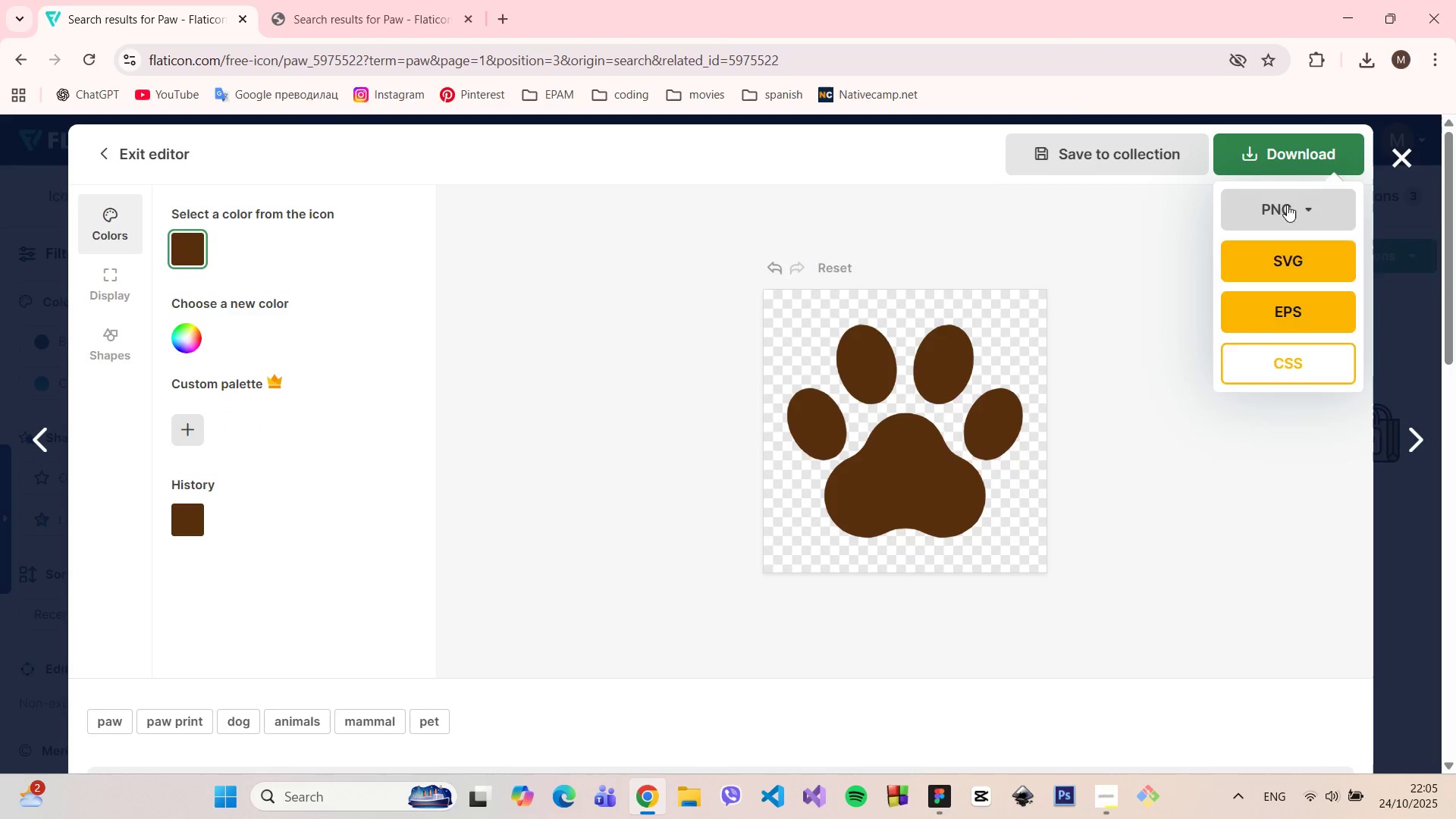 
left_click([1287, 205])
 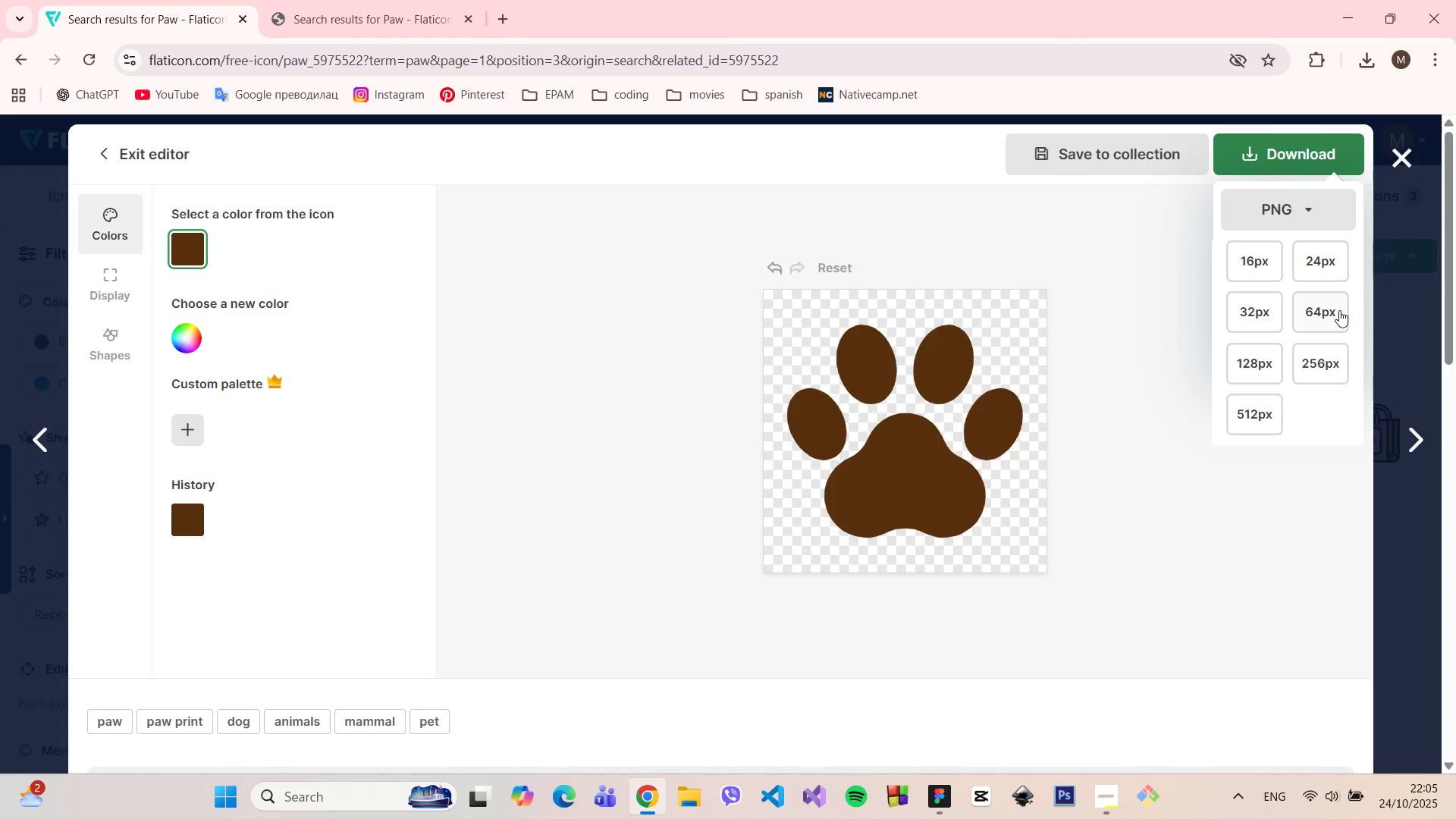 
left_click([1336, 310])
 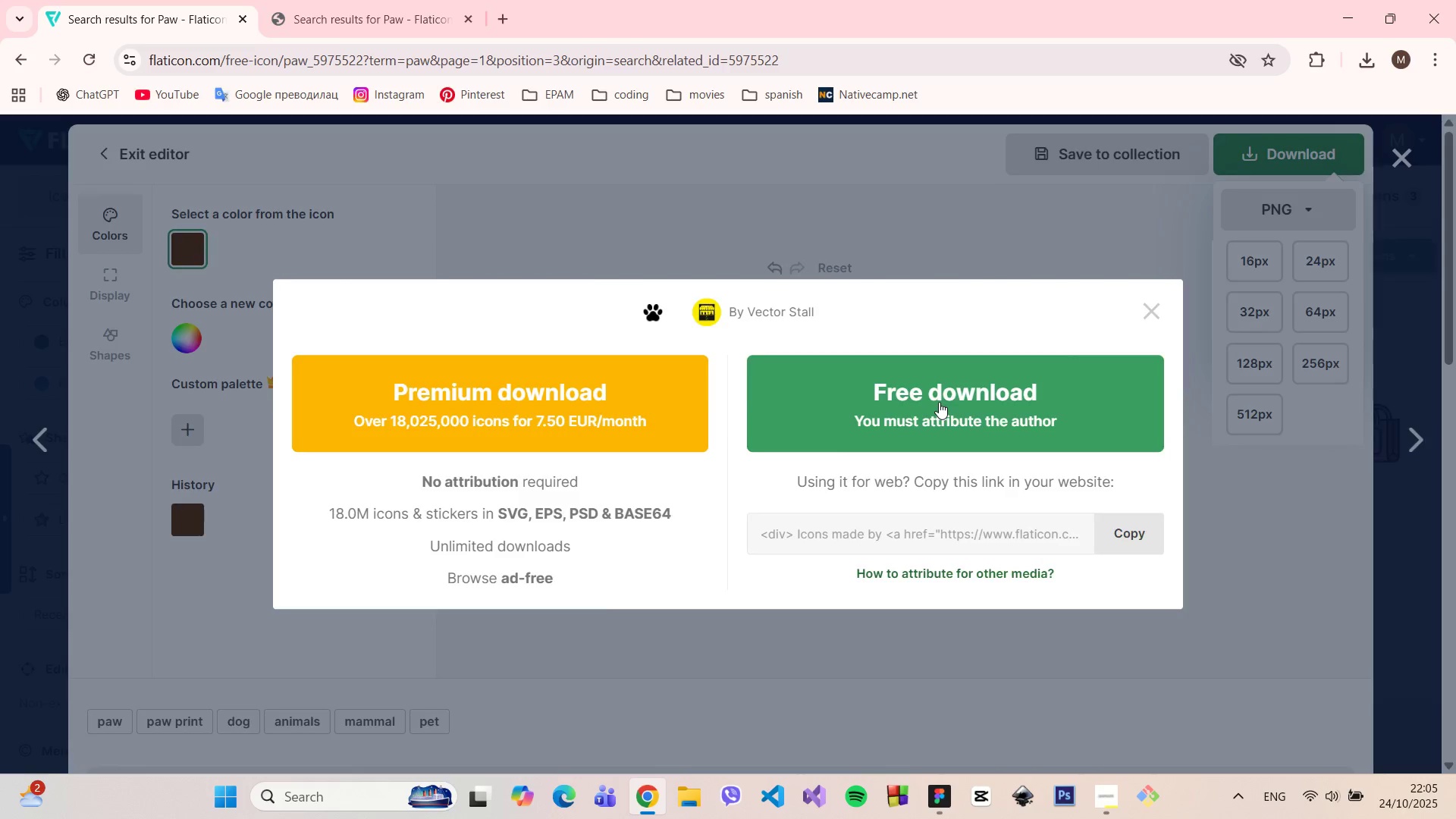 
left_click([939, 402])
 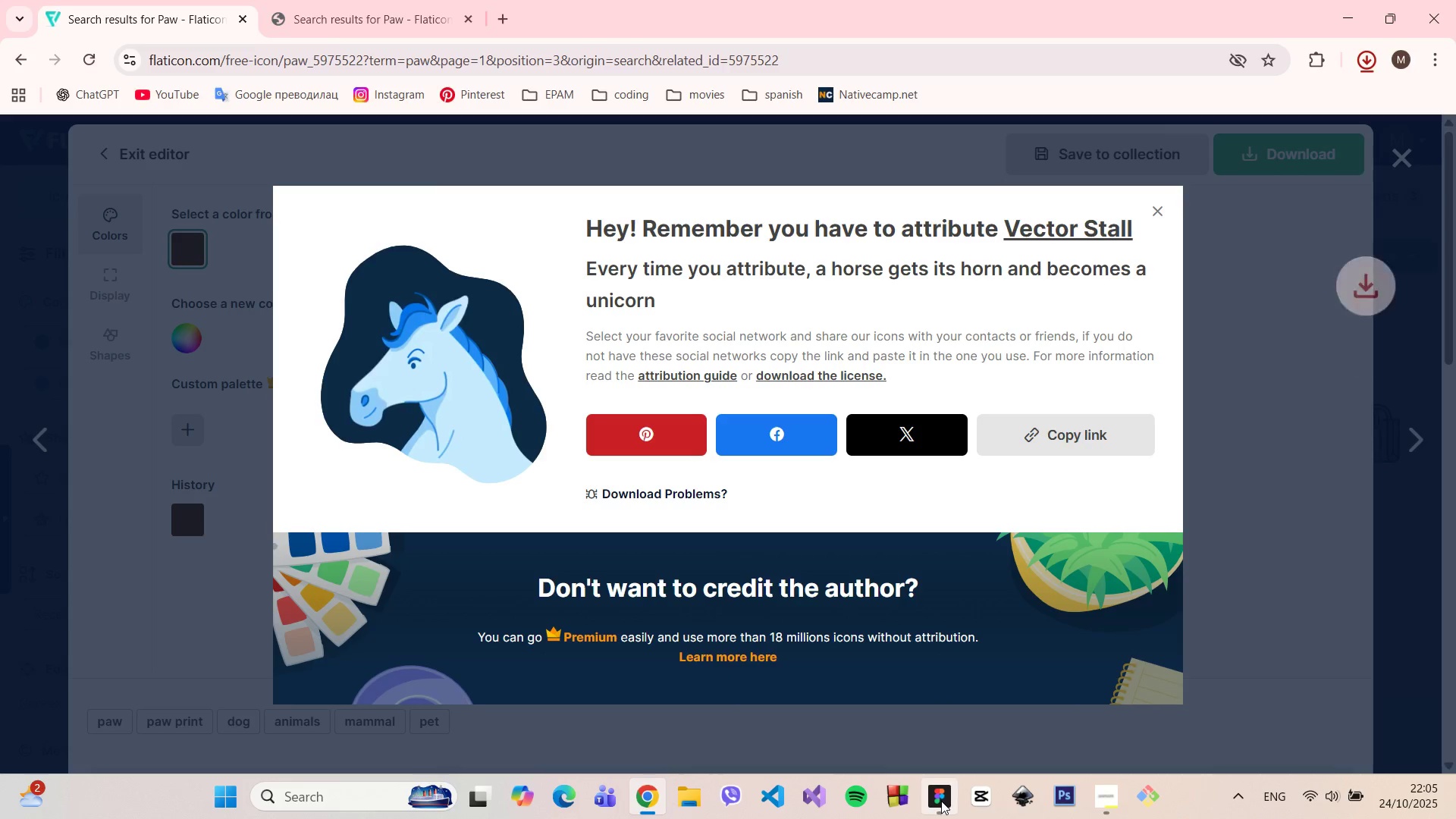 
left_click([941, 801])
 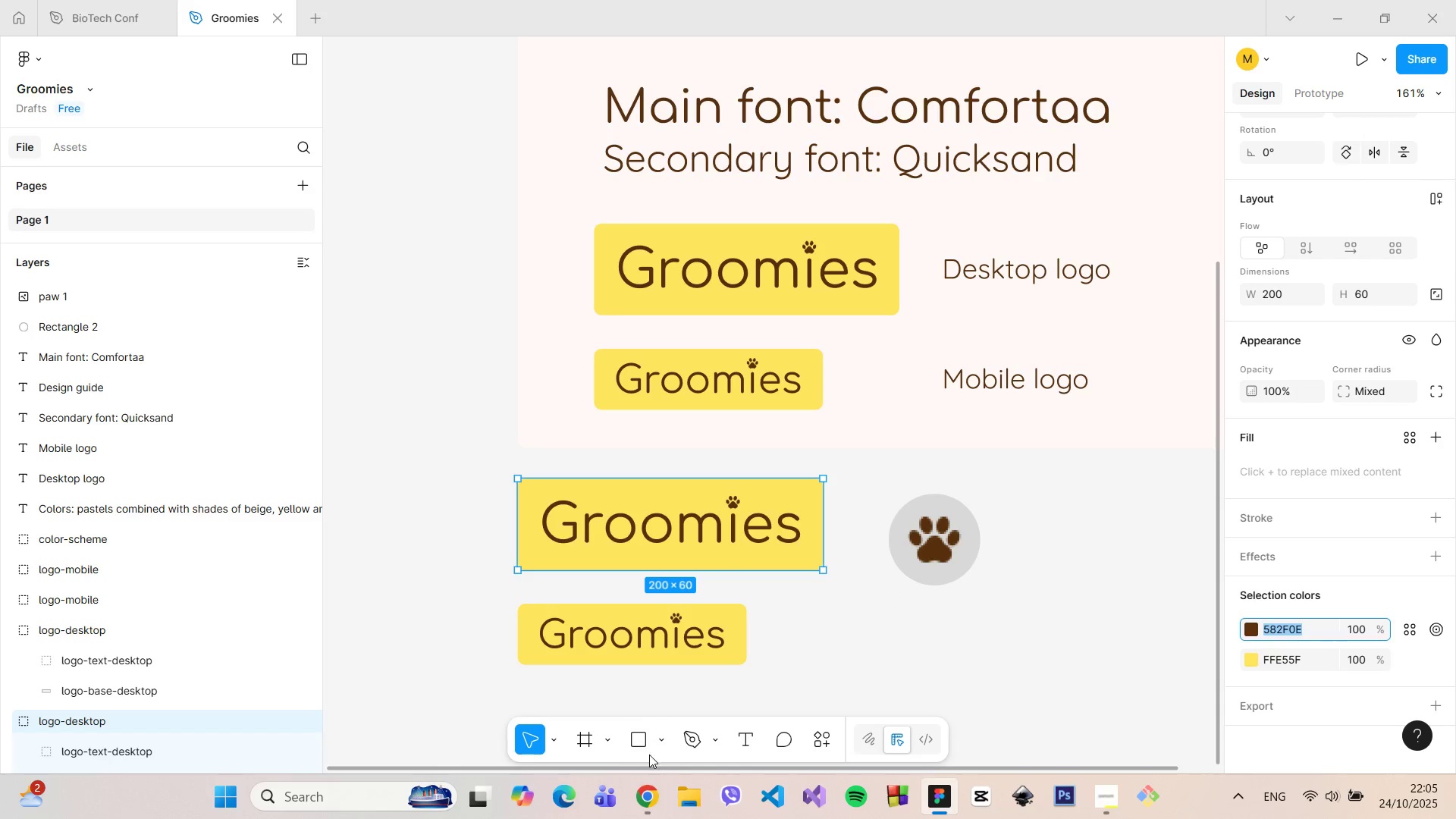 
left_click([661, 744])
 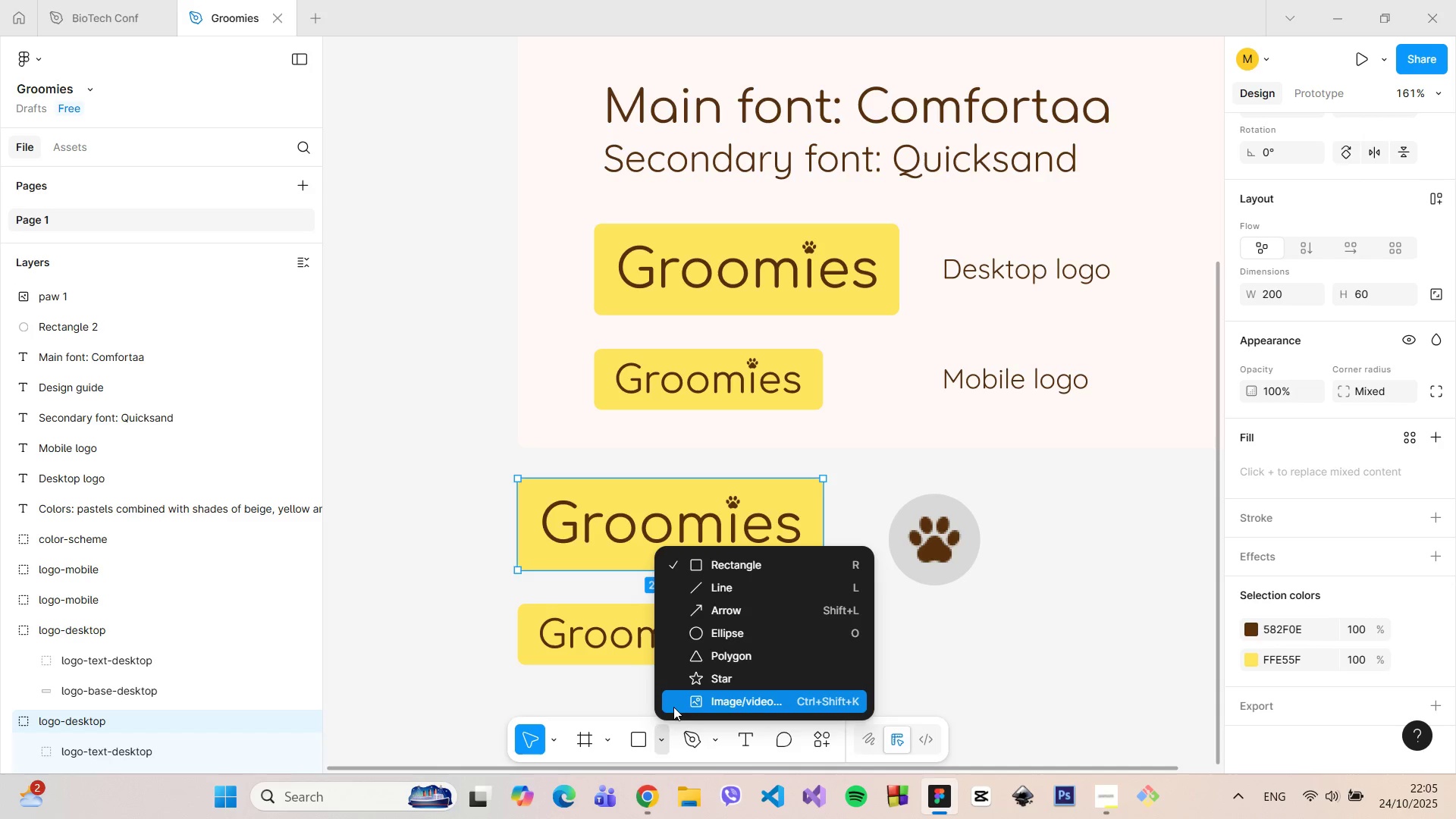 
left_click([674, 707])
 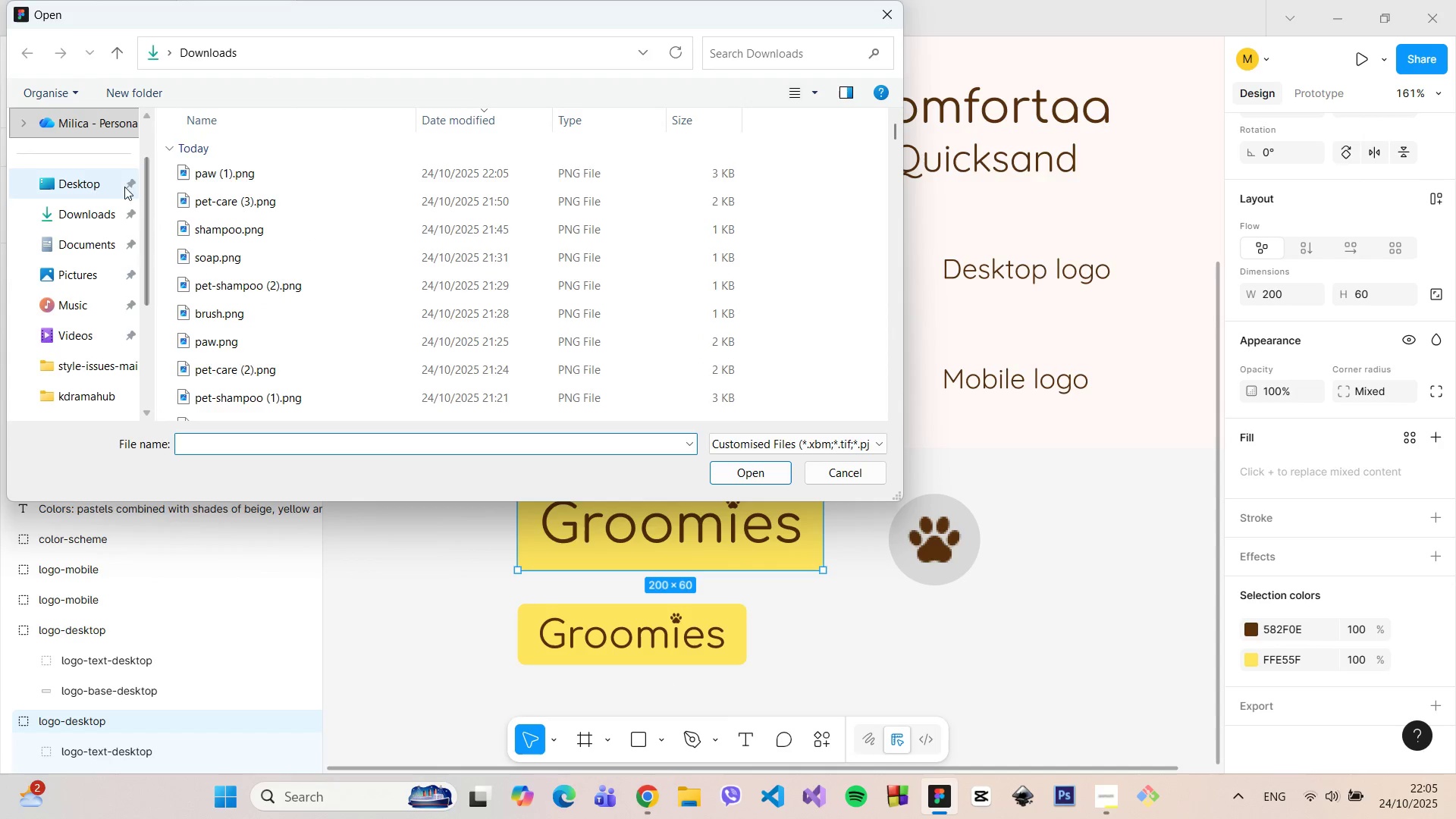 
left_click([101, 187])
 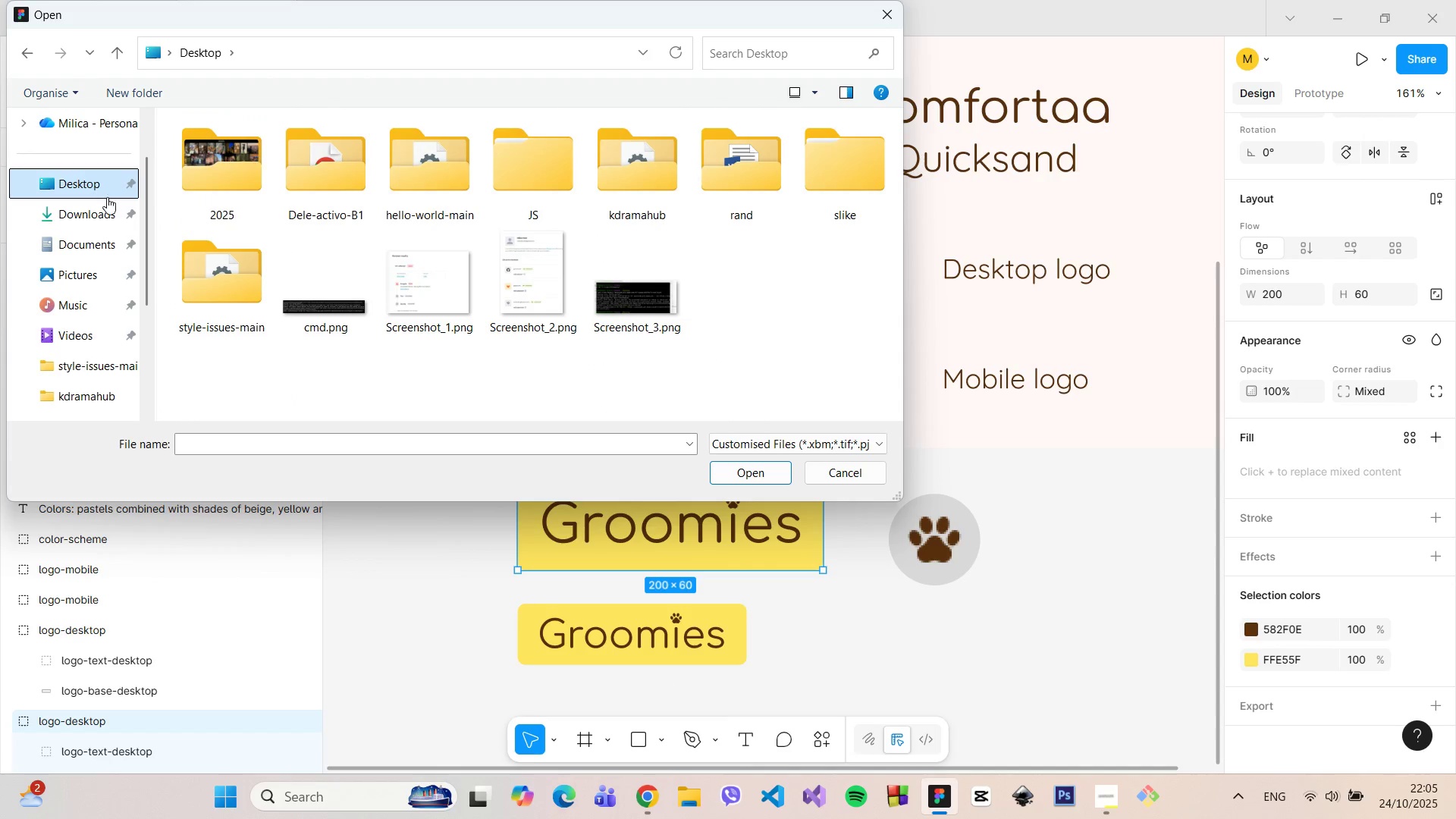 
left_click([97, 213])
 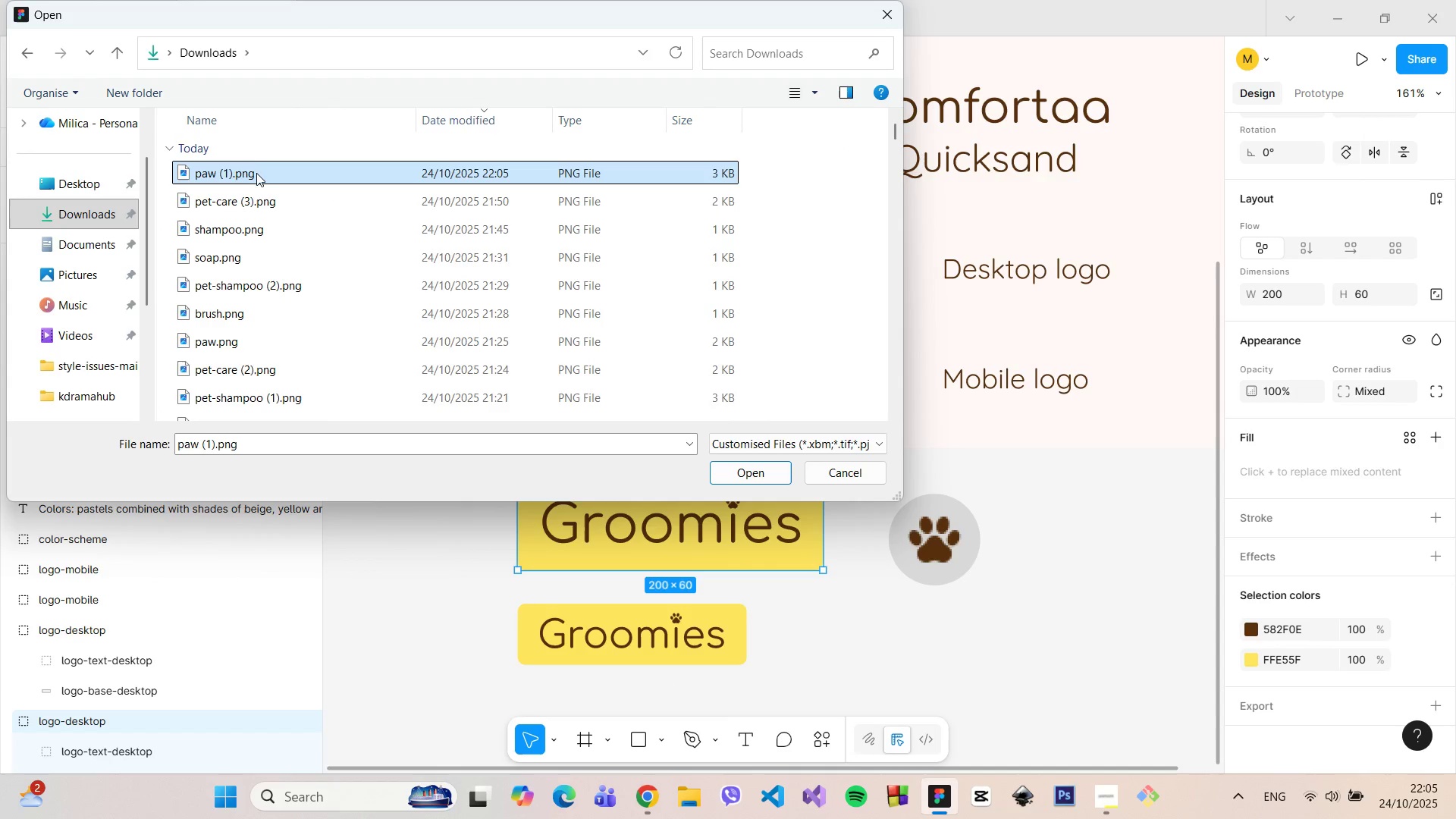 
left_click_drag(start_coordinate=[268, 174], to_coordinate=[910, 557])
 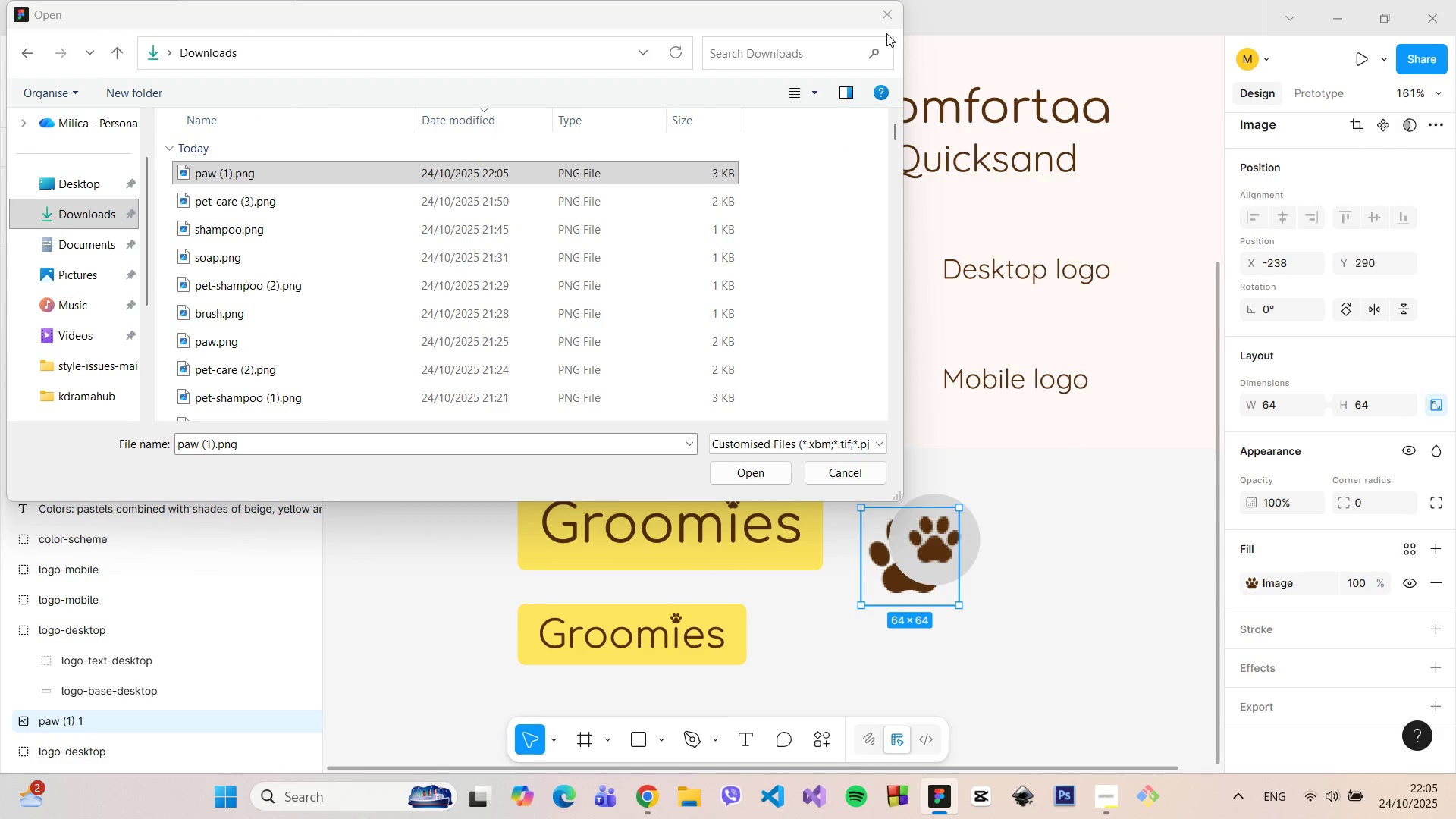 
left_click([885, 20])
 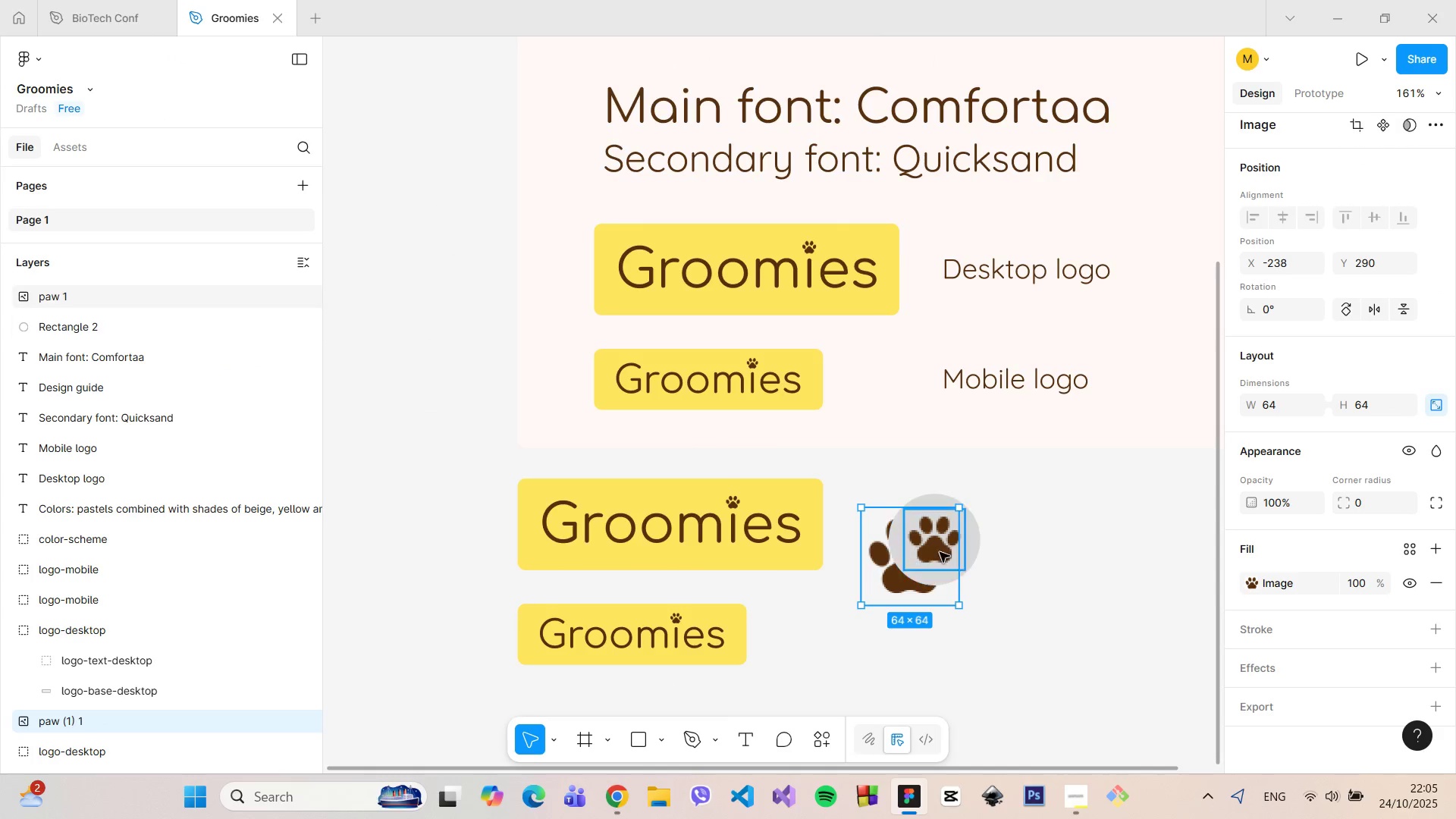 
left_click([940, 552])
 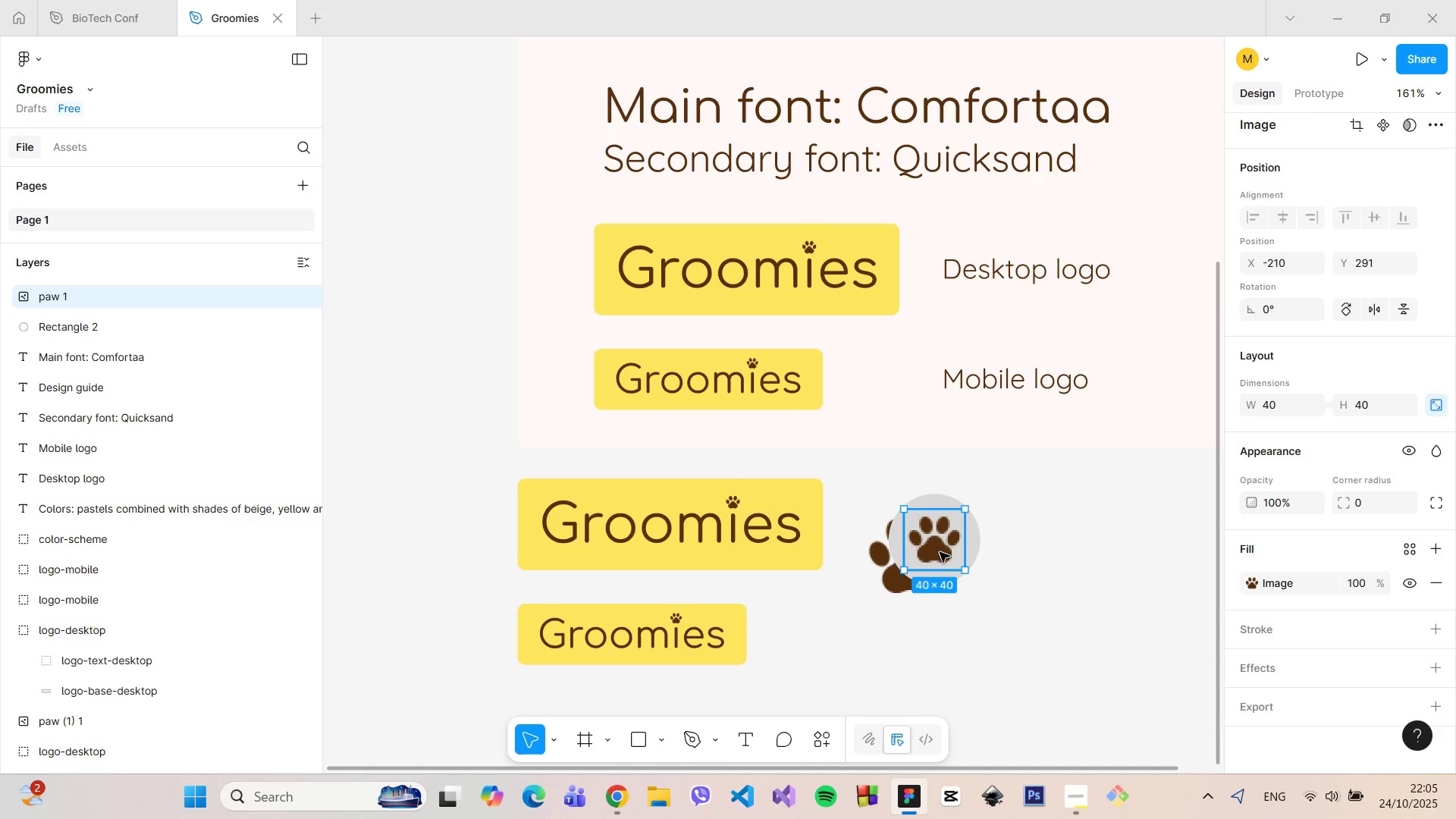 
key(Backspace)
 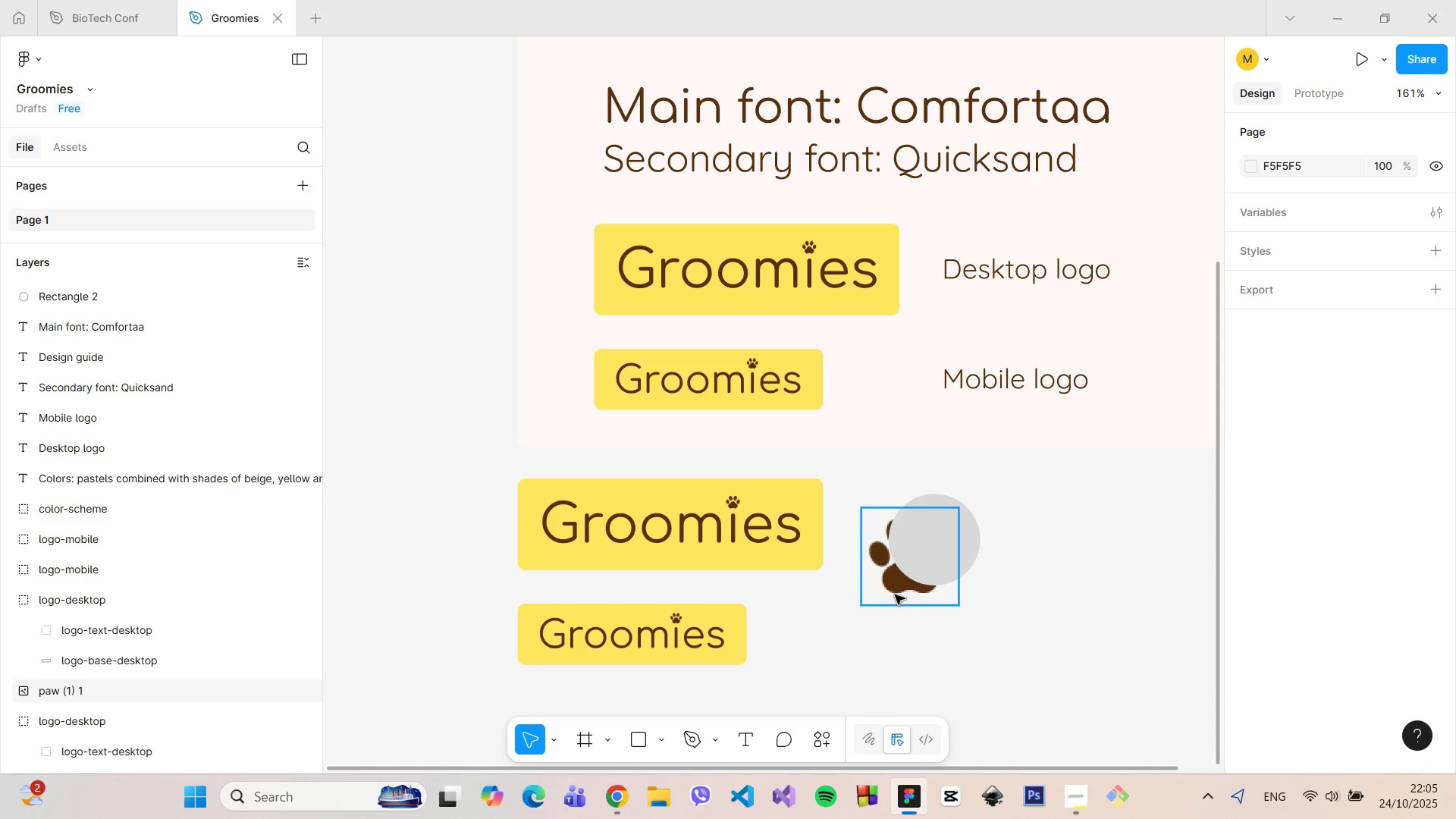 
left_click([894, 592])
 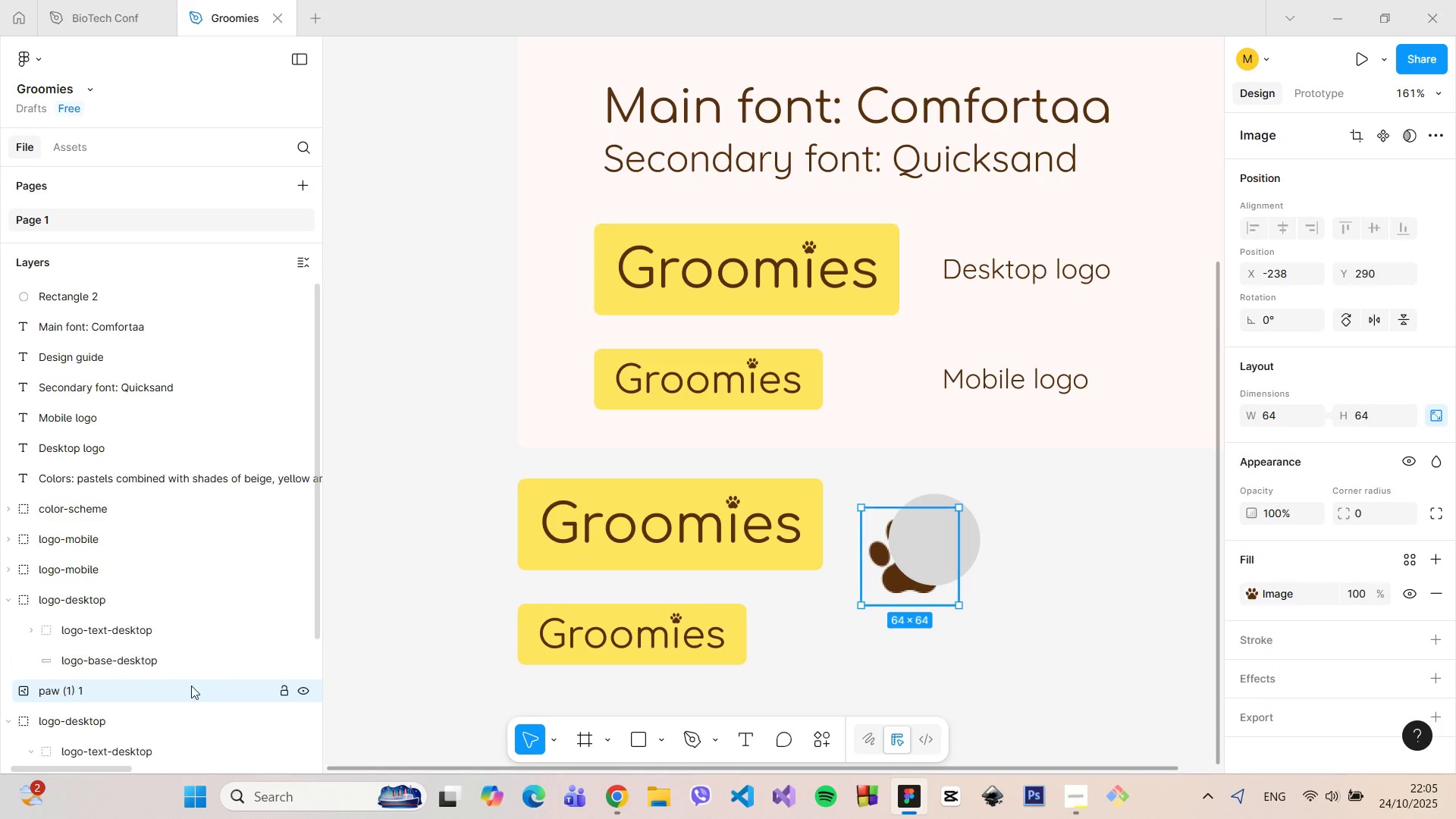 
left_click_drag(start_coordinate=[182, 691], to_coordinate=[182, 281])
 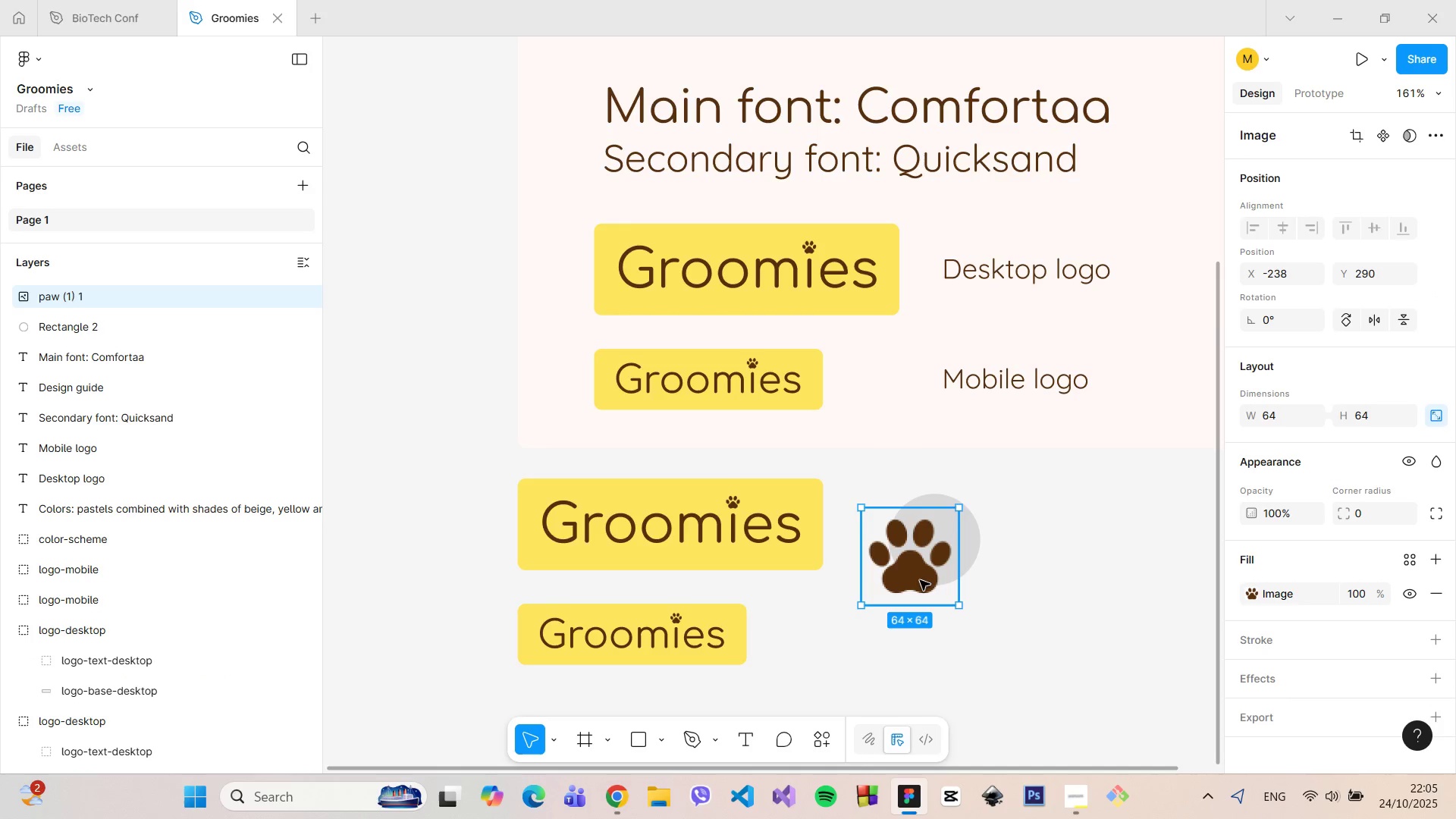 
left_click_drag(start_coordinate=[916, 579], to_coordinate=[942, 564])
 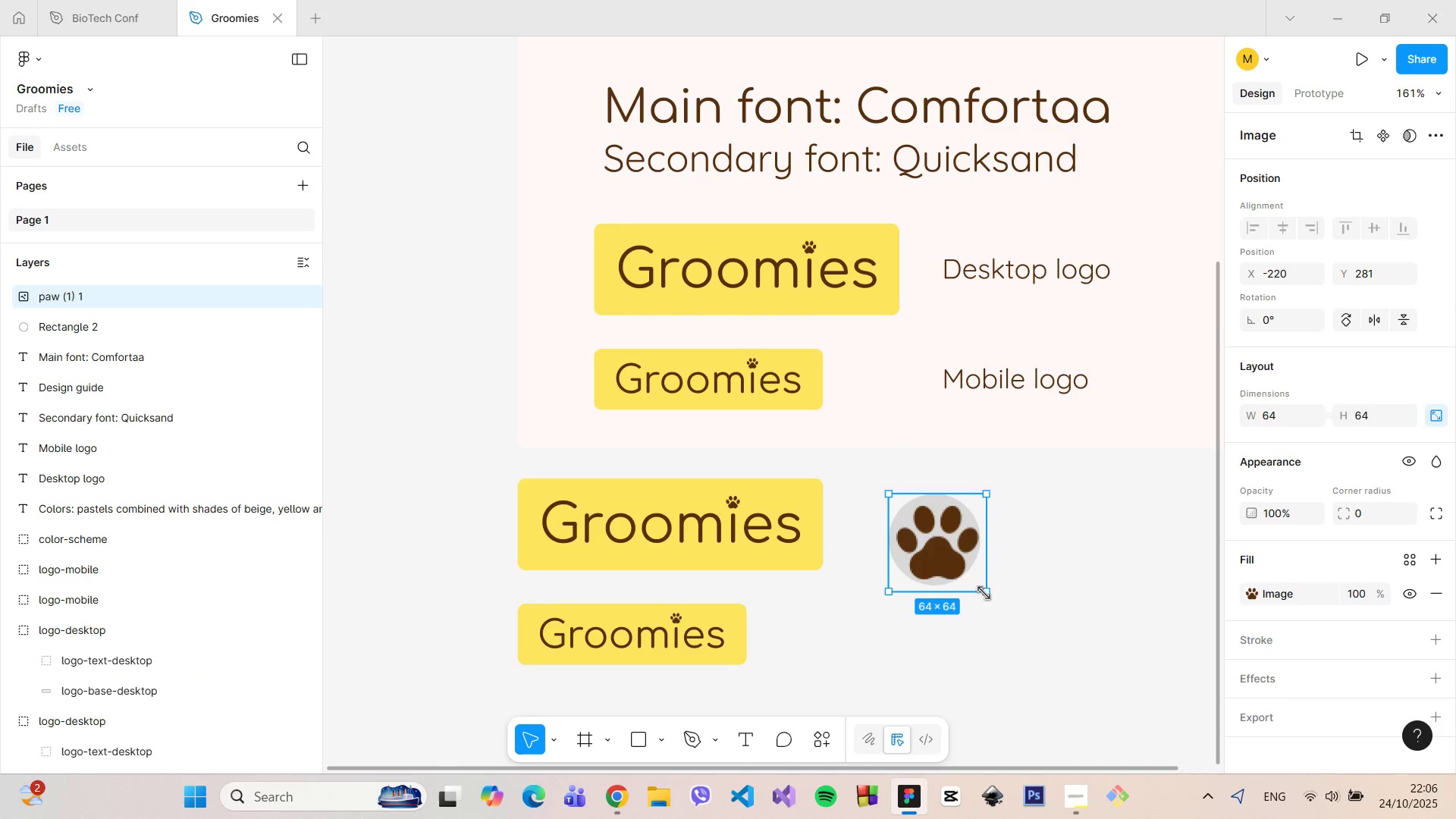 
left_click_drag(start_coordinate=[984, 593], to_coordinate=[951, 564])
 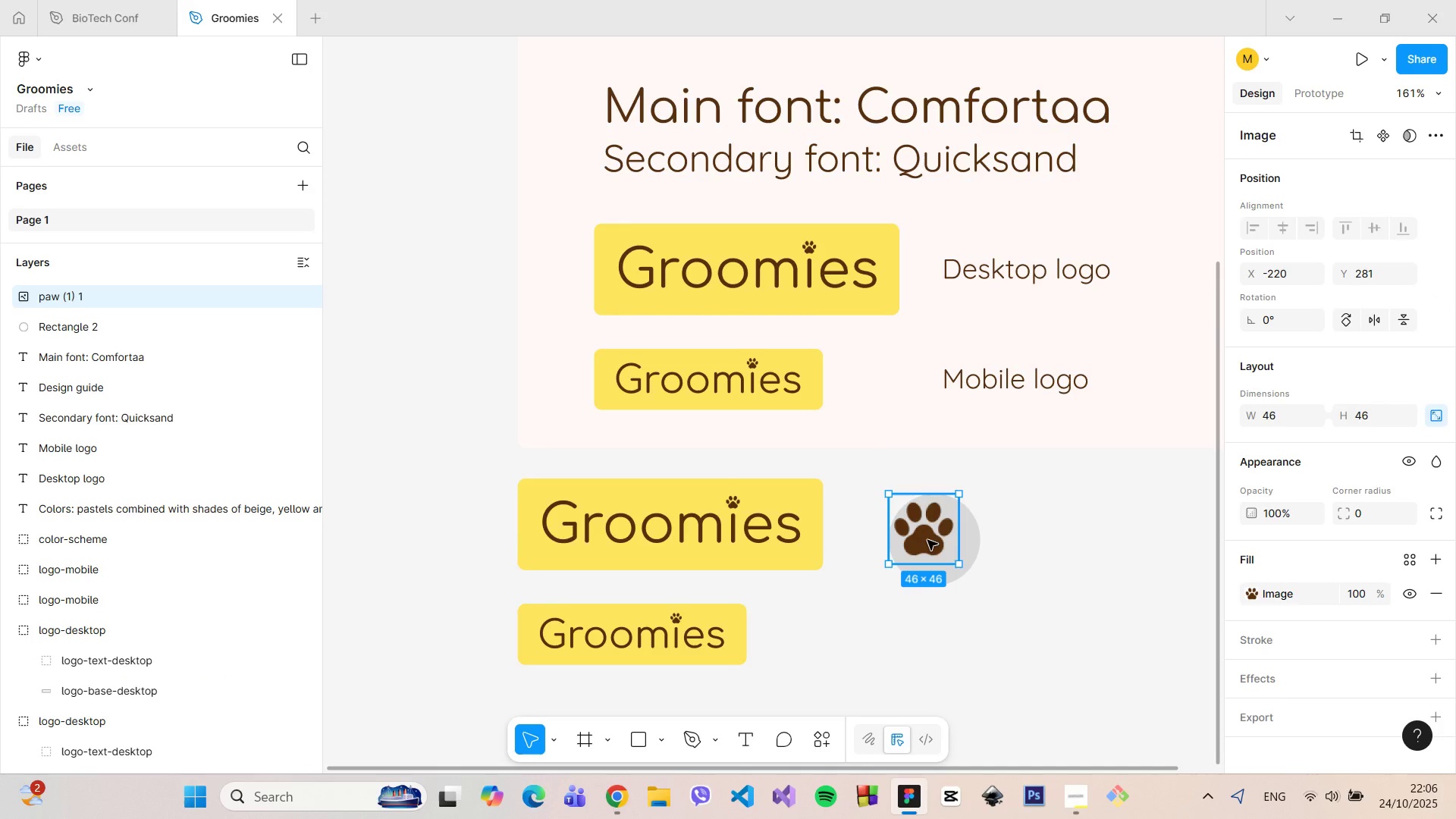 
left_click_drag(start_coordinate=[924, 538], to_coordinate=[939, 549])
 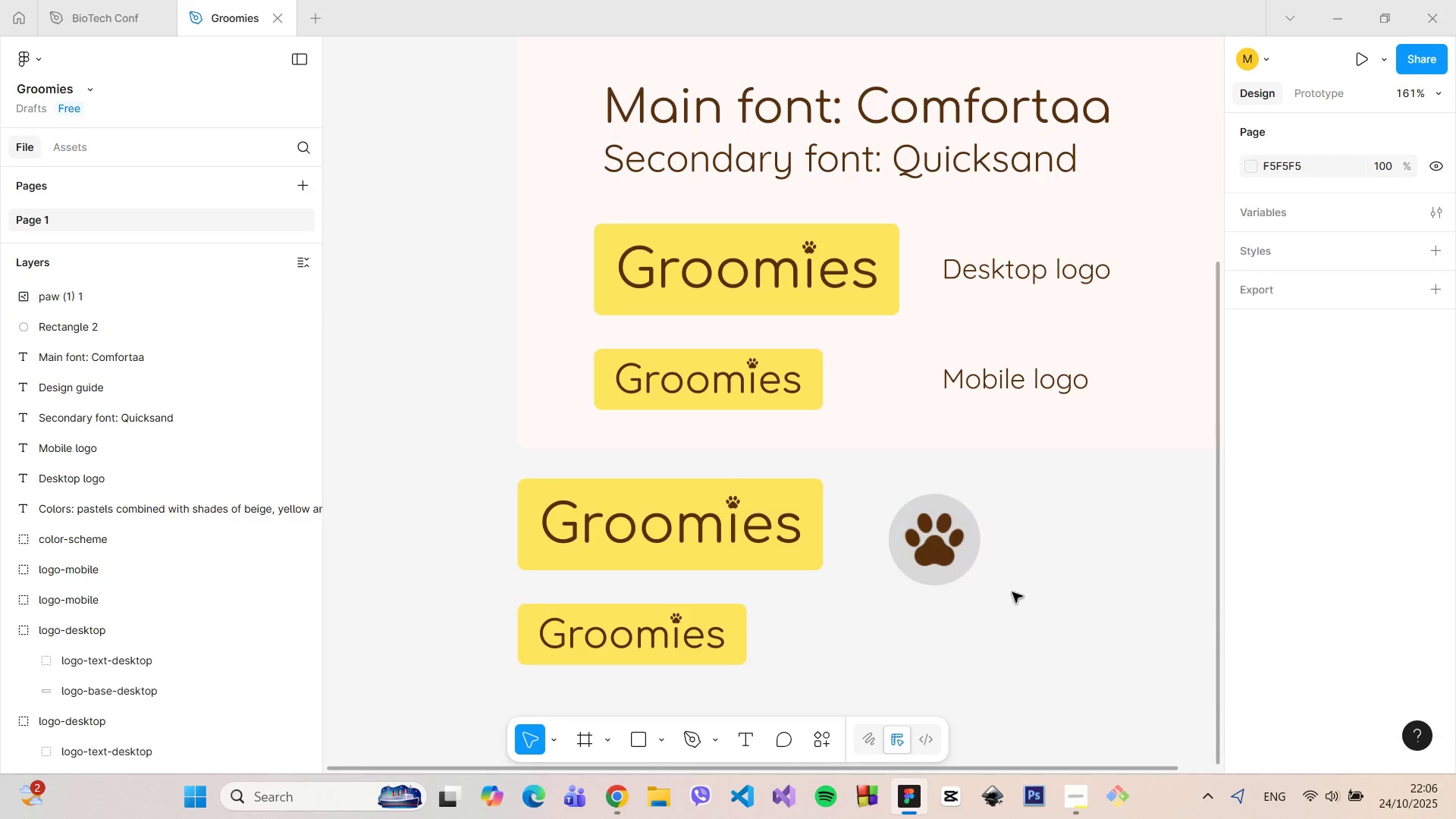 
left_click([1012, 592])
 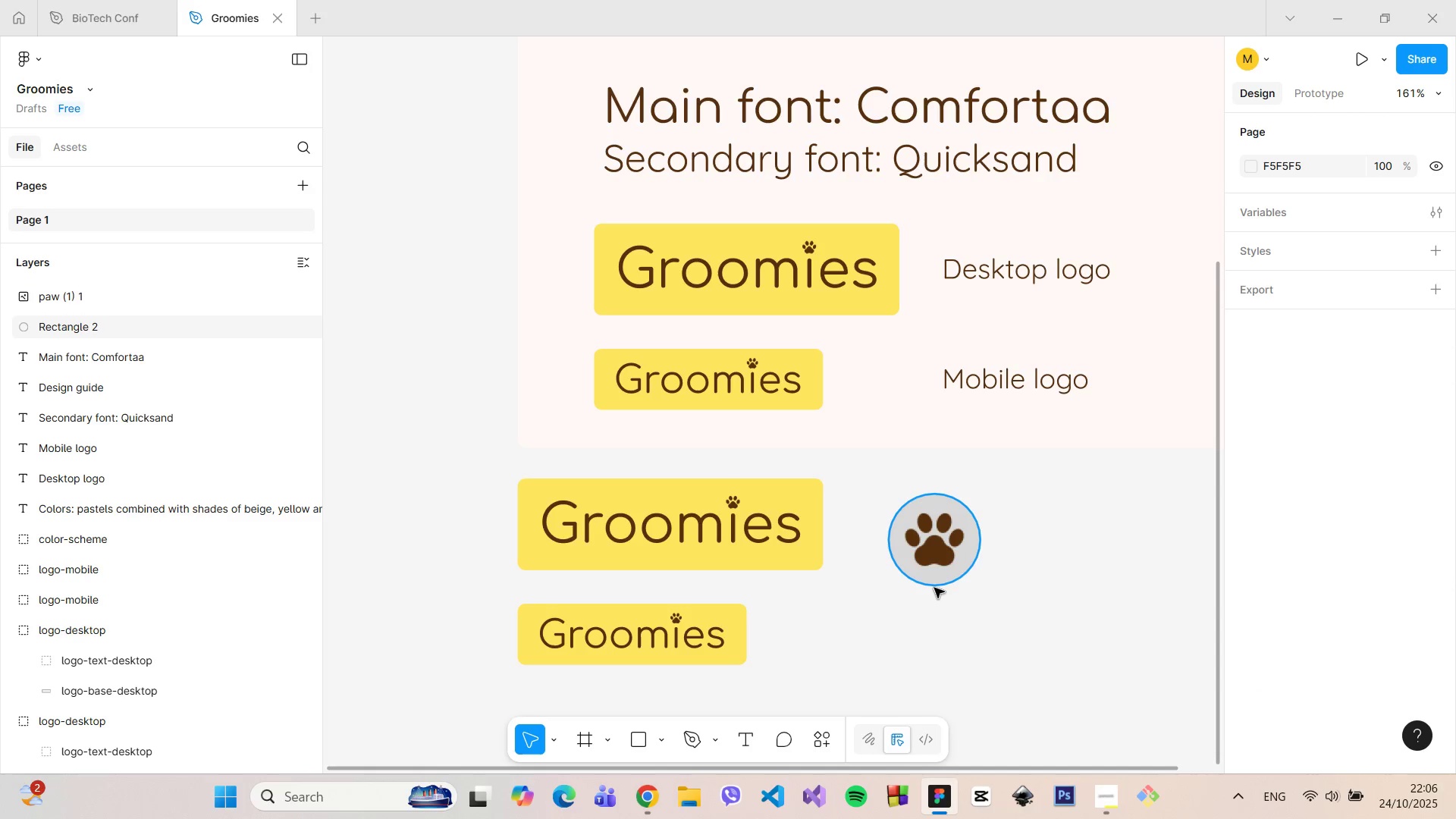 
left_click([934, 588])
 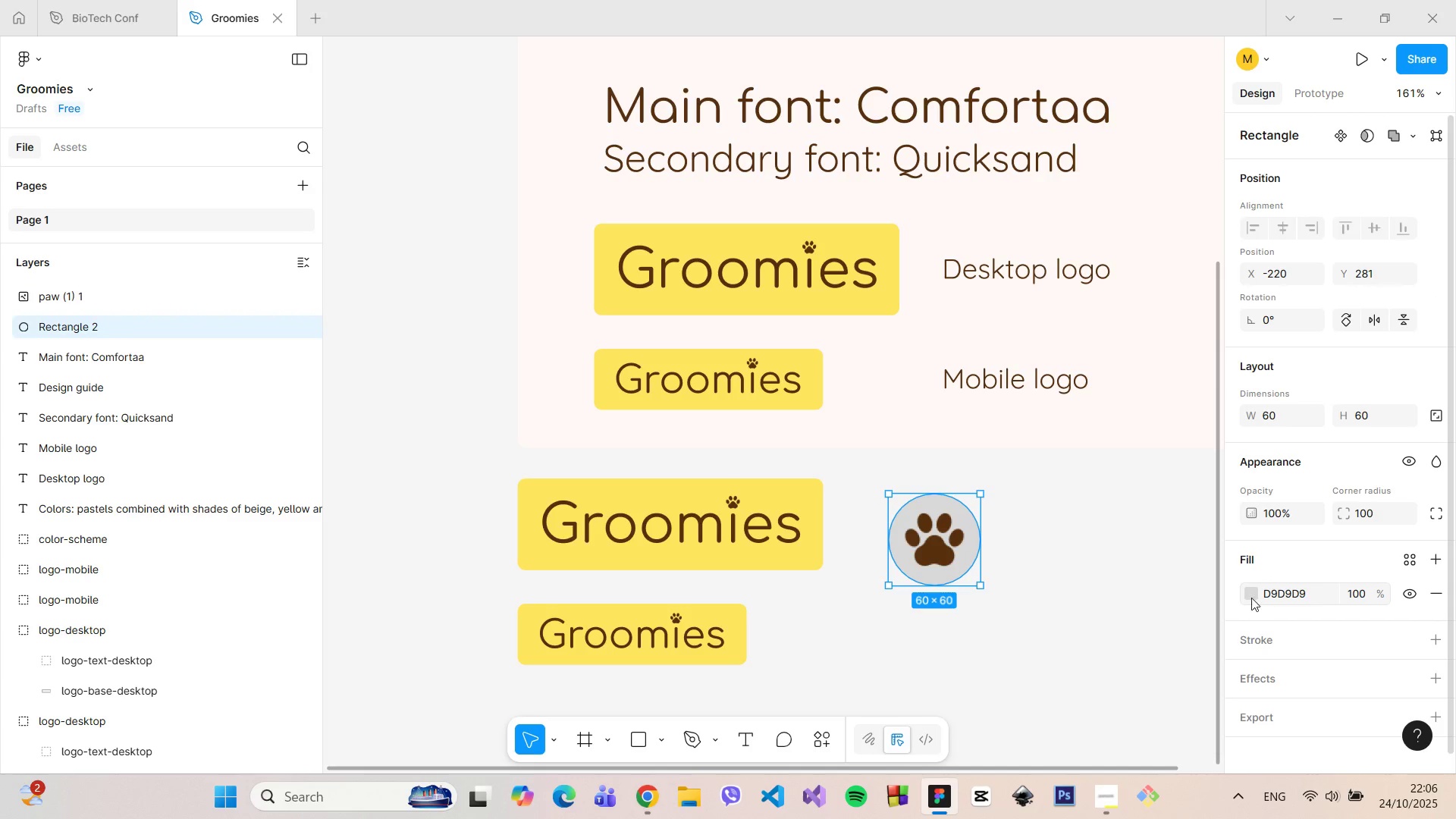 
left_click([1251, 598])
 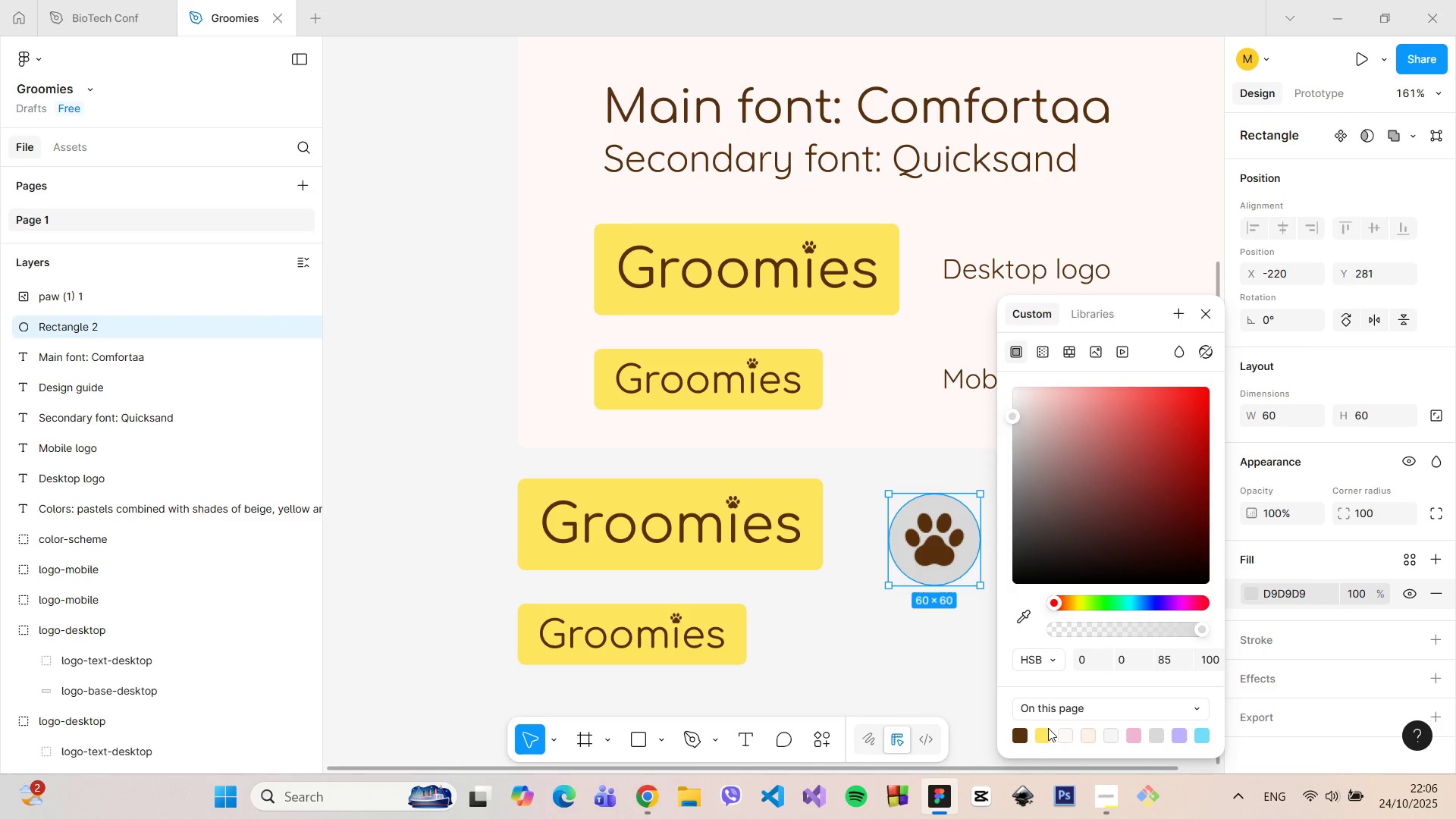 
left_click([1043, 730])
 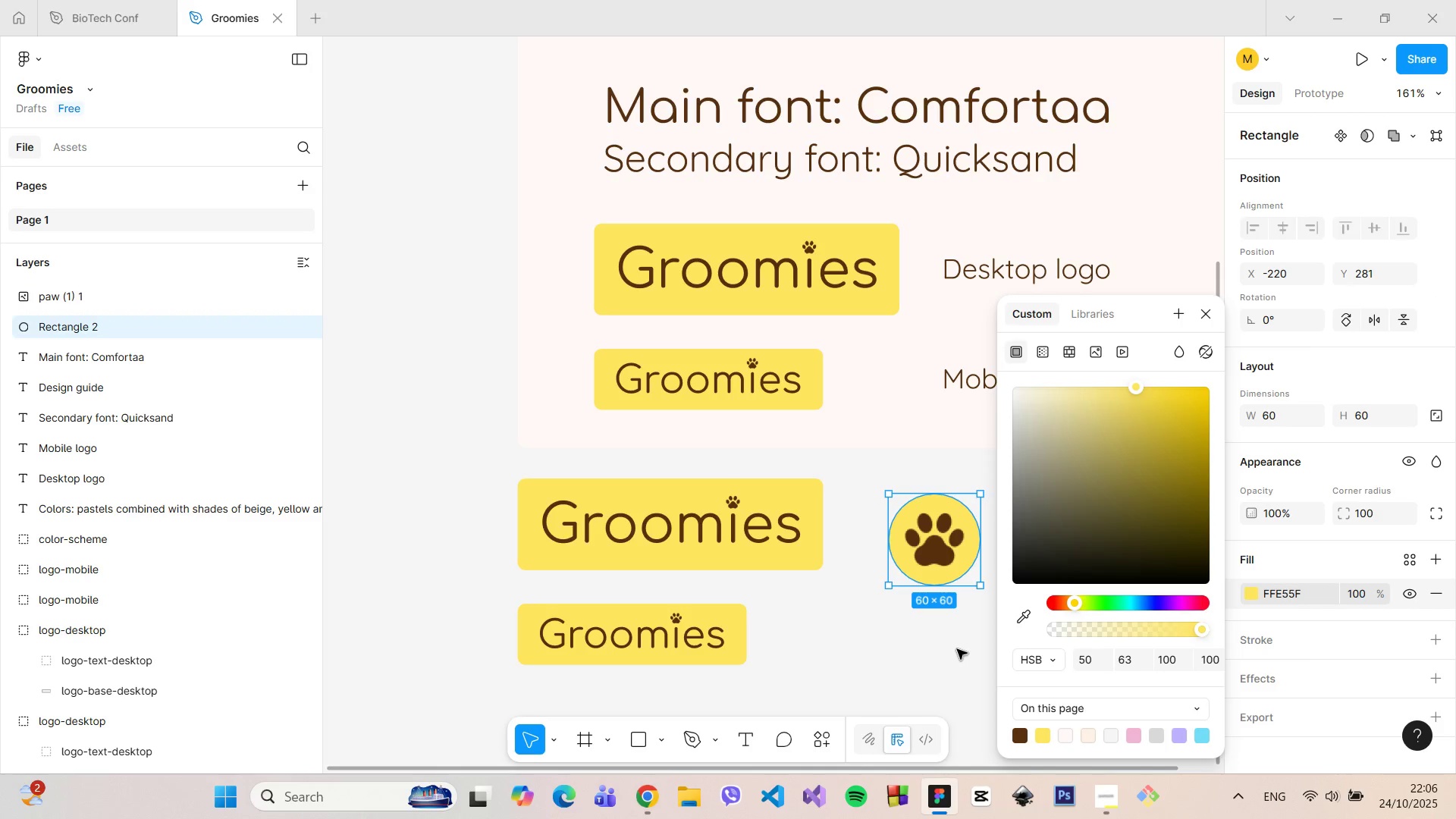 
left_click([957, 649])
 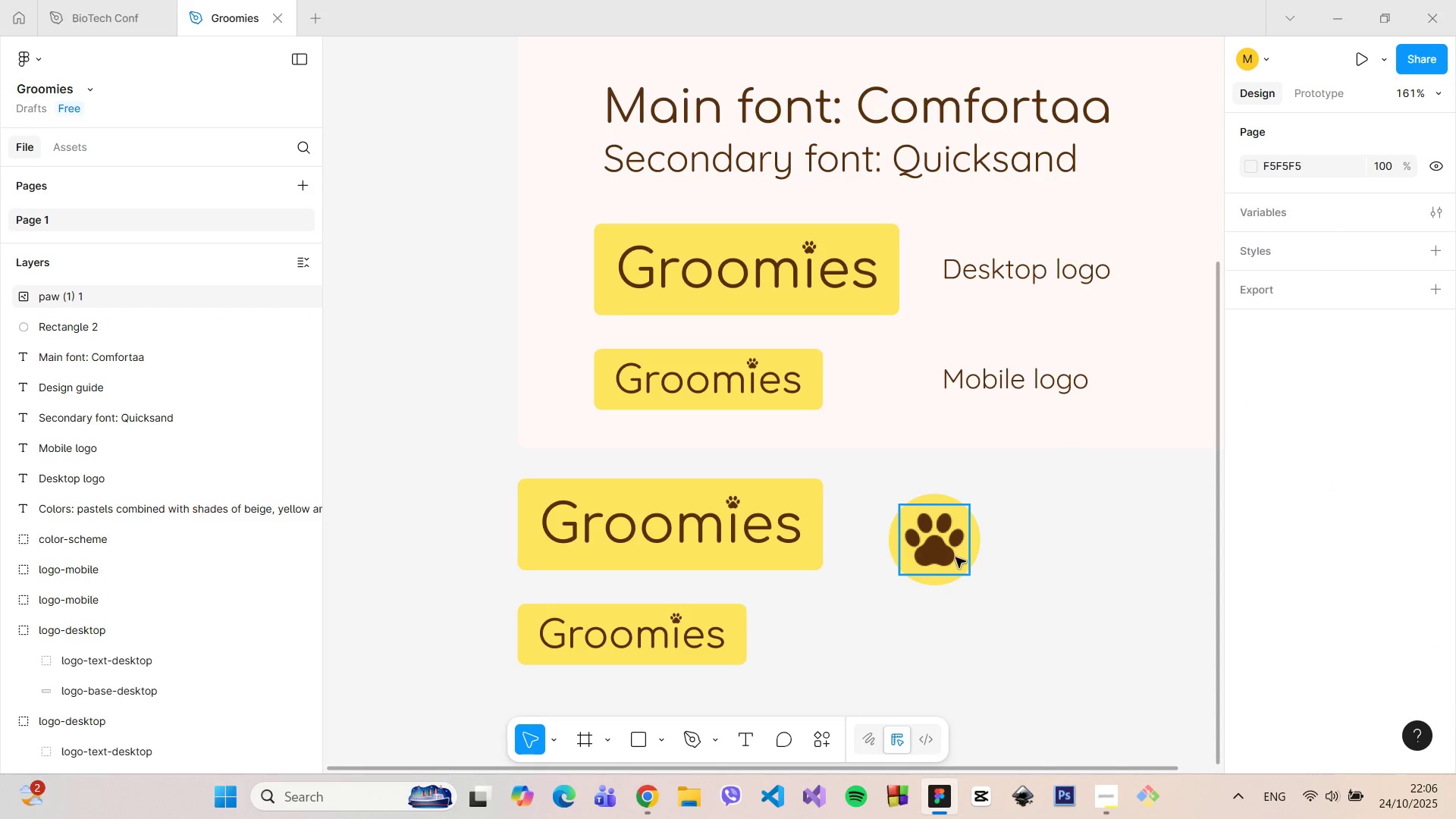 
left_click([948, 565])
 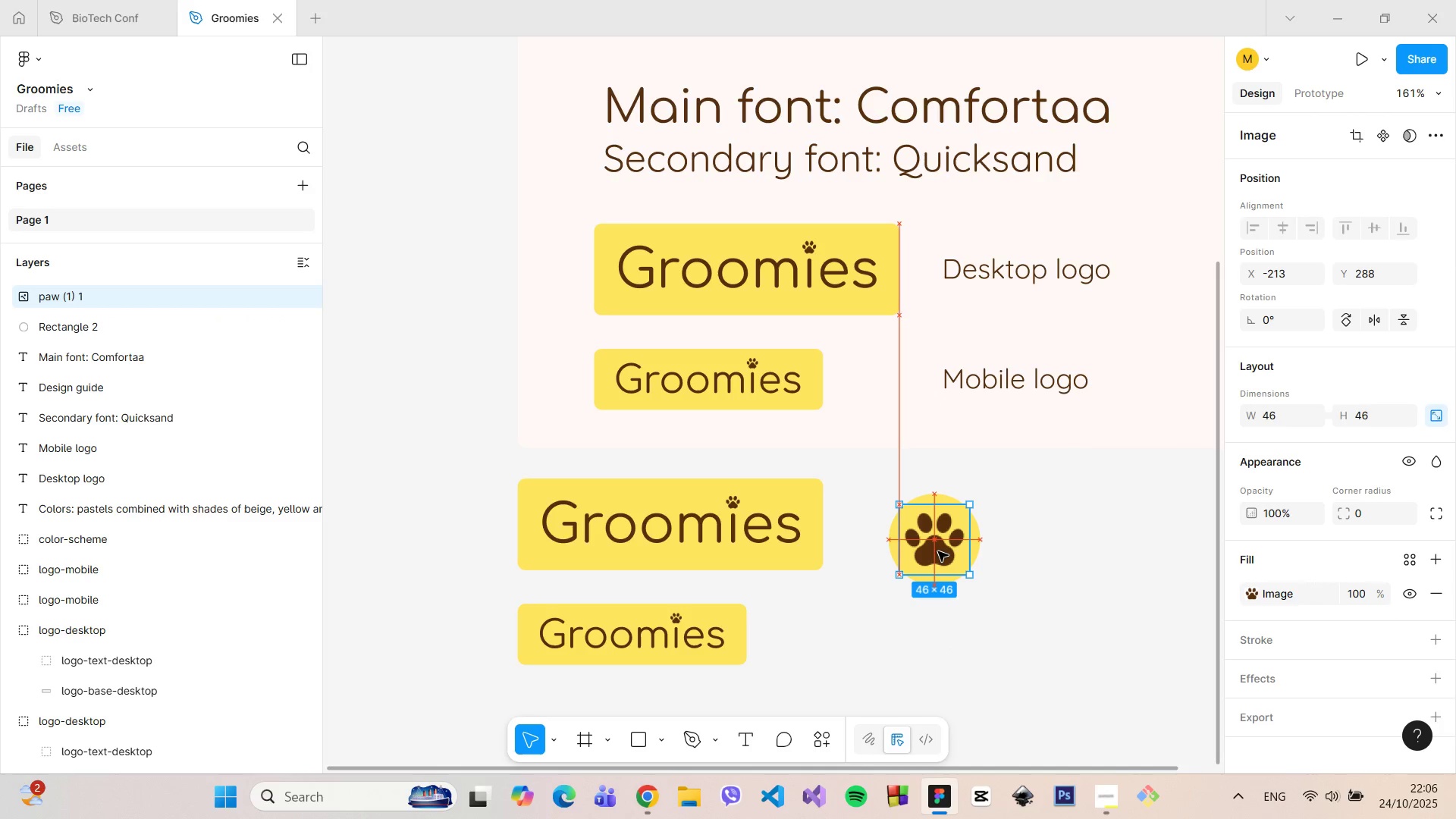 
left_click([1021, 598])
 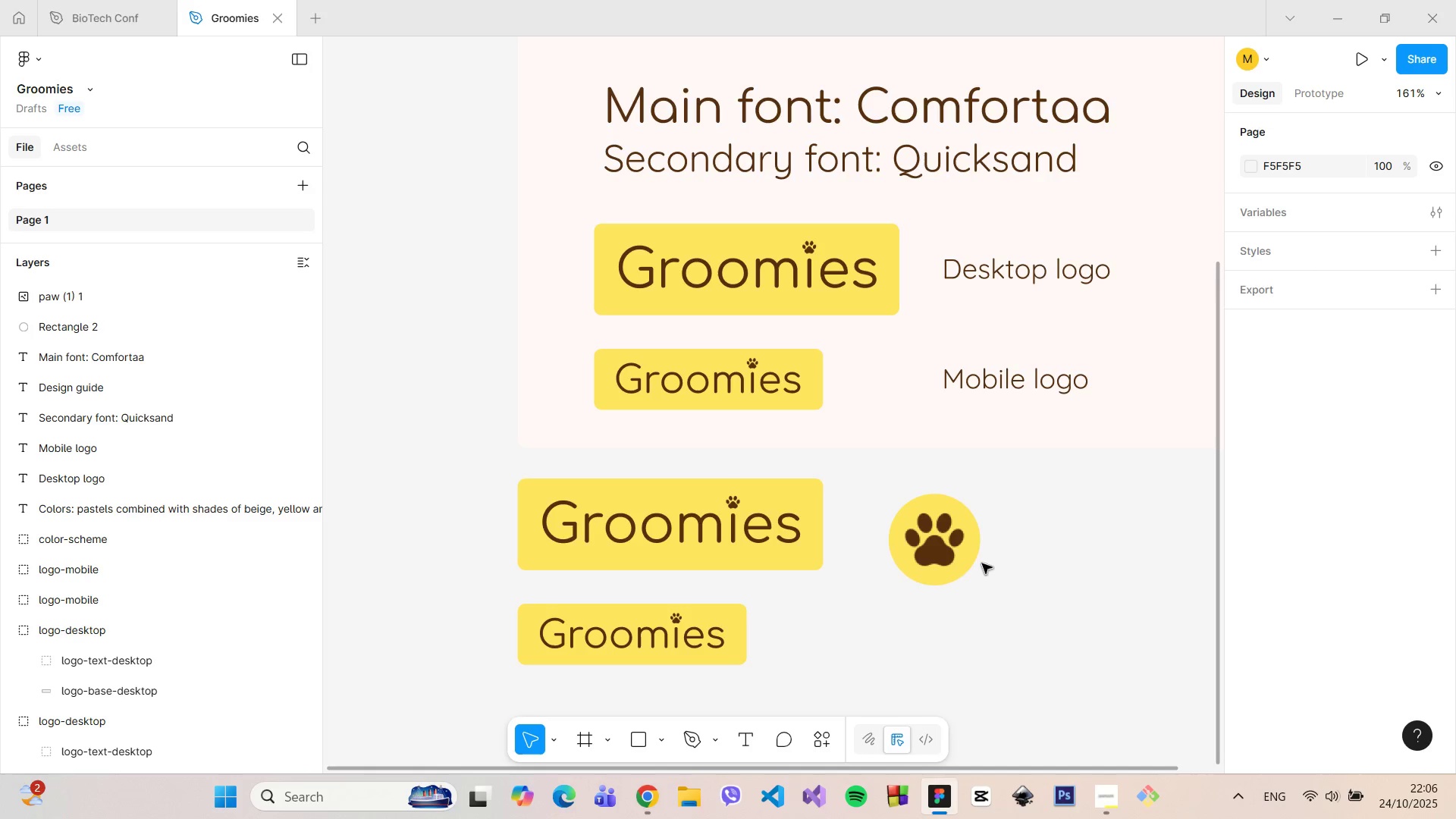 
left_click([975, 562])
 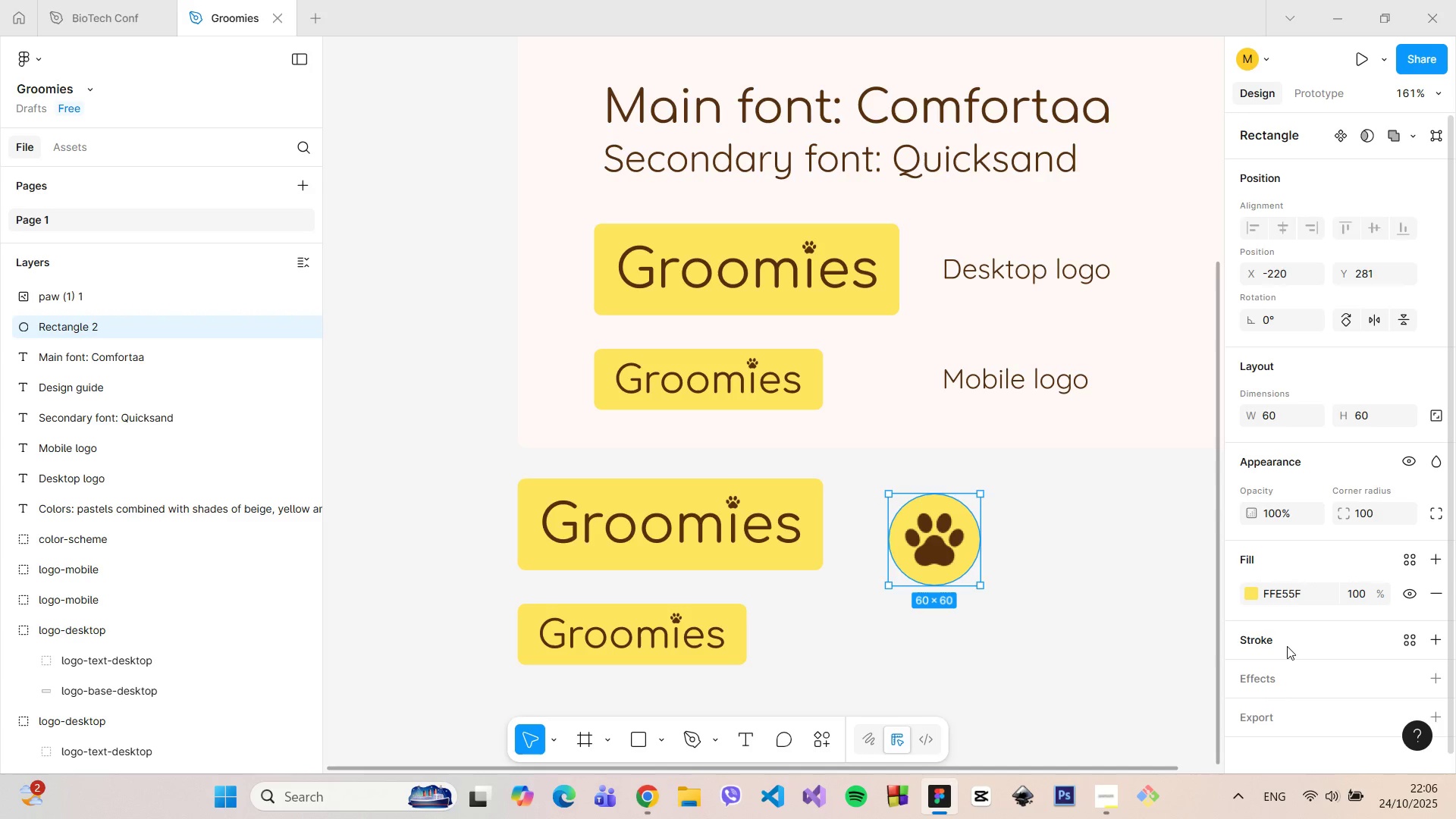 
left_click([1287, 646])
 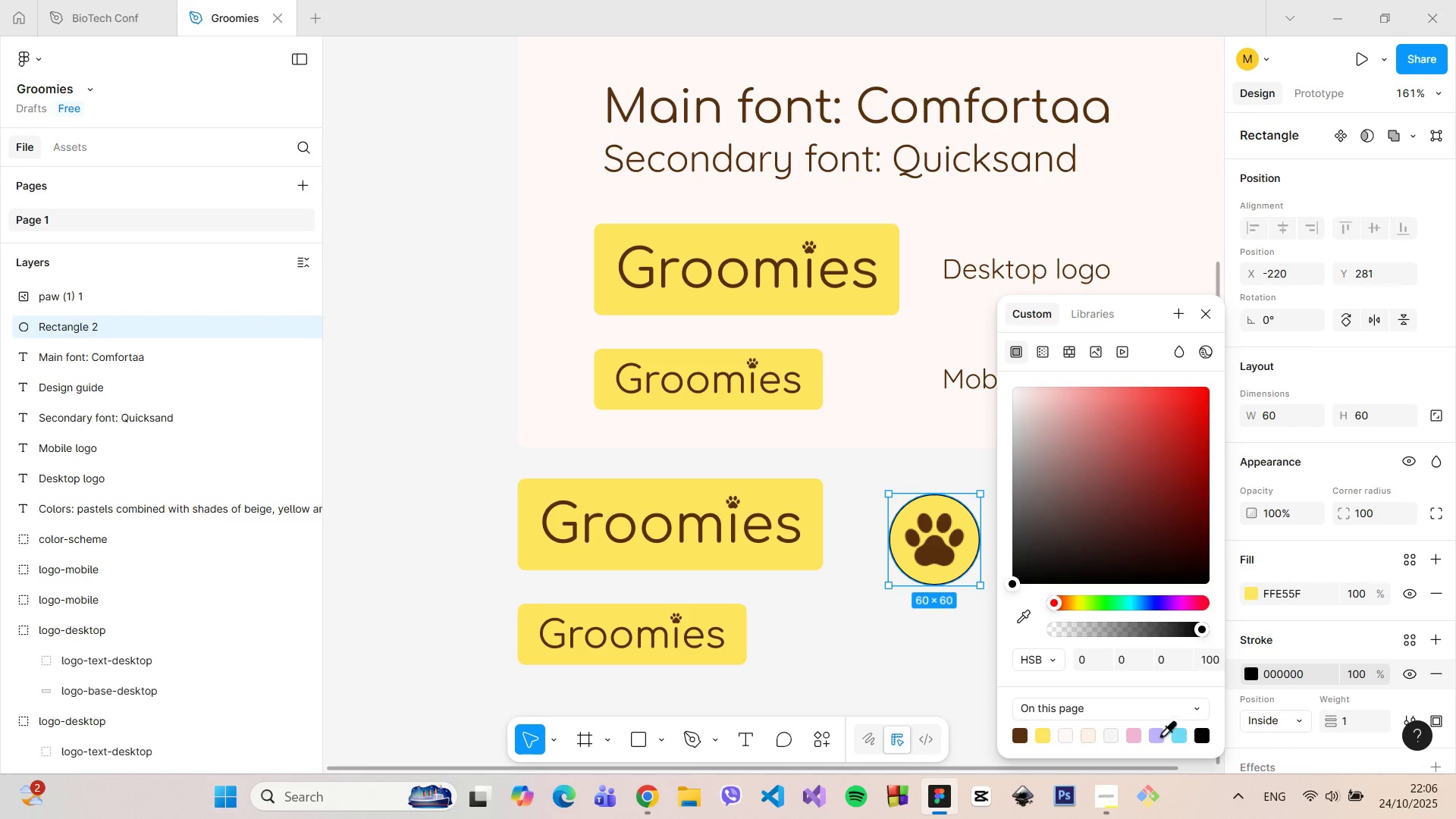 
left_click([1156, 734])
 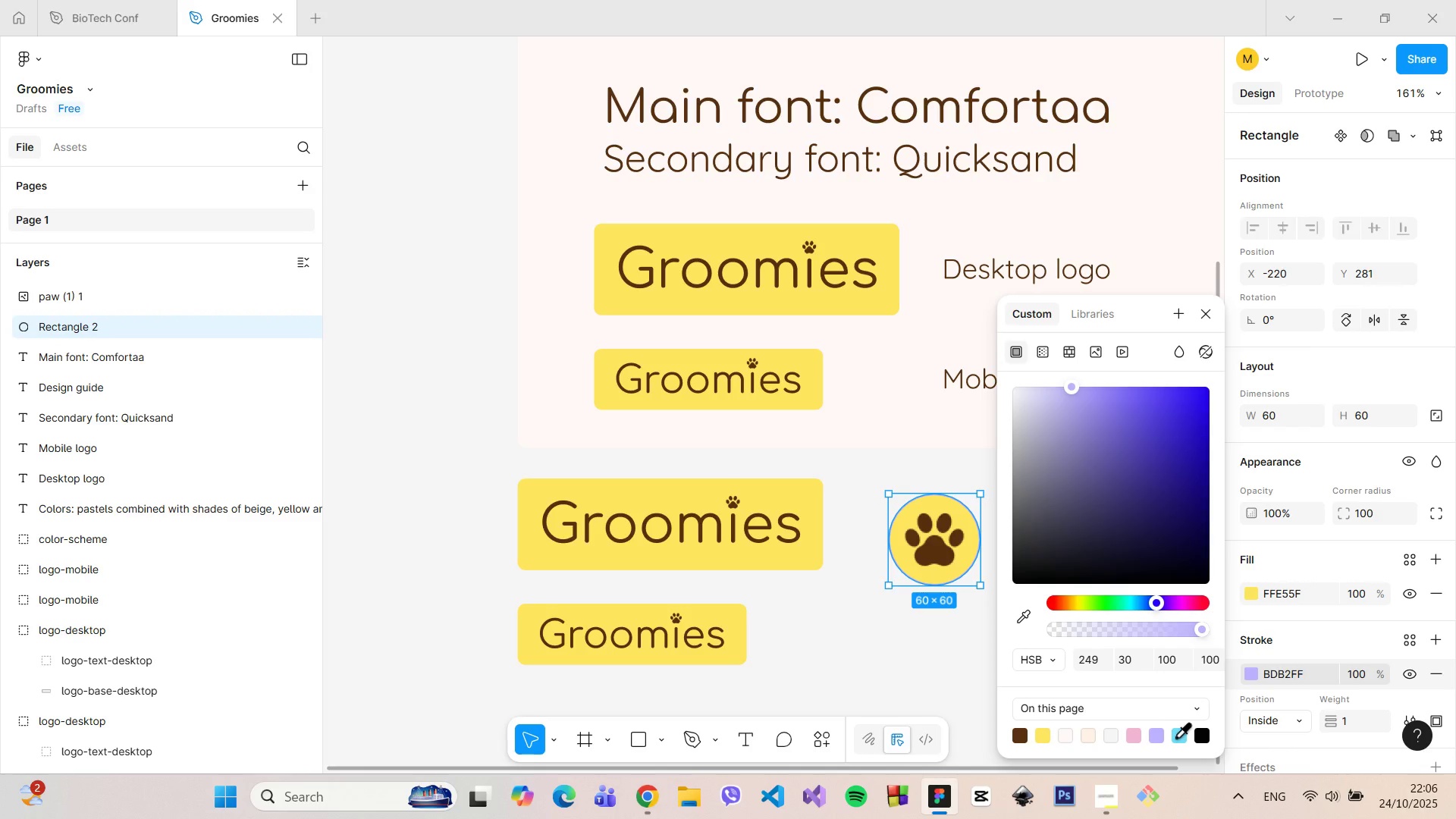 
left_click([1175, 736])
 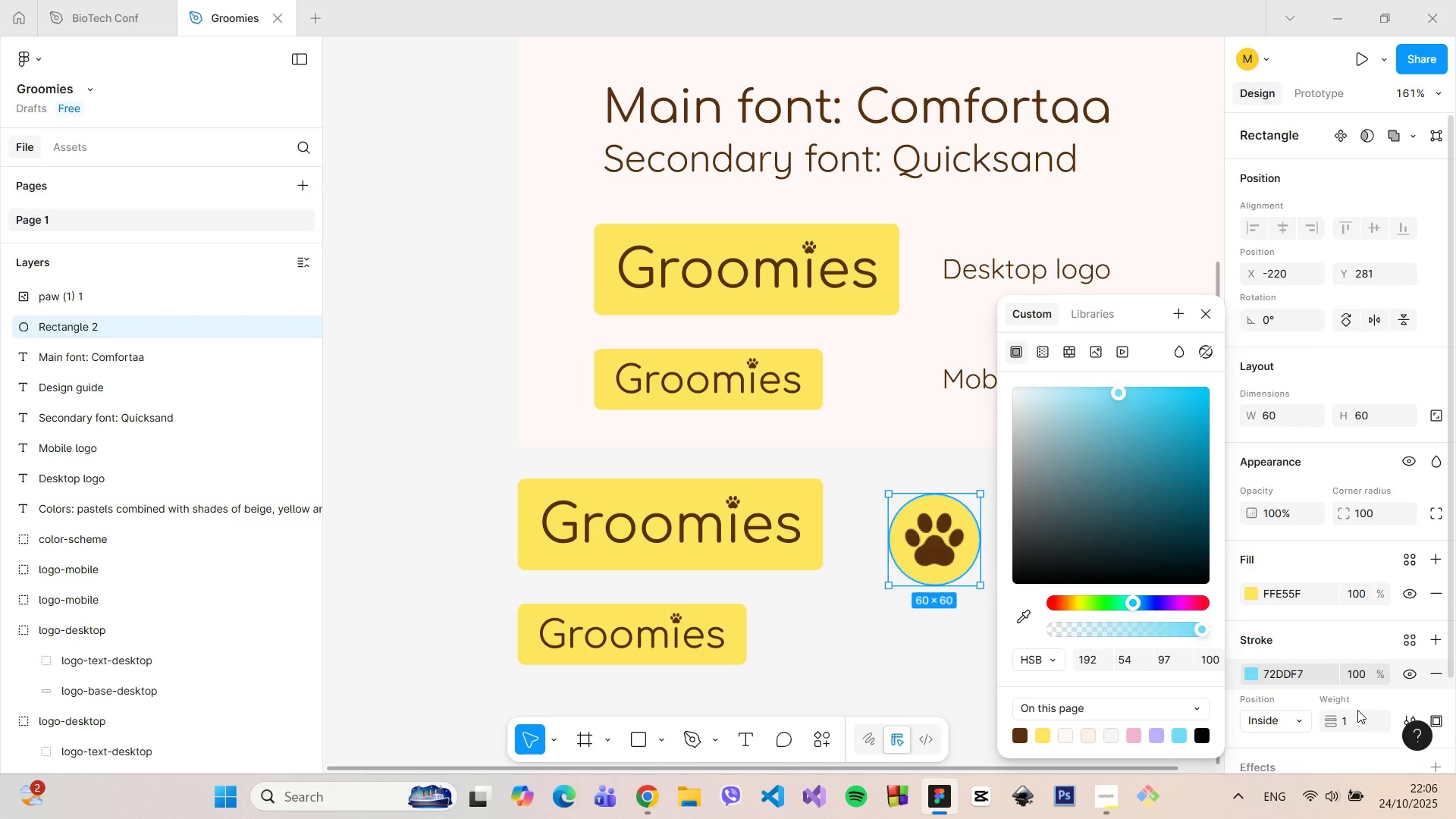 
left_click([1357, 710])
 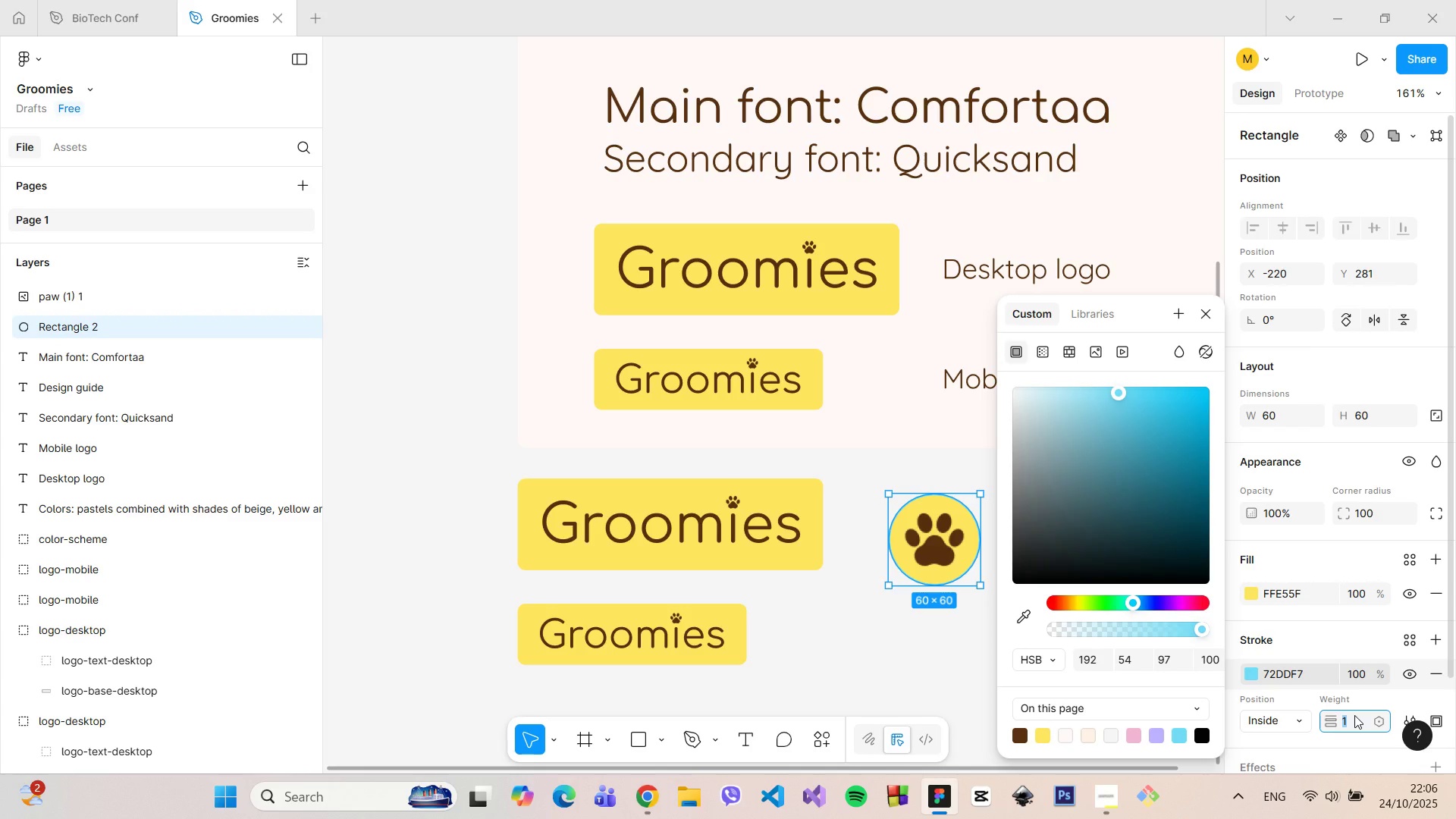 
key(ArrowUp)
 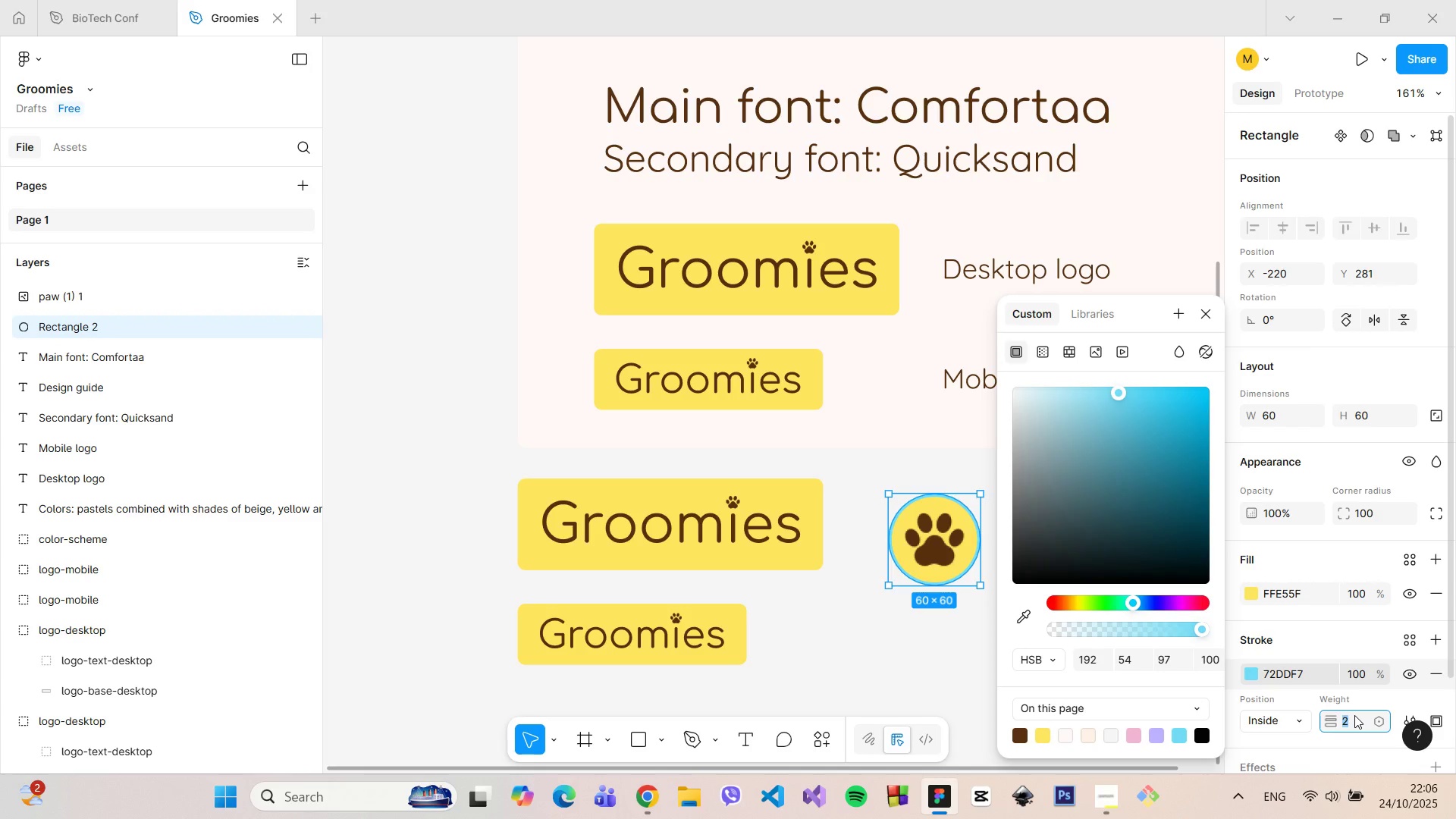 
key(ArrowUp)
 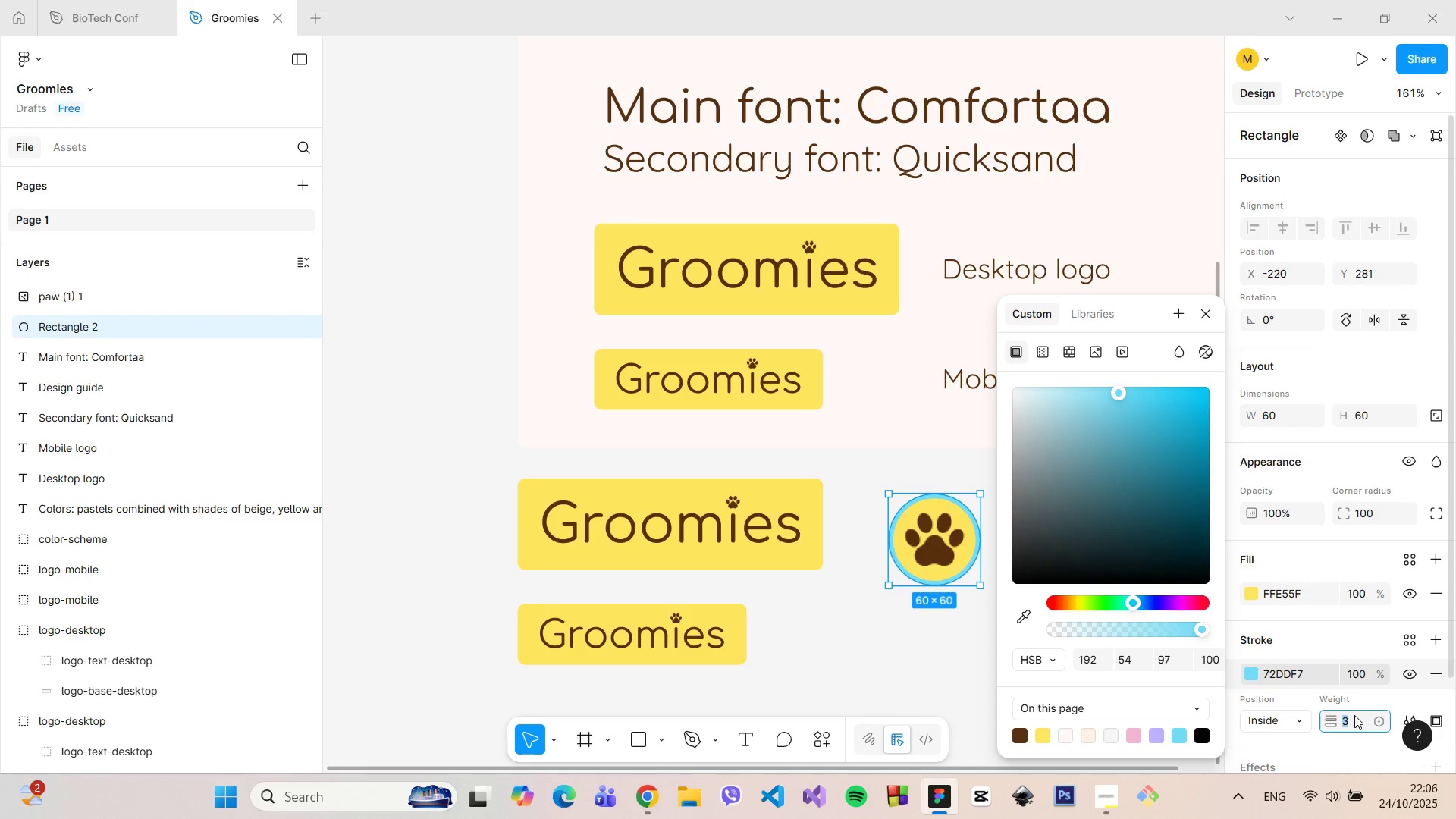 
key(ArrowUp)
 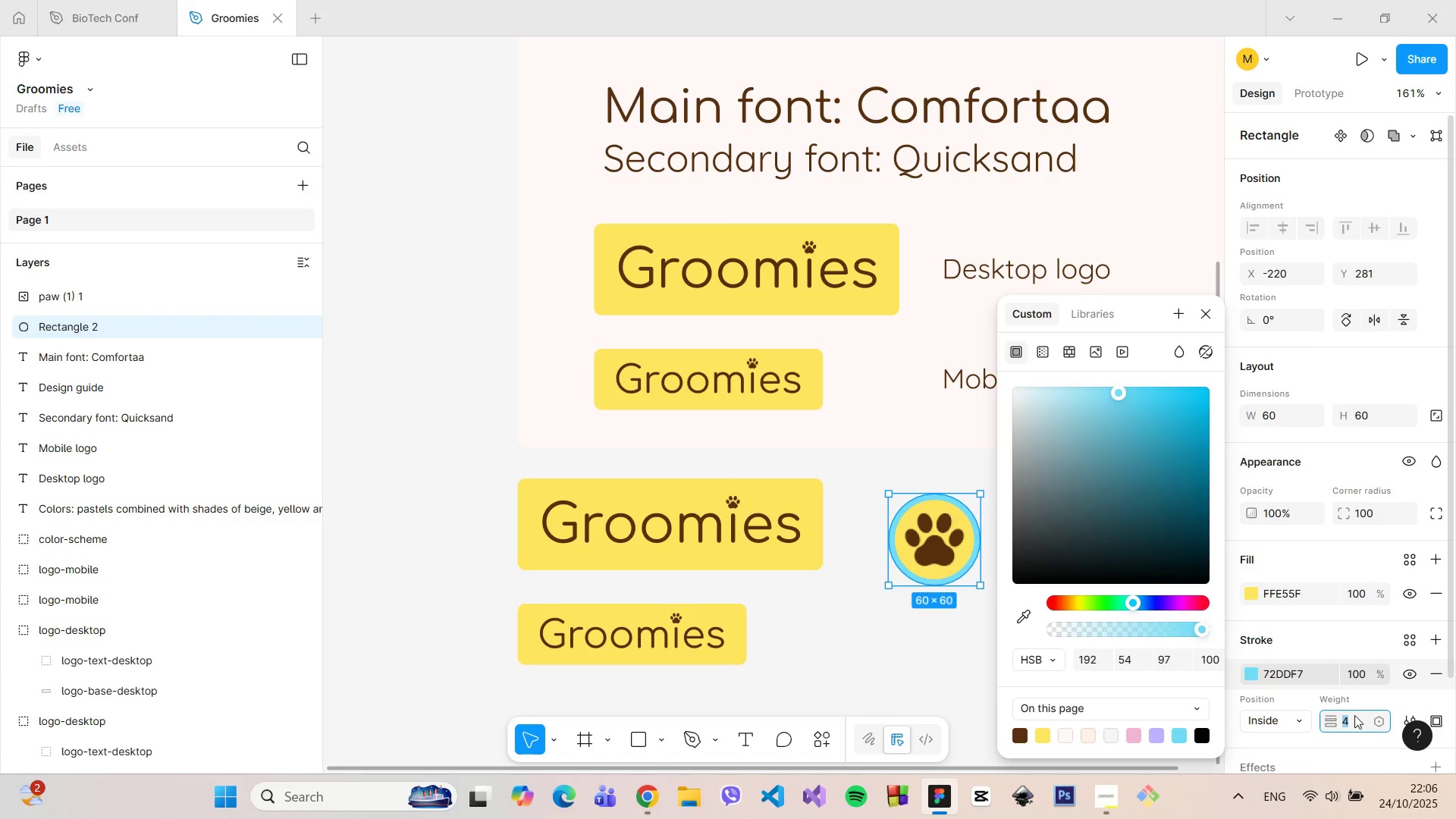 
key(ArrowDown)
 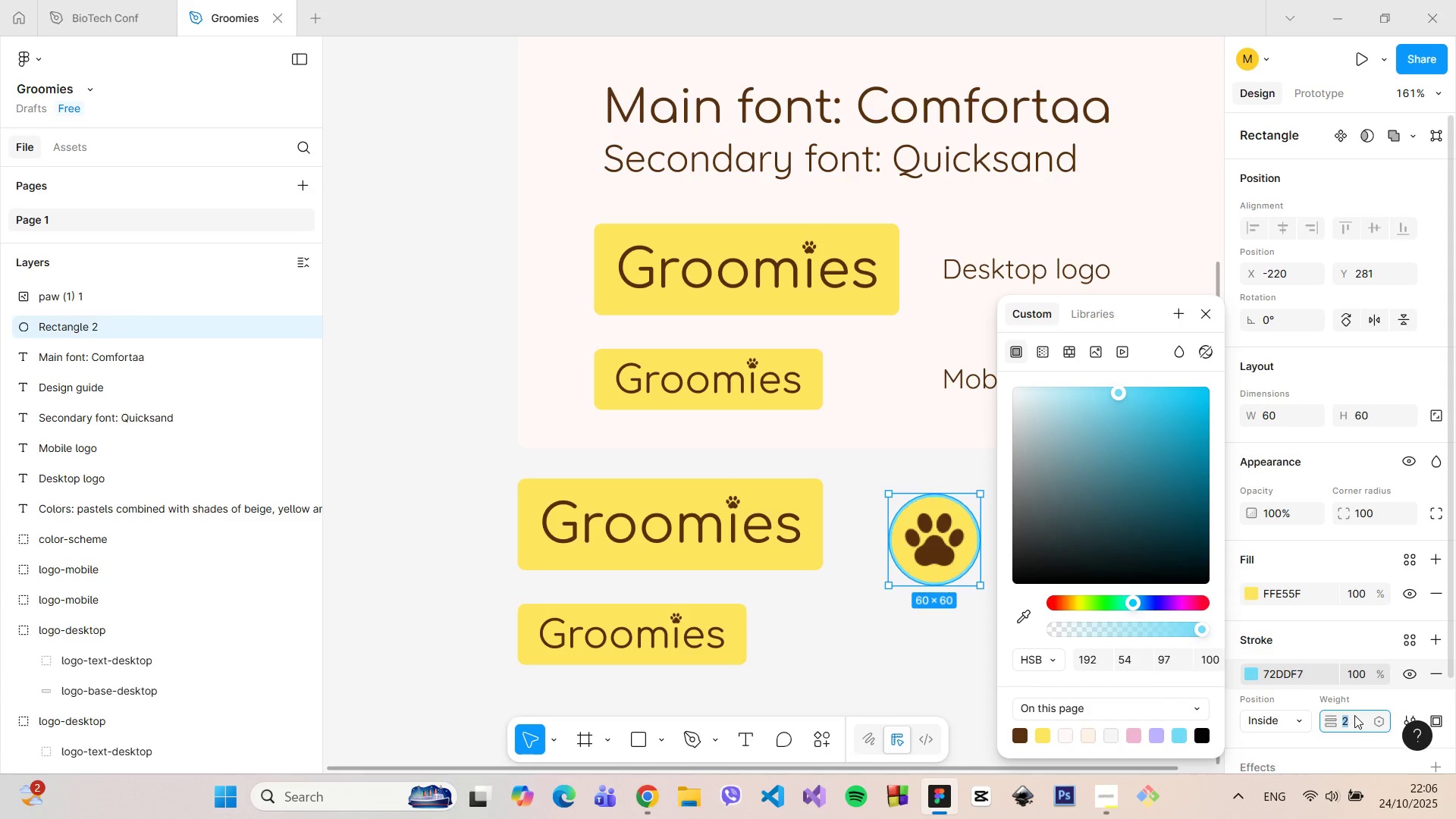 
key(ArrowDown)
 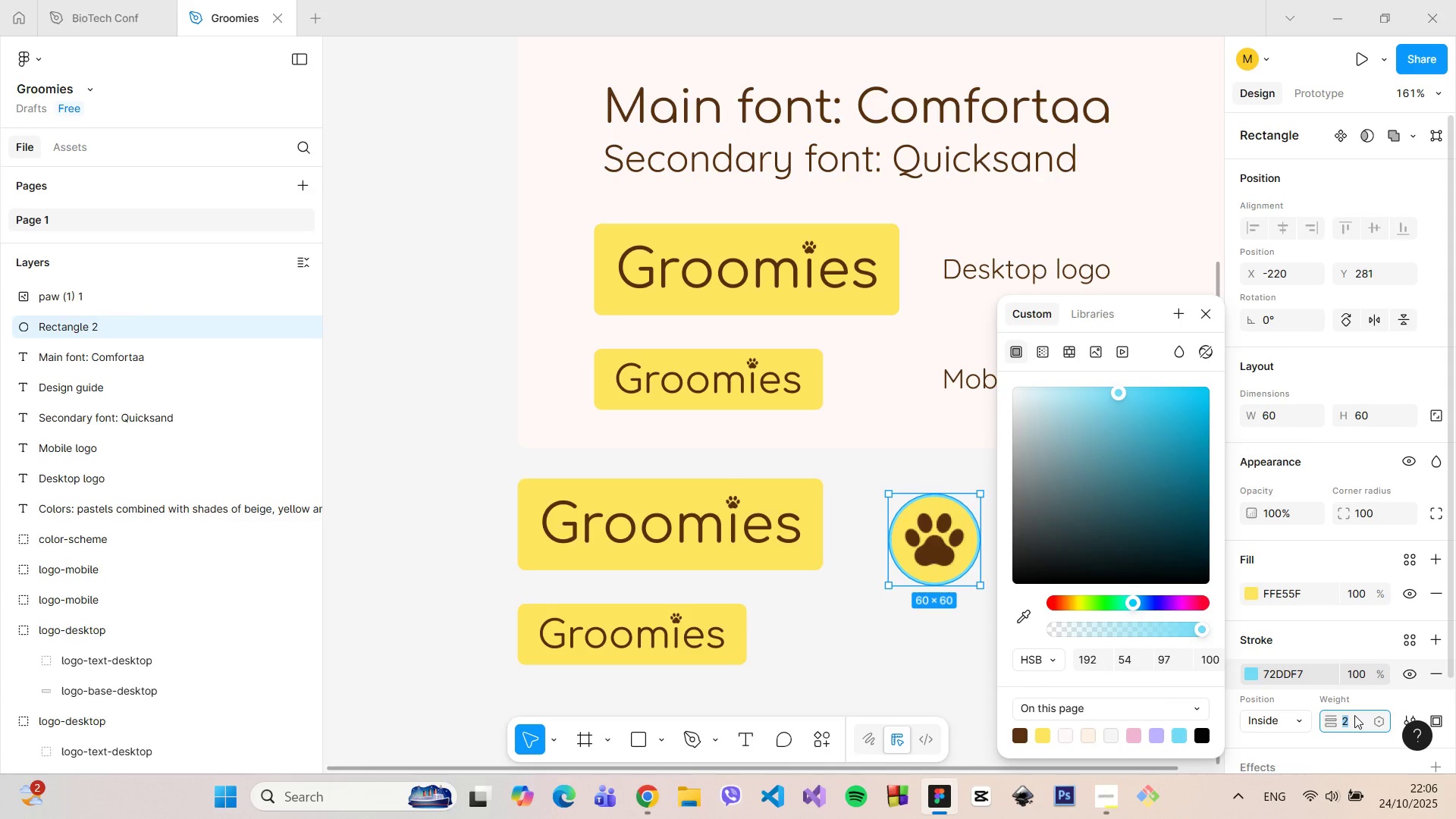 
key(ArrowDown)
 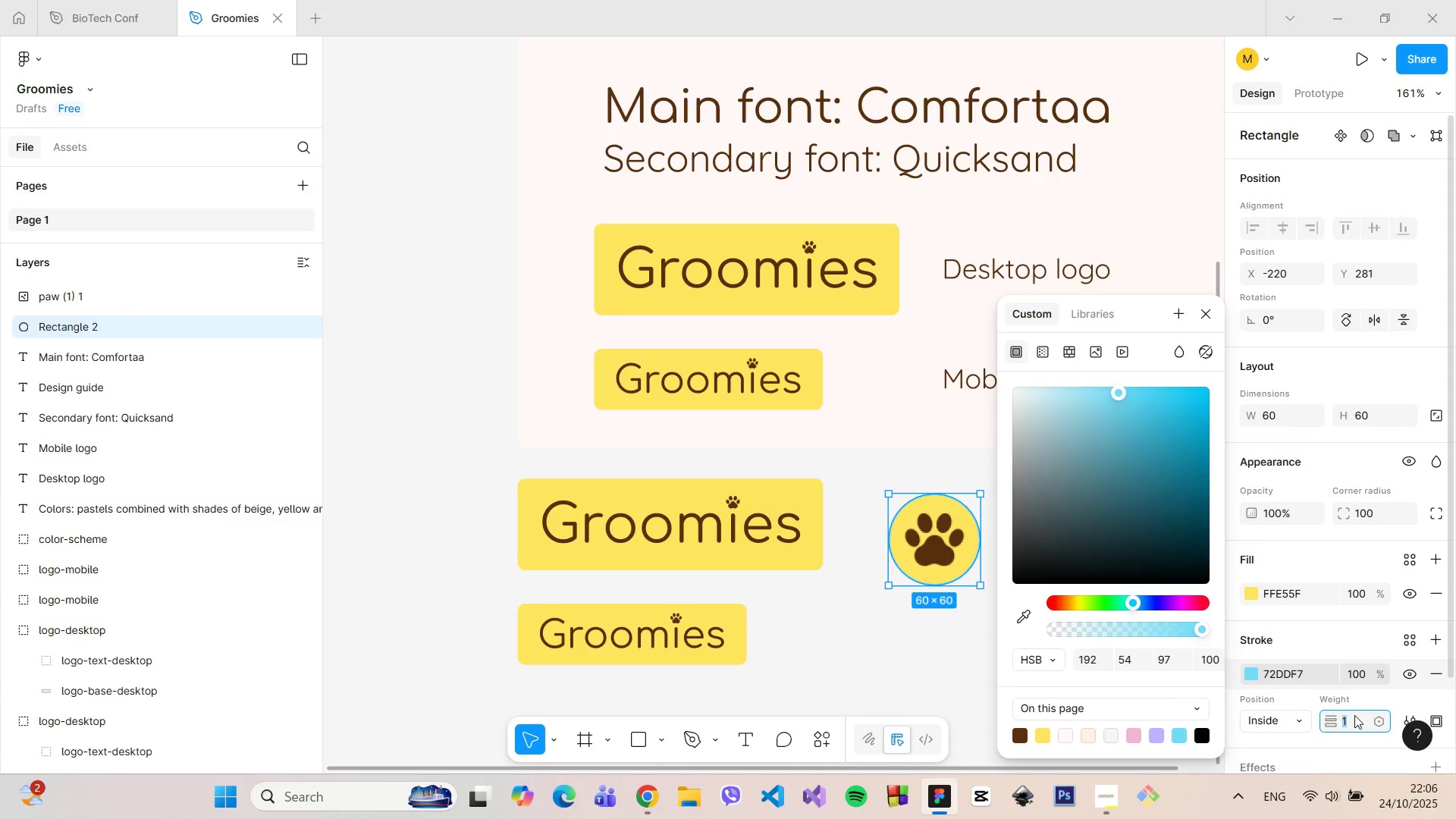 
key(ArrowUp)
 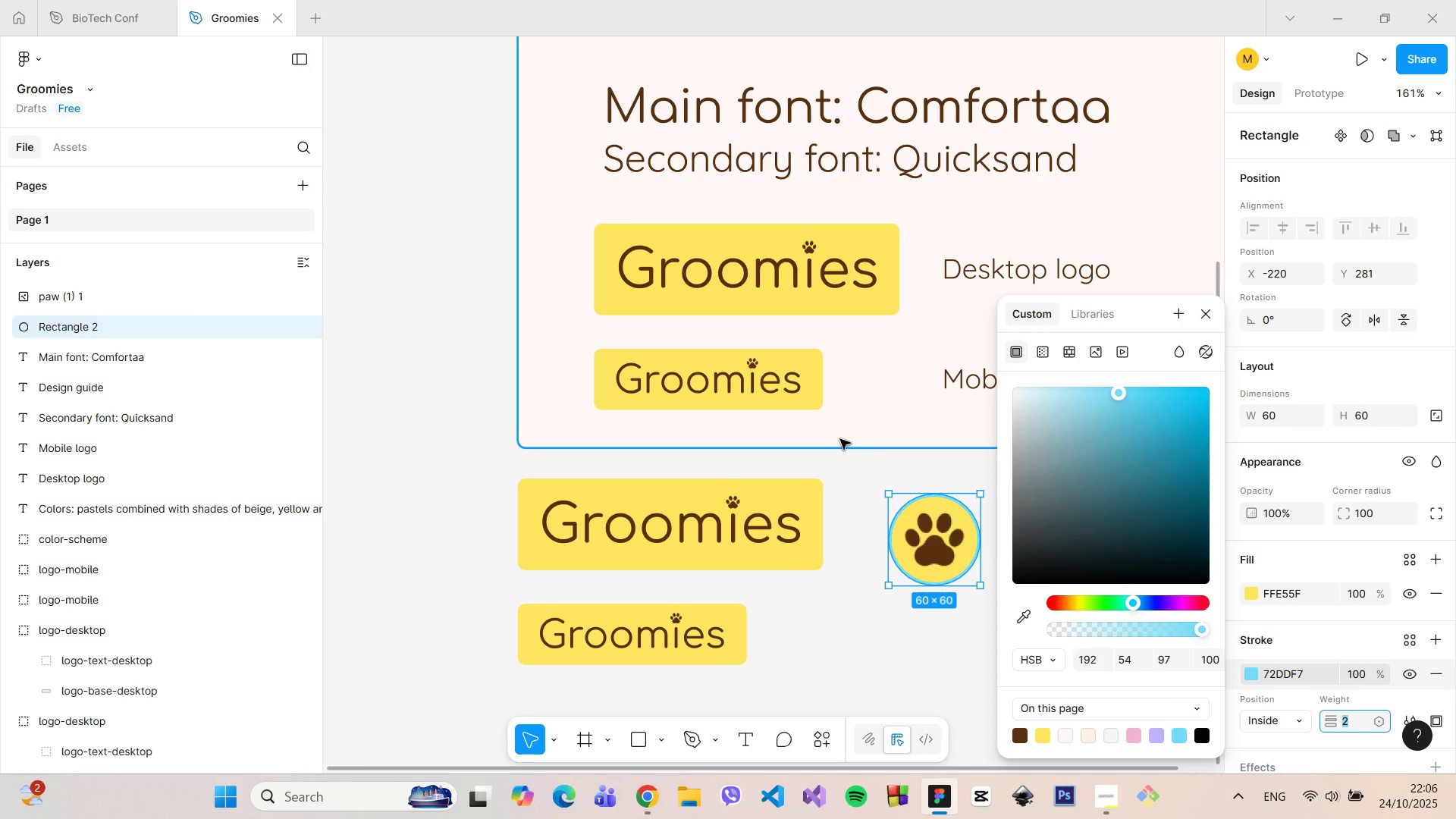 
left_click([924, 464])
 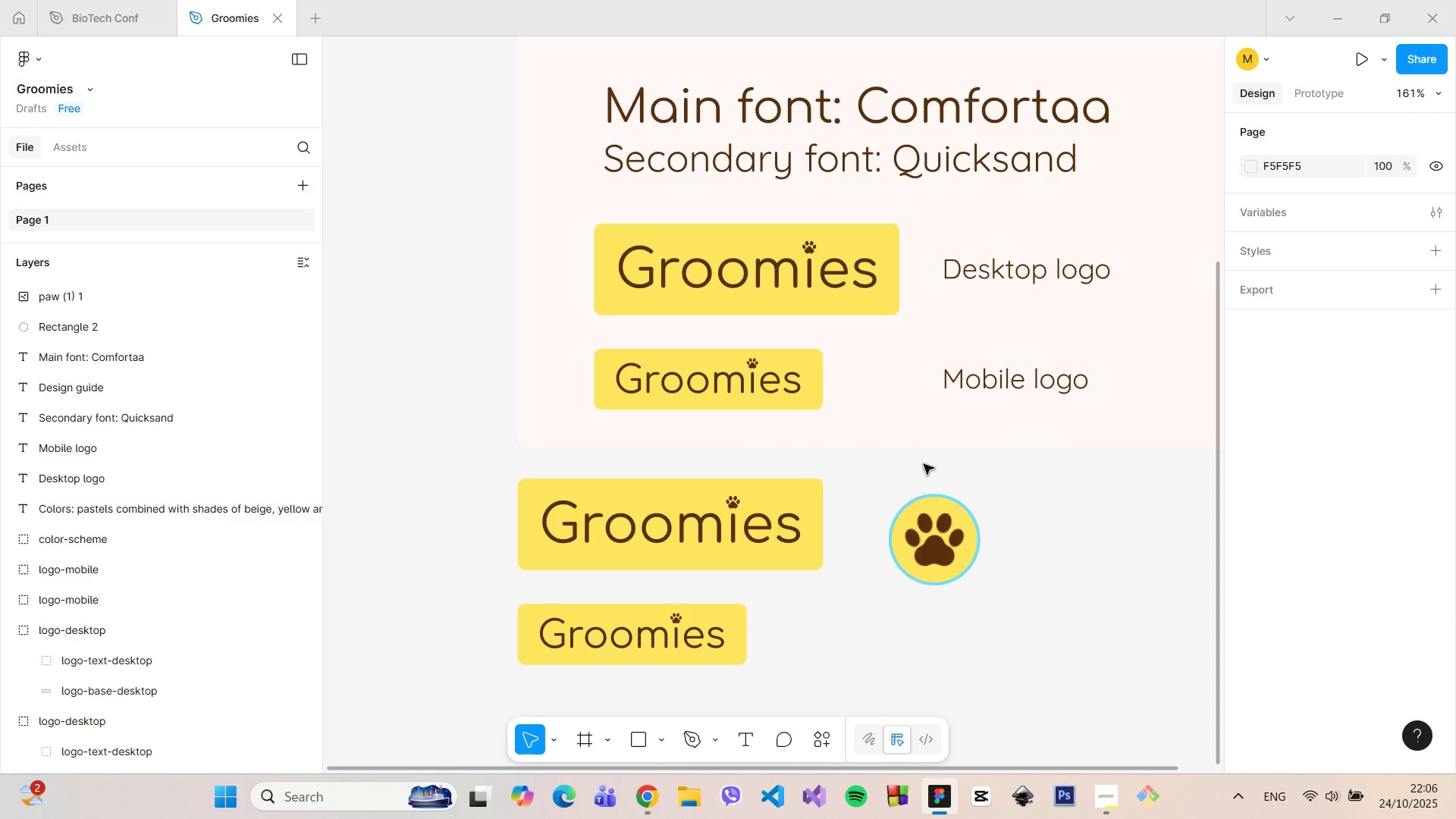 
left_click([956, 522])
 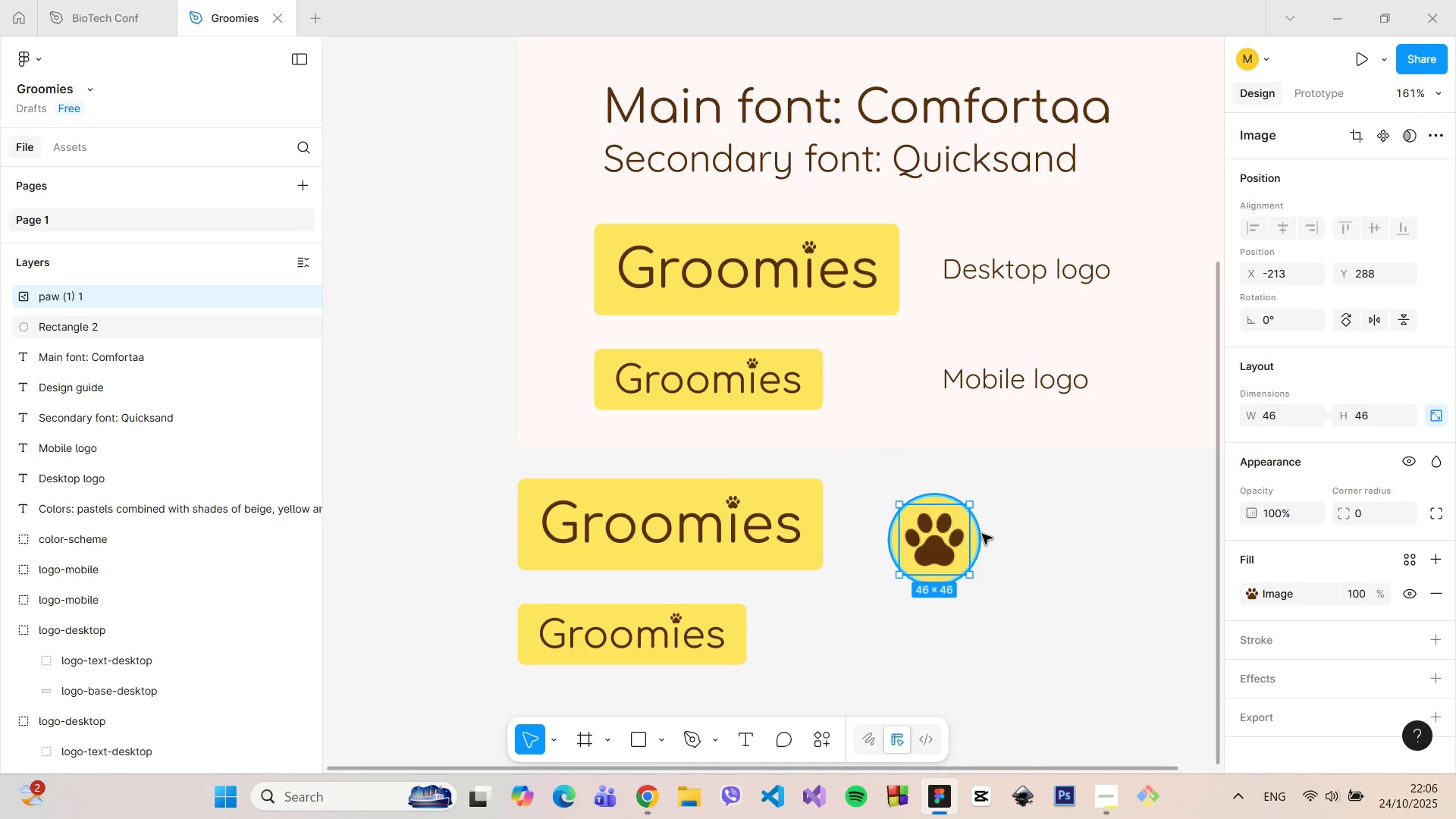 
left_click([982, 534])
 